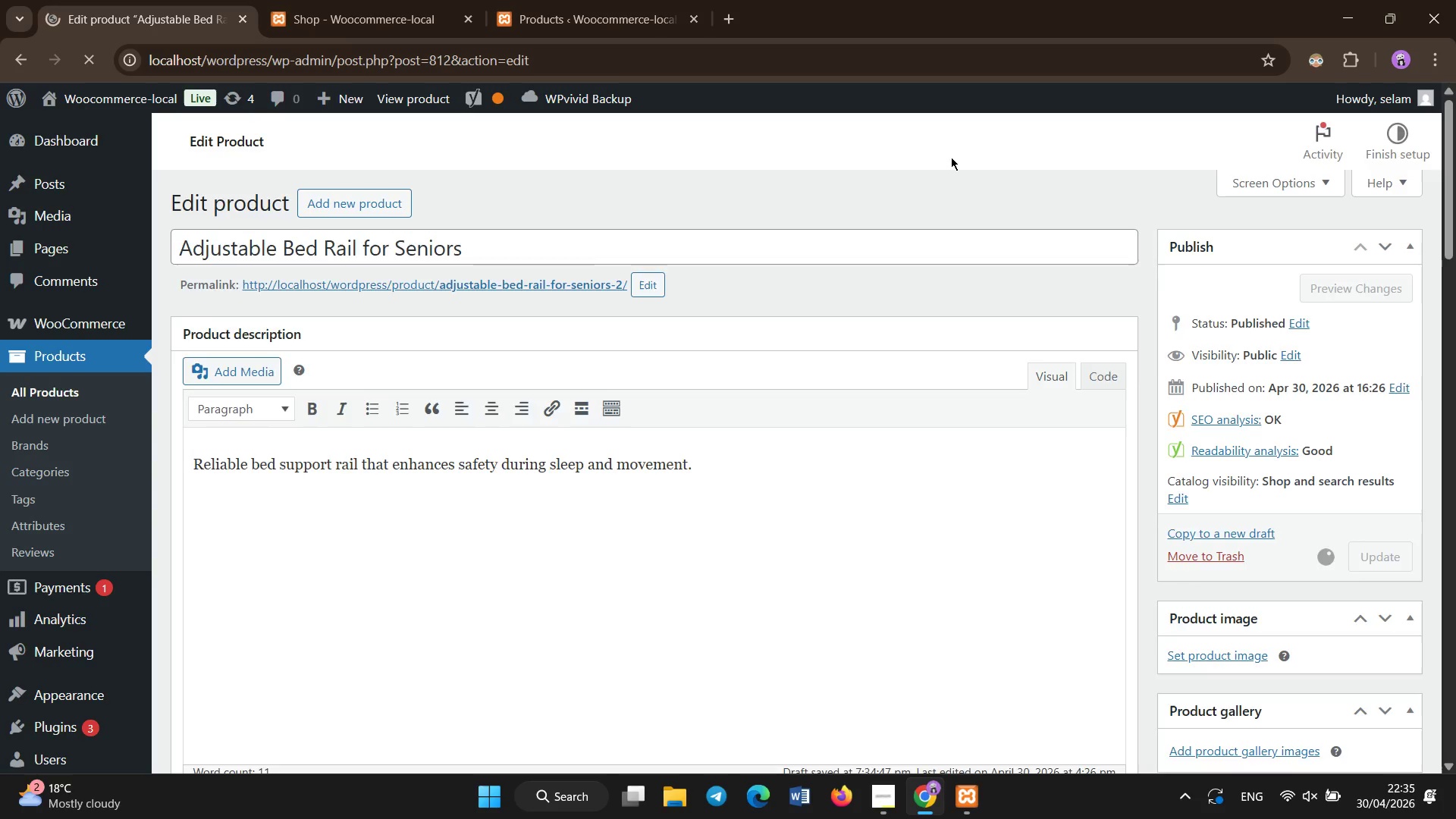 
wait(6.38)
 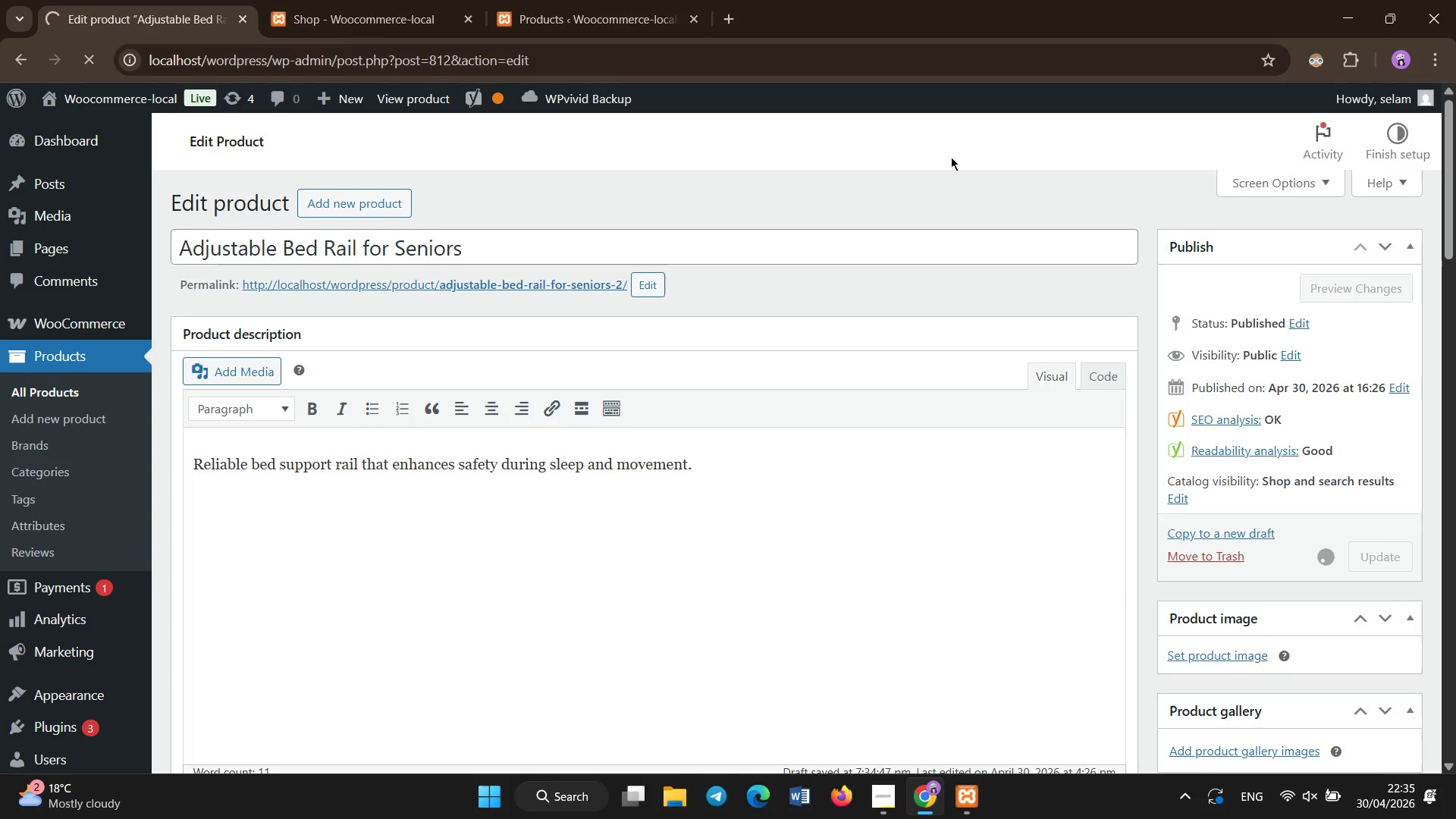 
left_click([78, 394])
 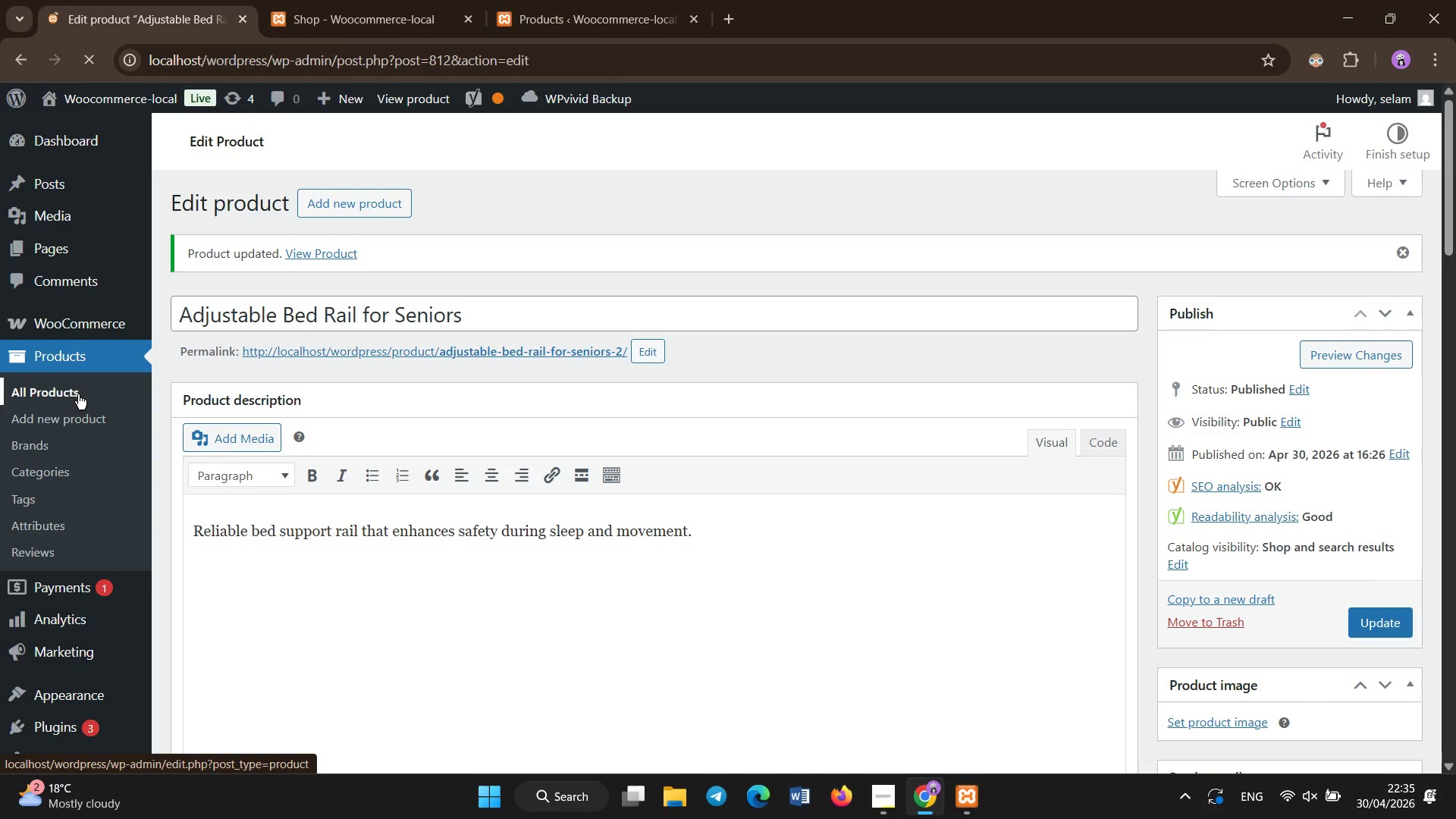 
wait(14.62)
 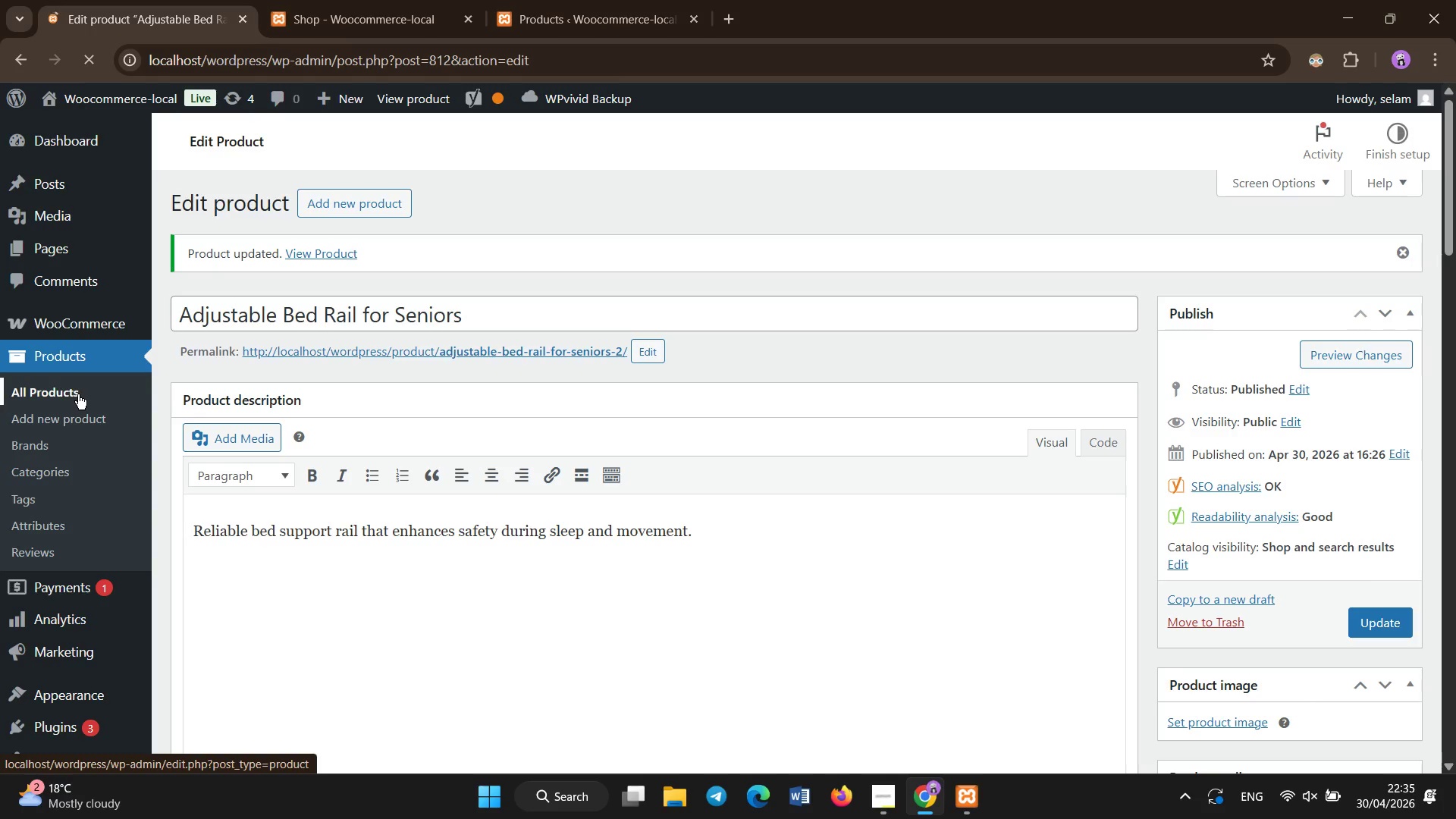 
scroll: coordinate [78, 394], scroll_direction: down, amount: 6.0
 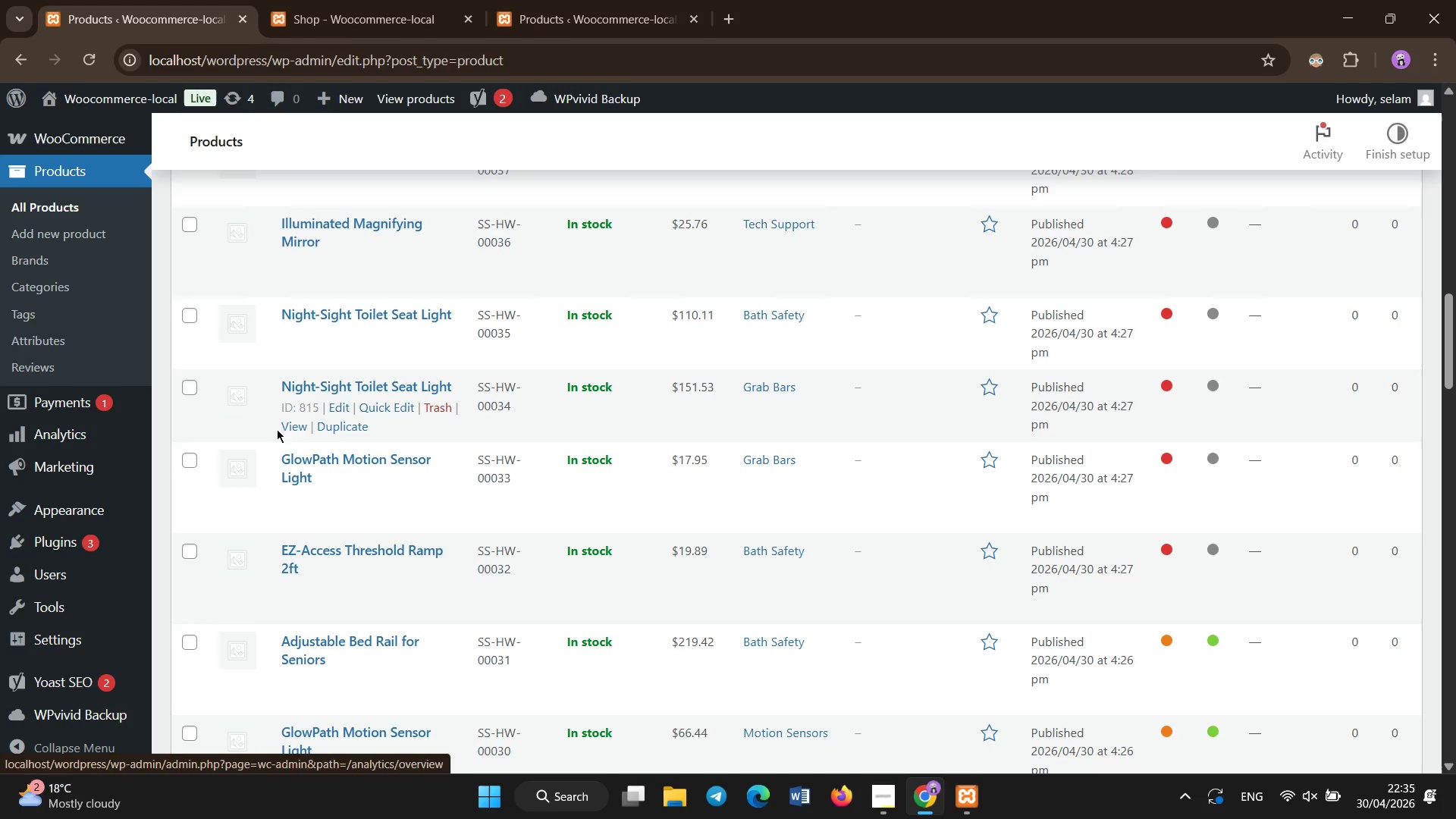 
left_click([313, 541])
 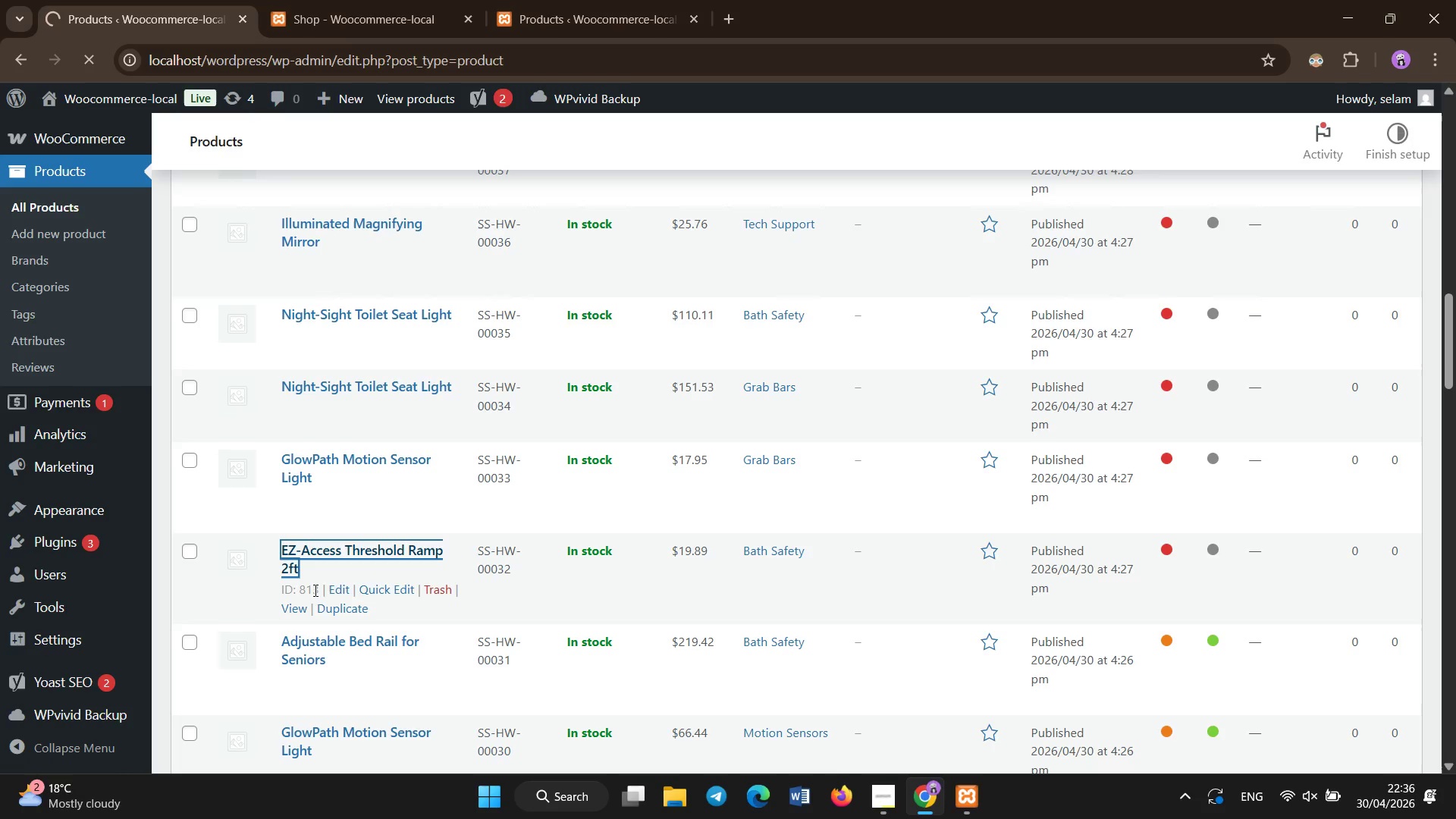 
wait(8.36)
 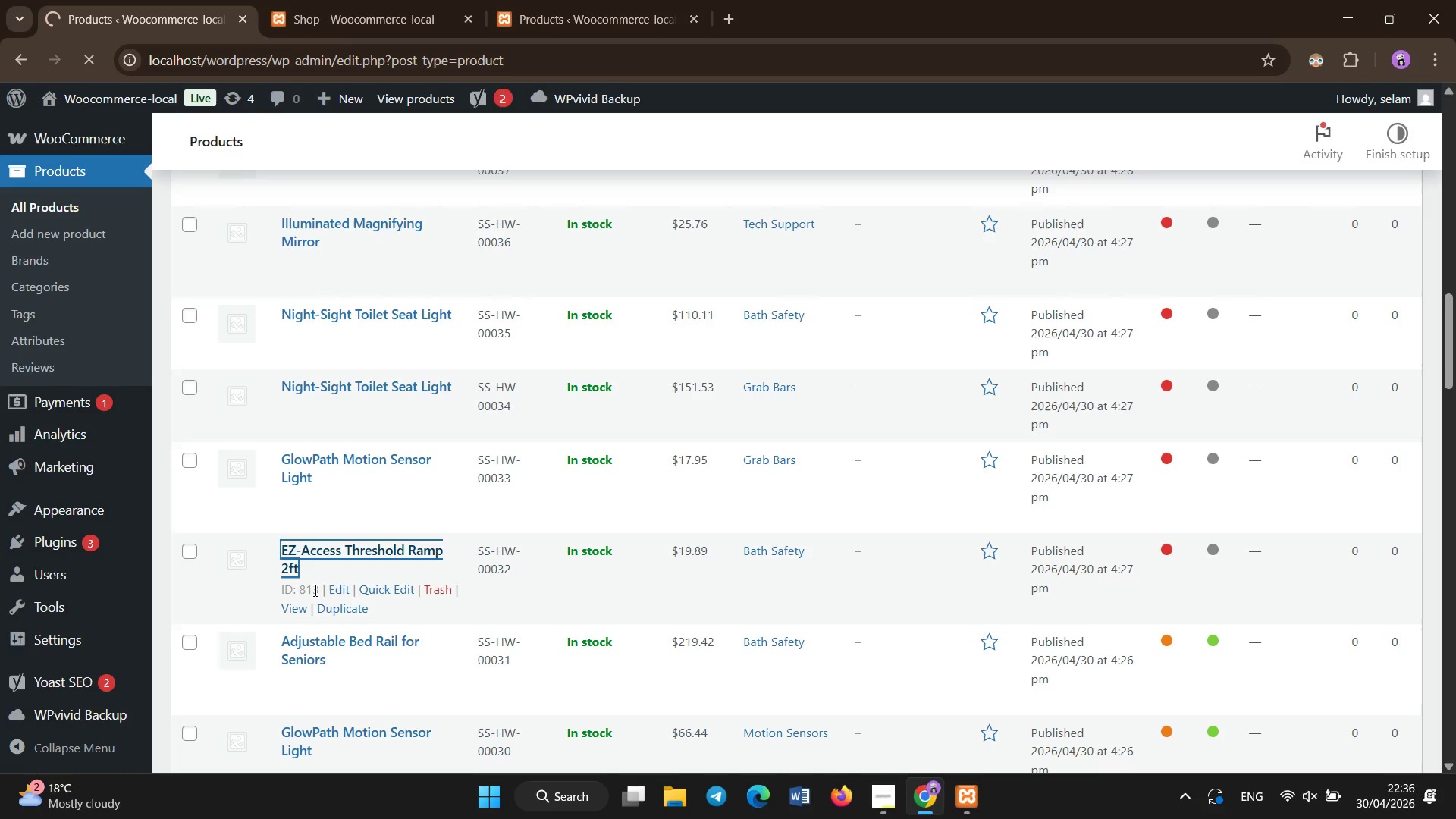 
left_click([306, 516])
 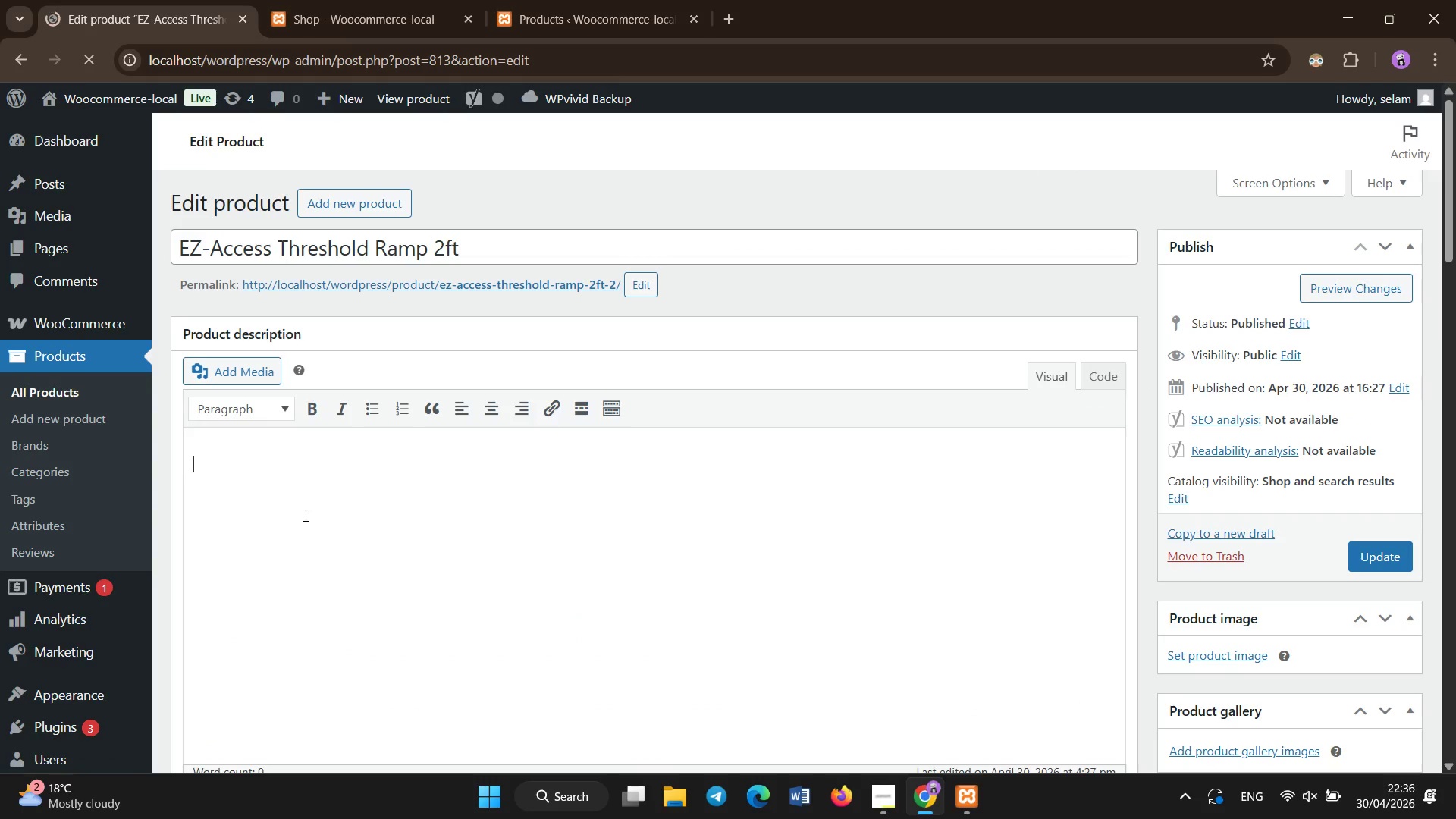 
type(Compact ramp that ensures so)
key(Backspace)
type(mooths)
key(Backspace)
type( and safe access between surfaces.)
 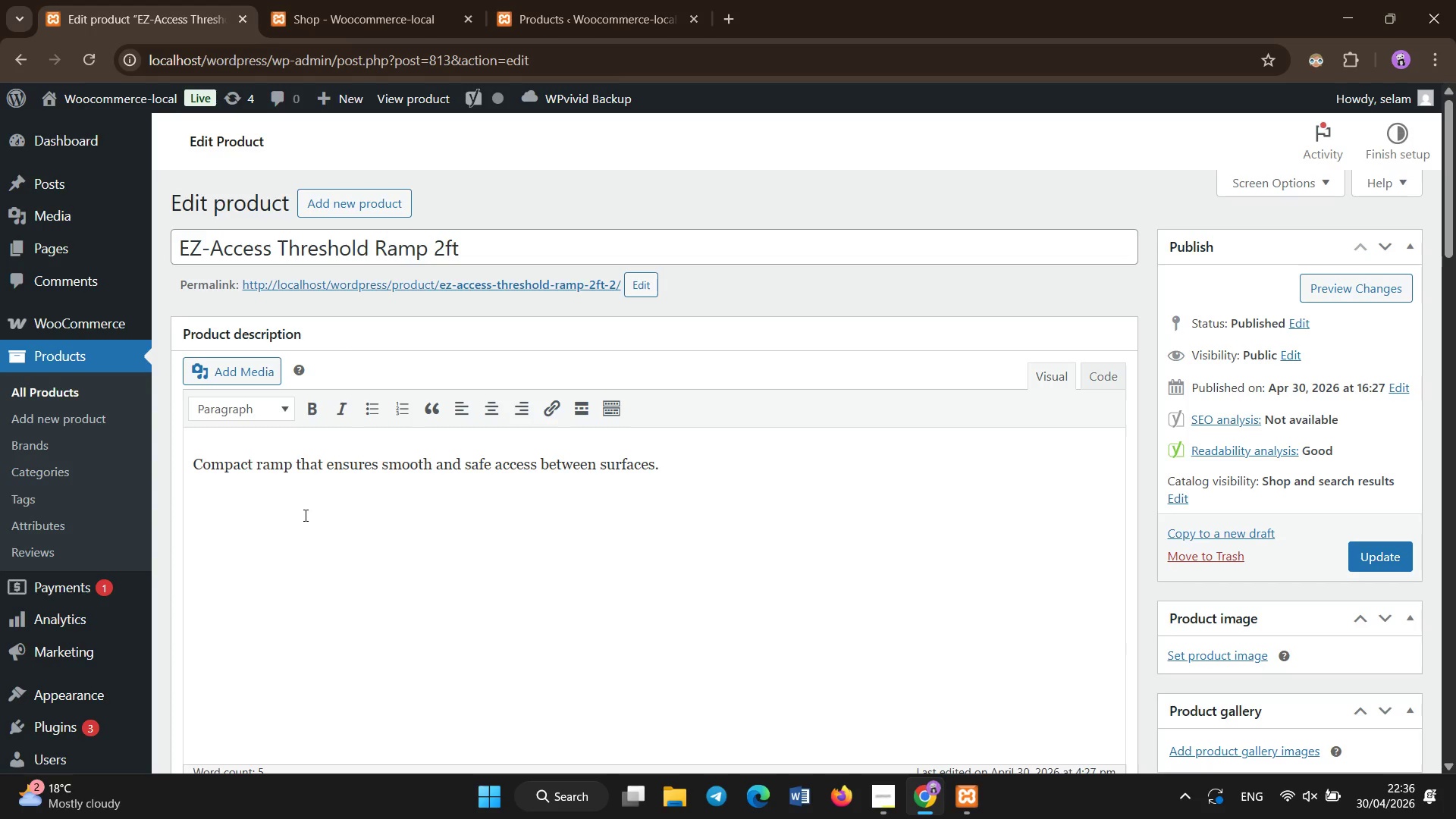 
scroll: coordinate [320, 468], scroll_direction: down, amount: 8.0
 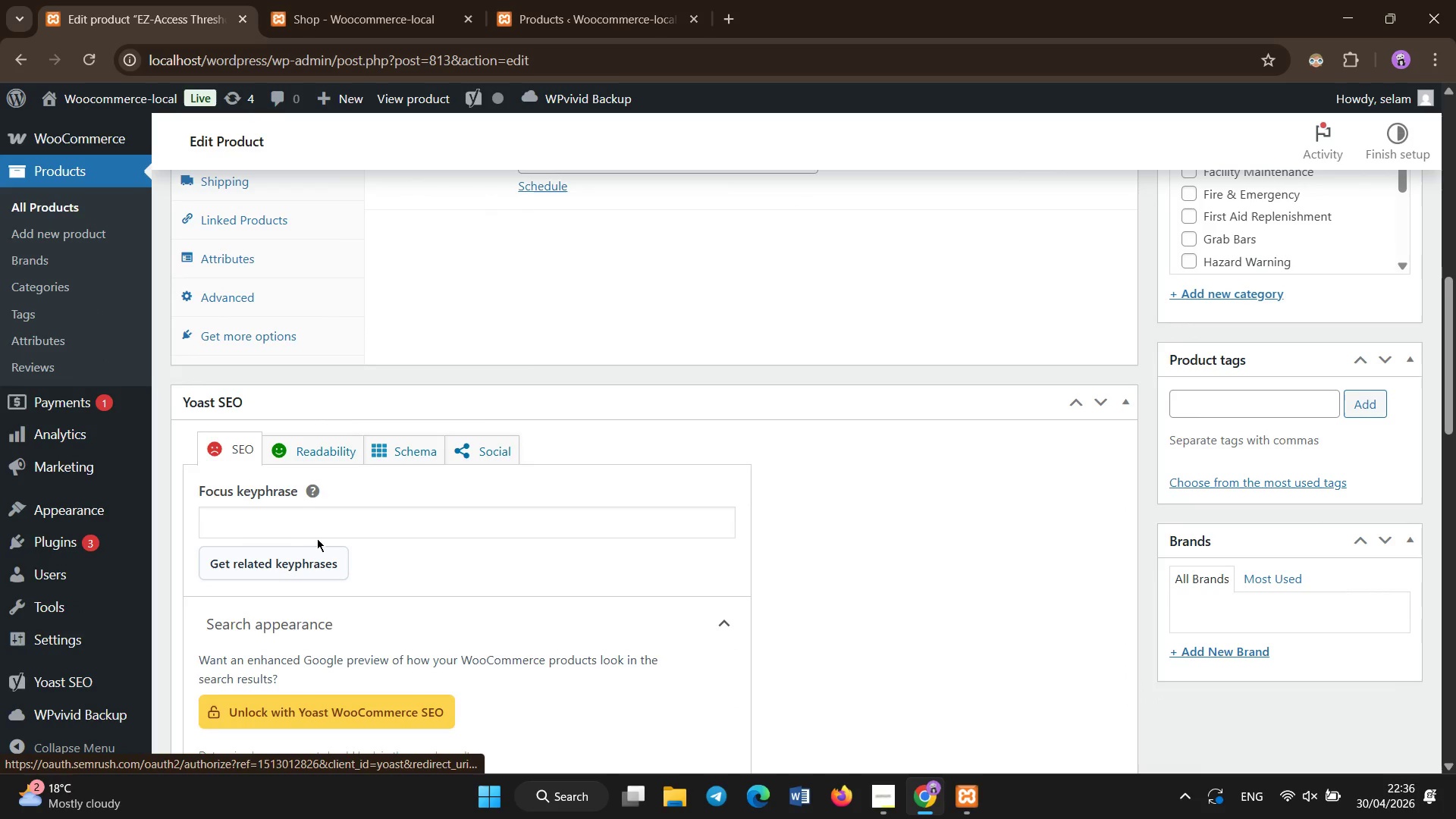 
left_click([312, 529])
 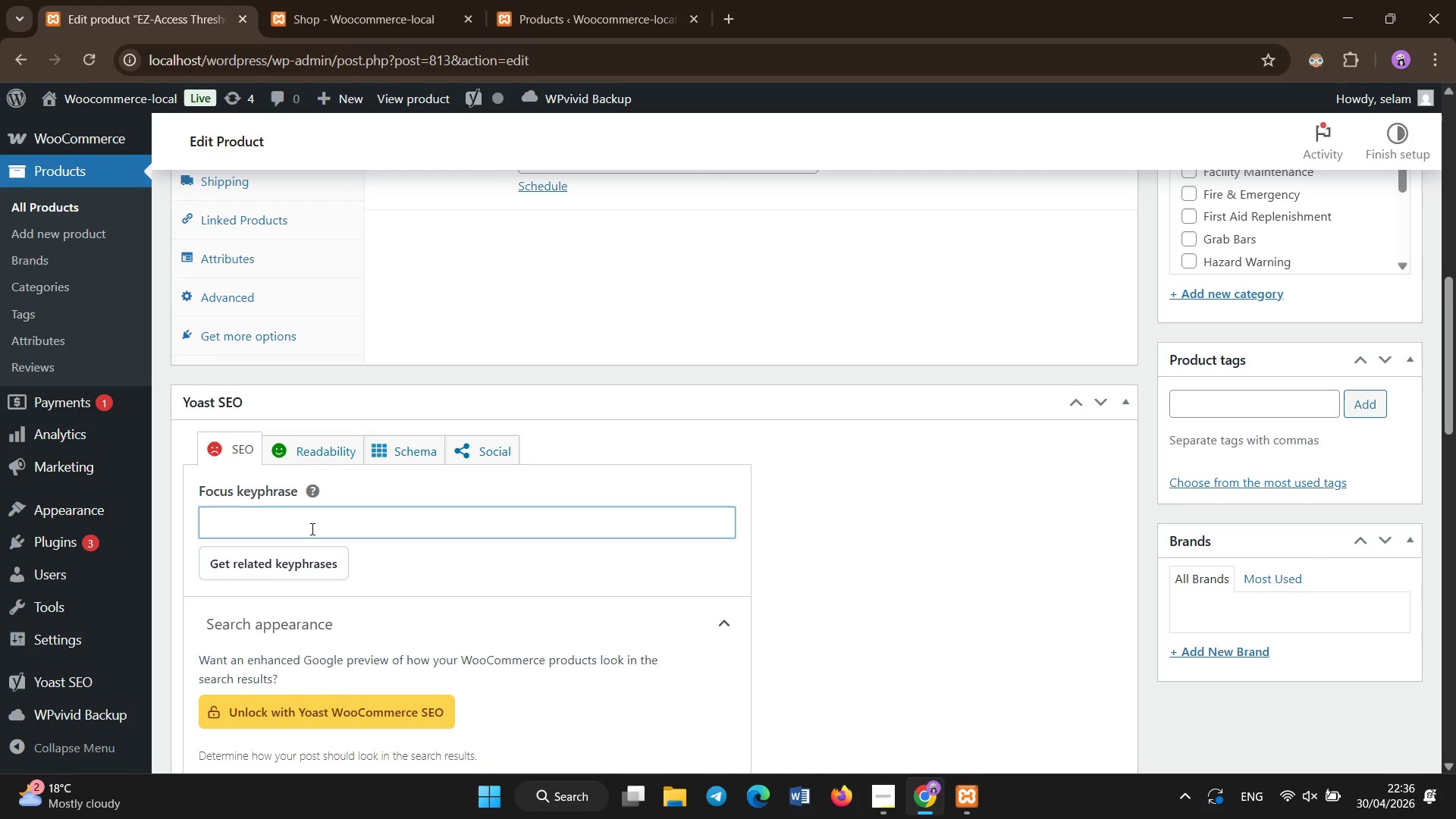 
type(wheelchair ramp threshold access)
 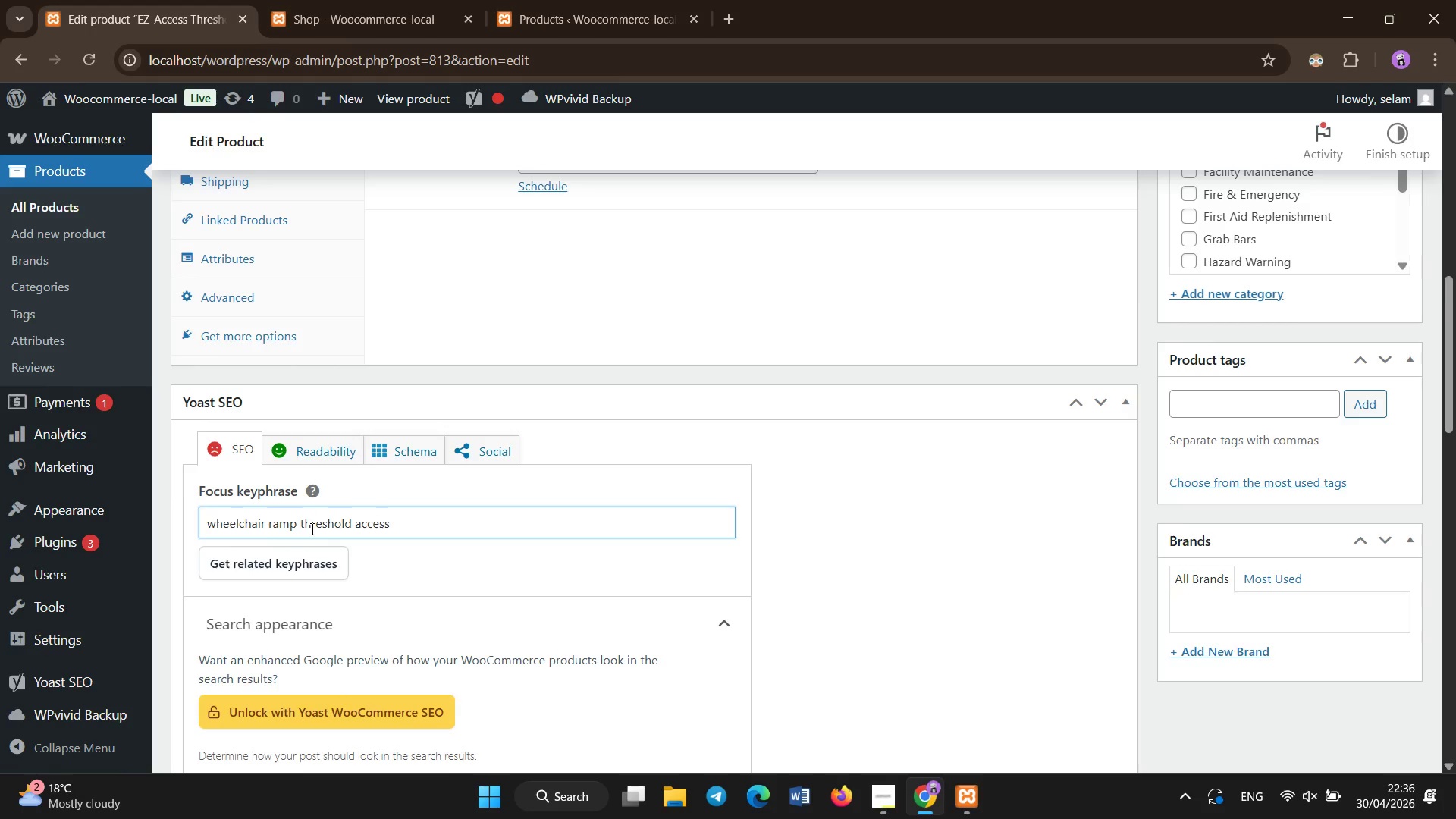 
scroll: coordinate [312, 529], scroll_direction: down, amount: 5.0
 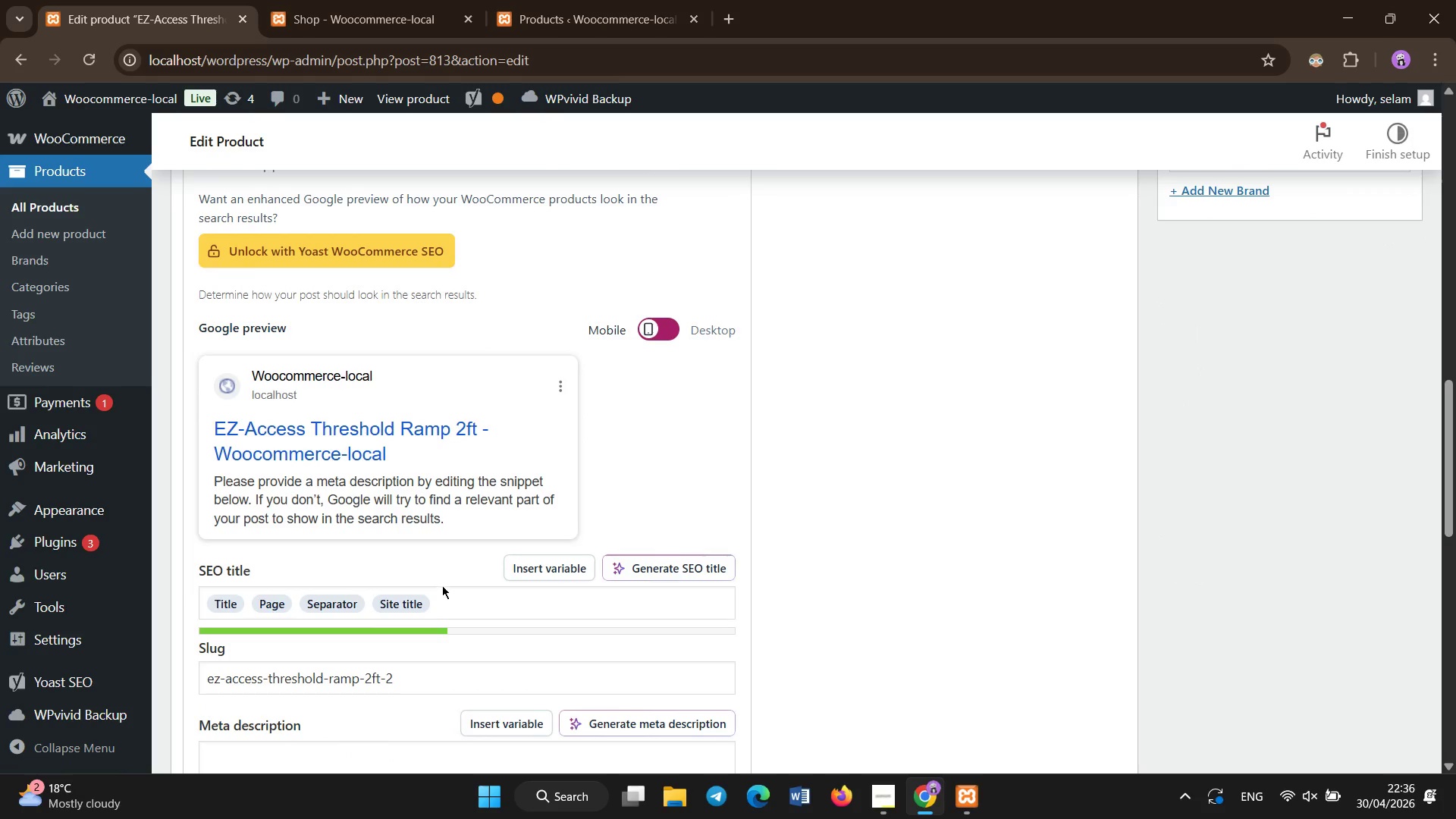 
left_click([446, 590])
 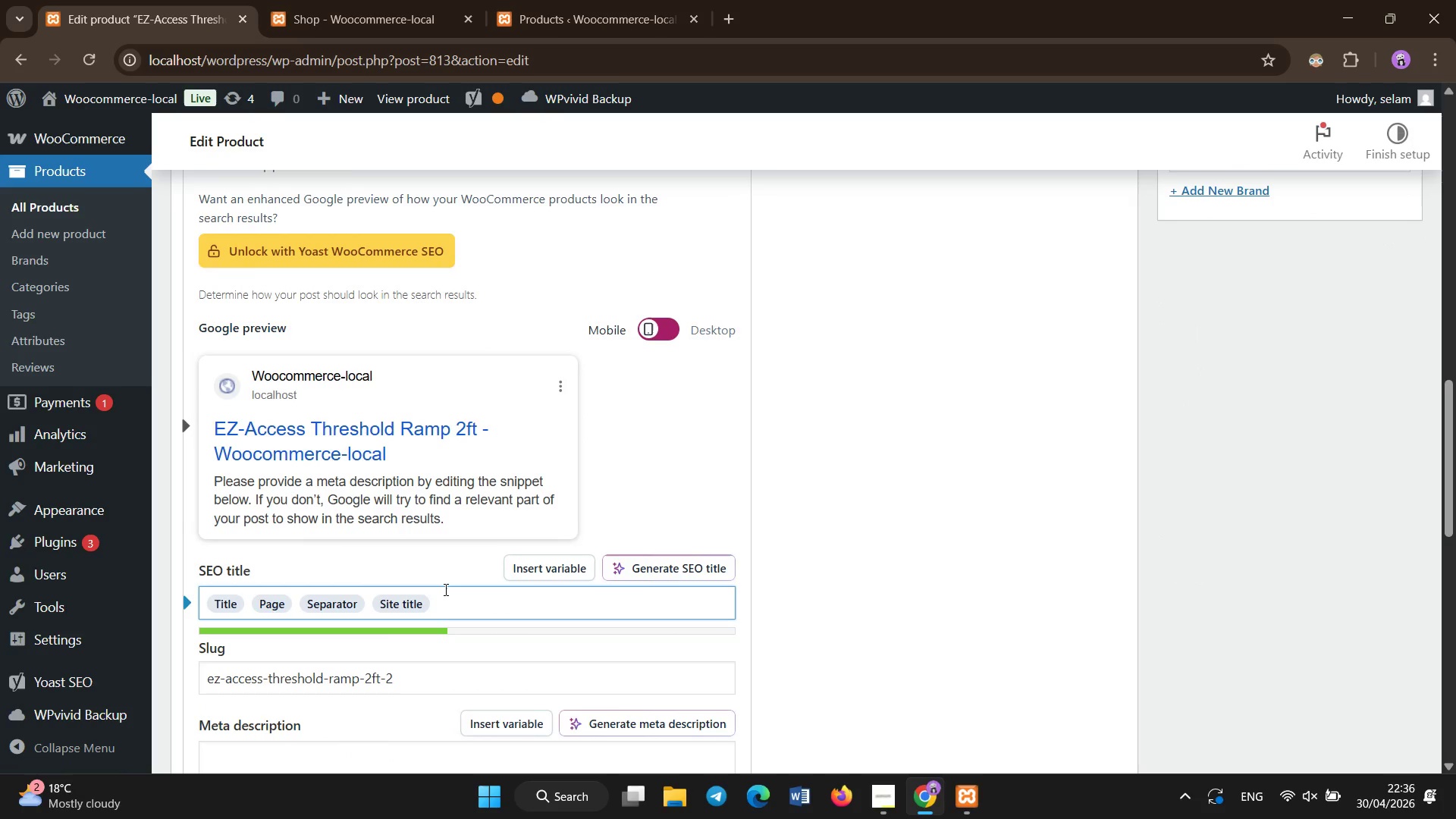 
key(Backspace)
 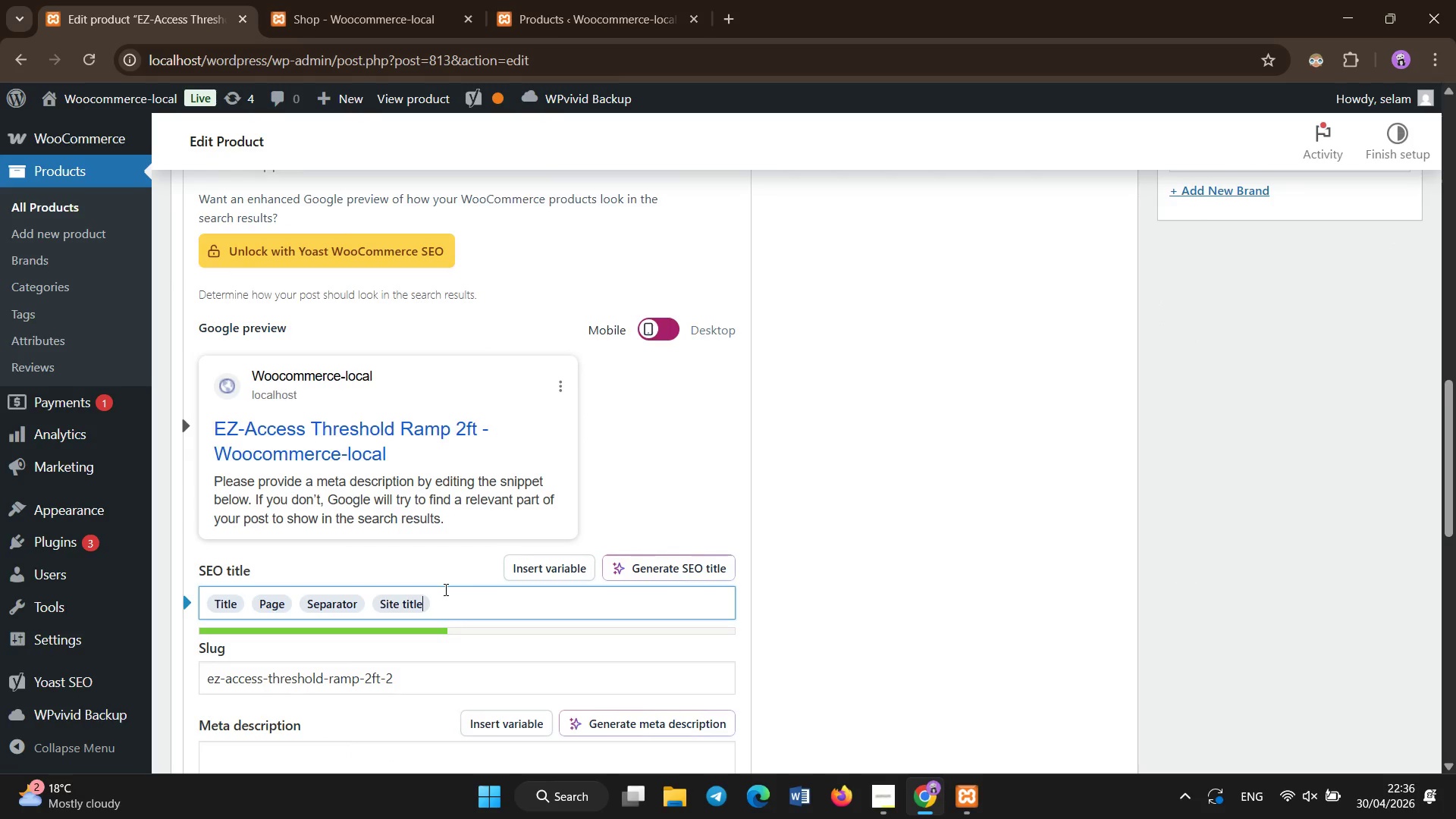 
key(Backspace)
 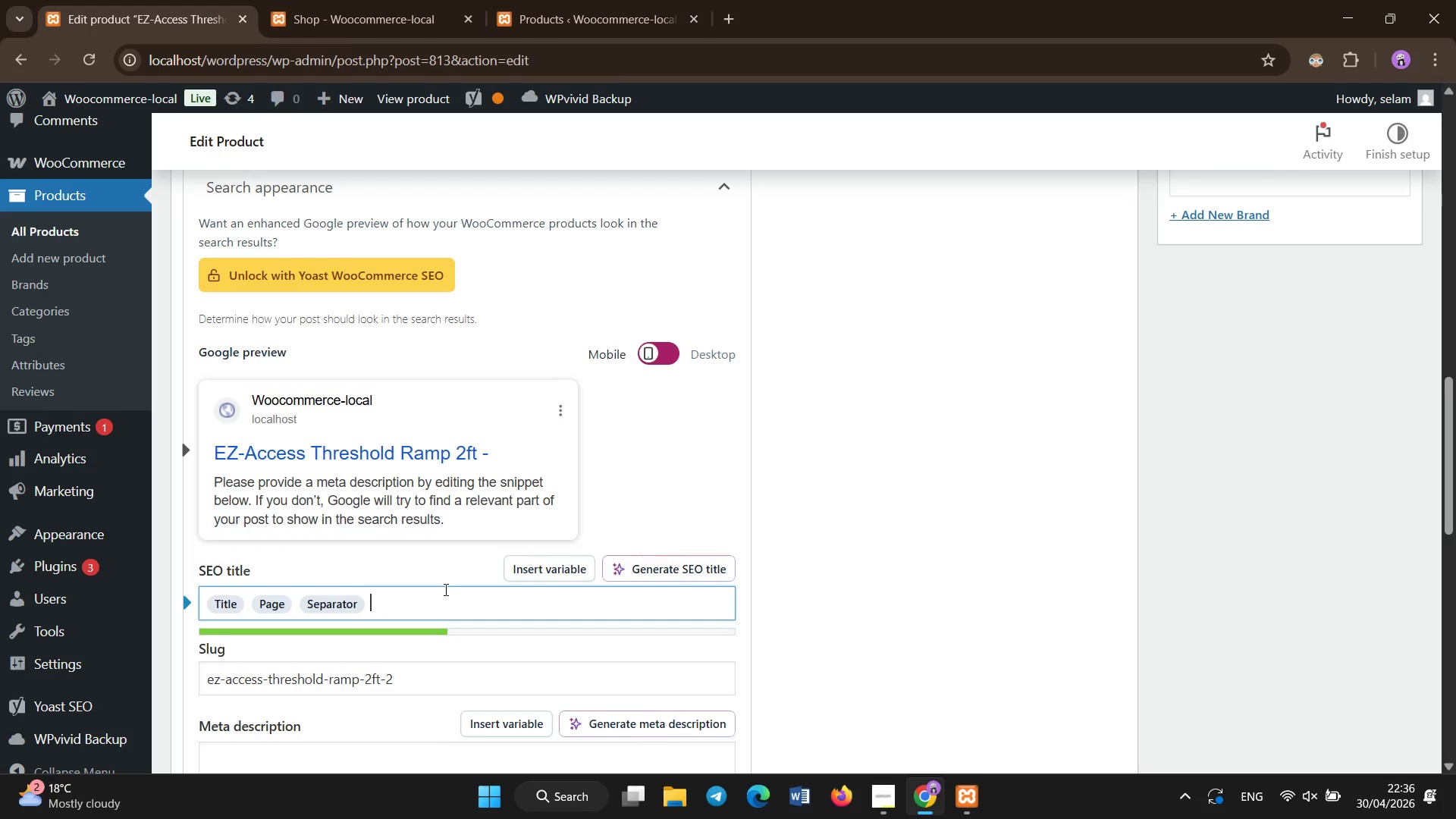 
key(Backspace)
 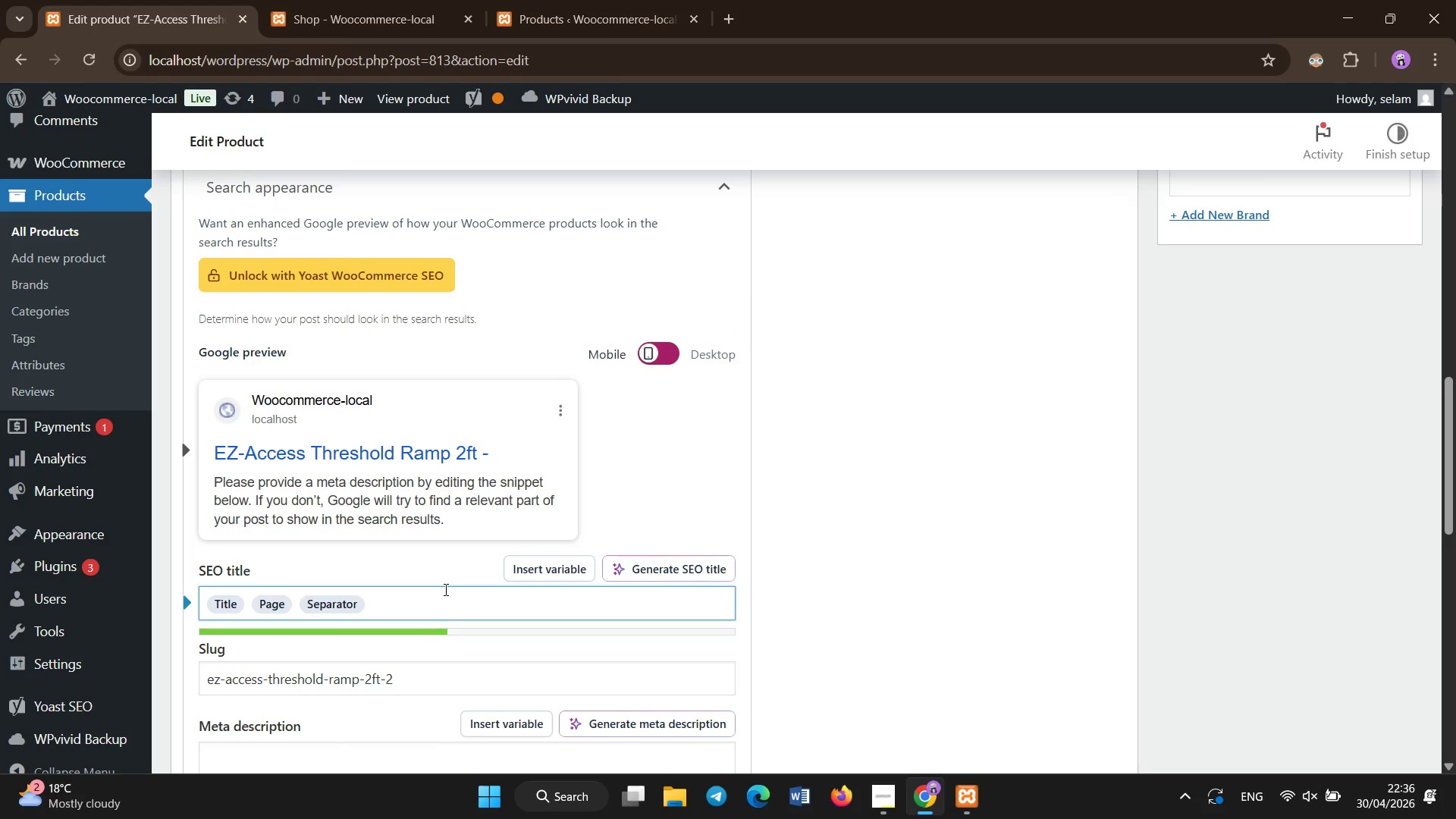 
key(Backspace)
 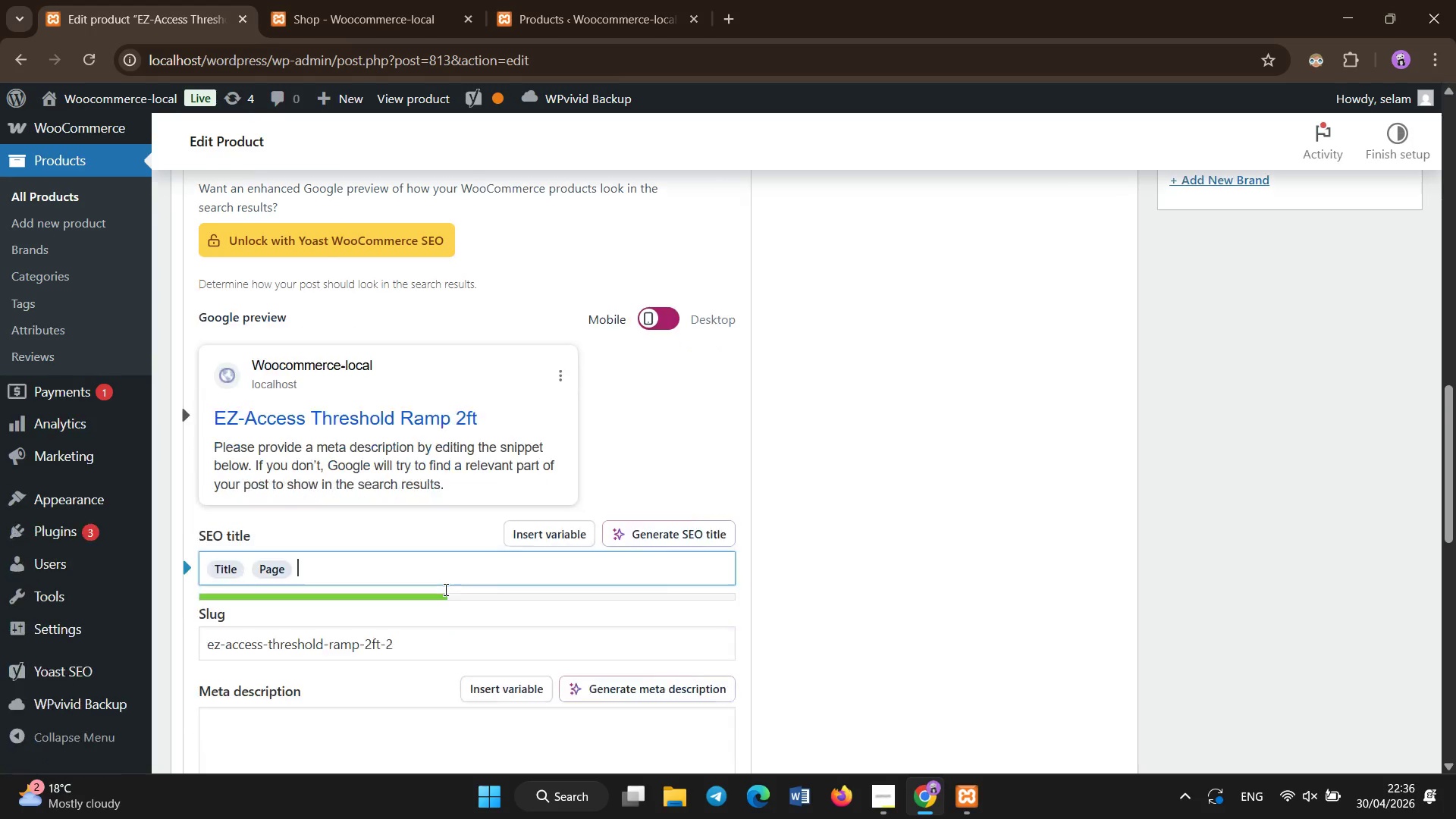 
left_click([446, 590])
 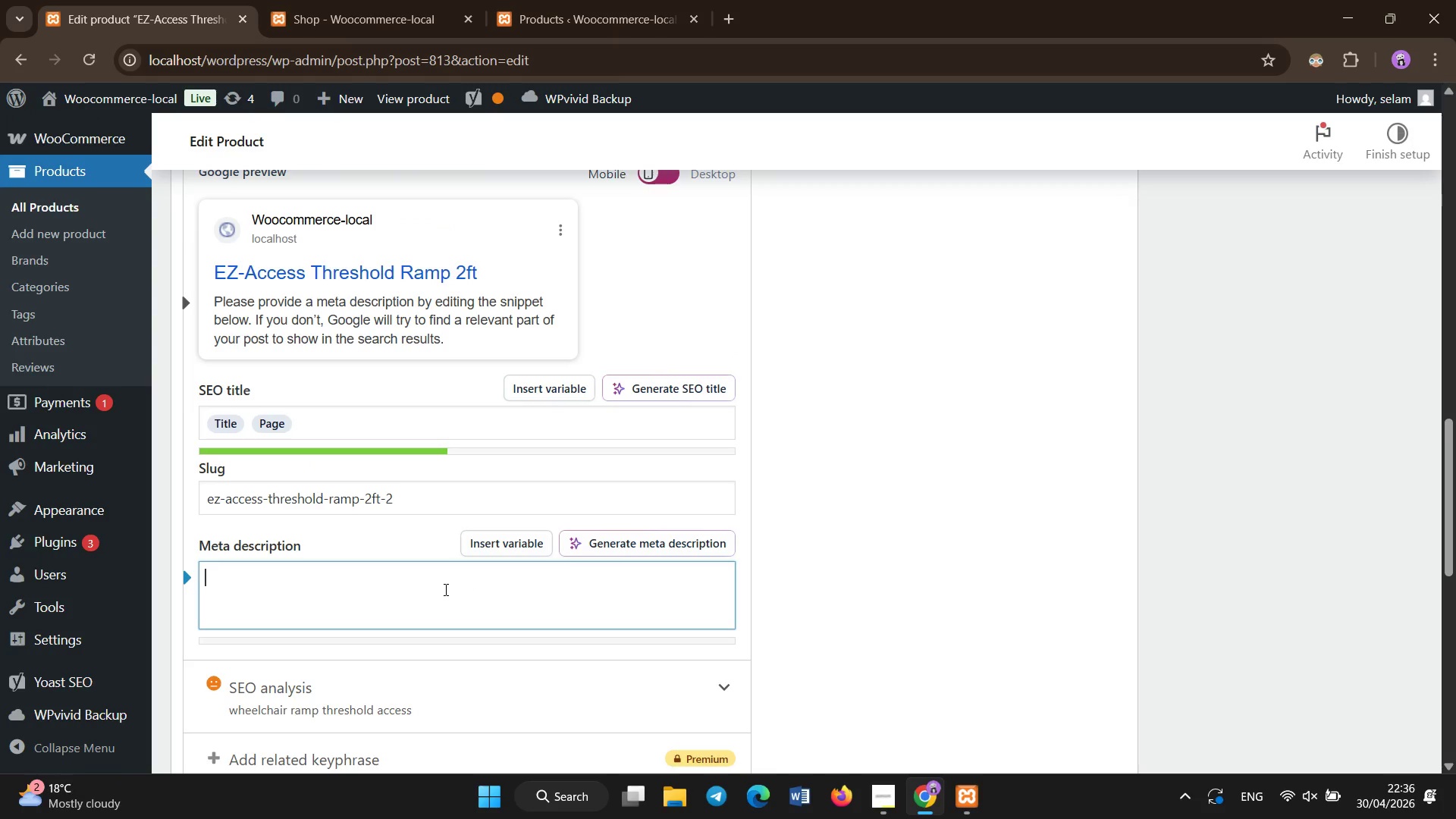 
scroll: coordinate [446, 590], scroll_direction: down, amount: 2.0
 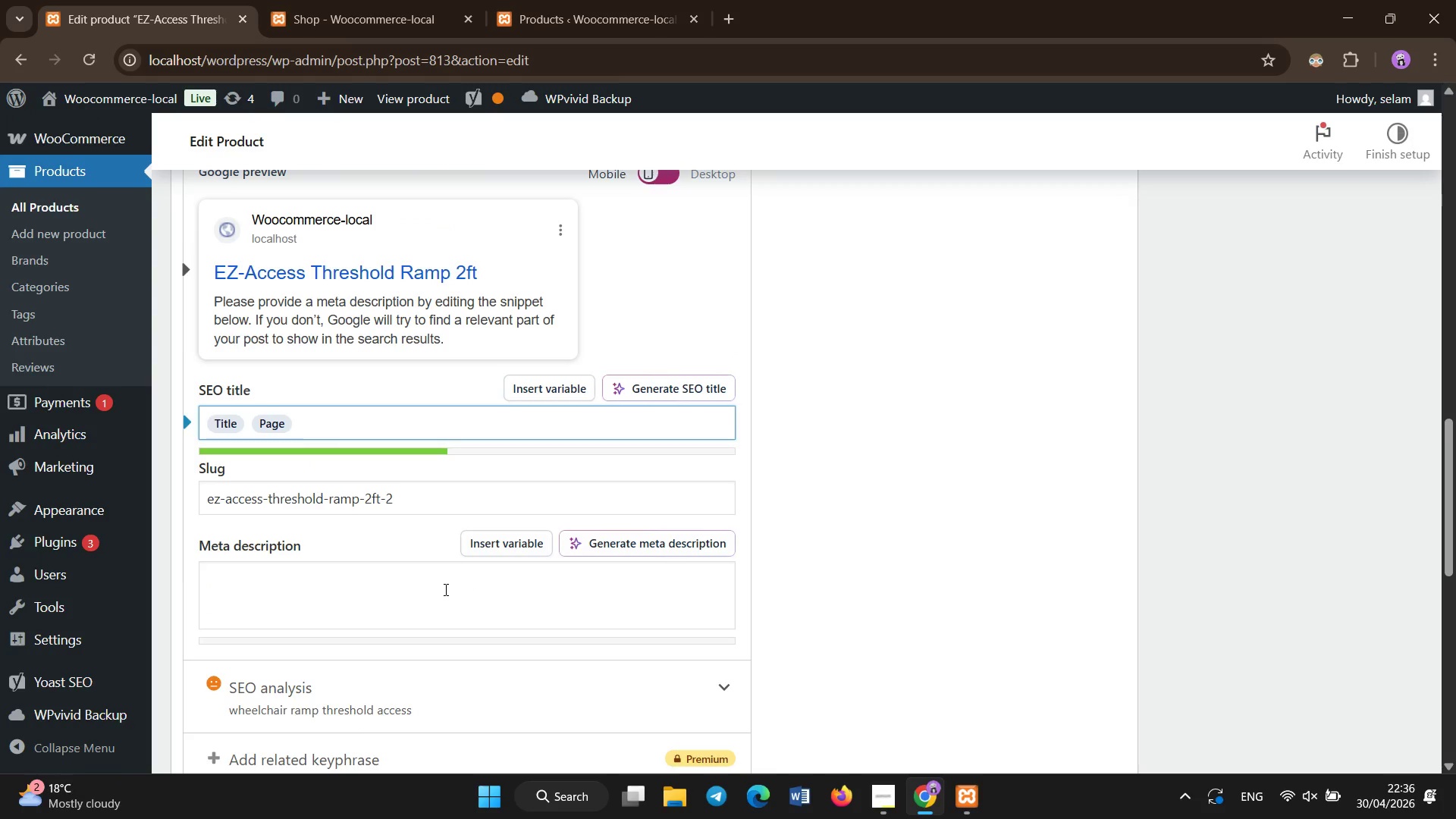 
type(Accessibility-focused threshold ramp designed for aging )
key(Backspace)
type(-in-place mobility, improving safe accessibility across entry points.)
 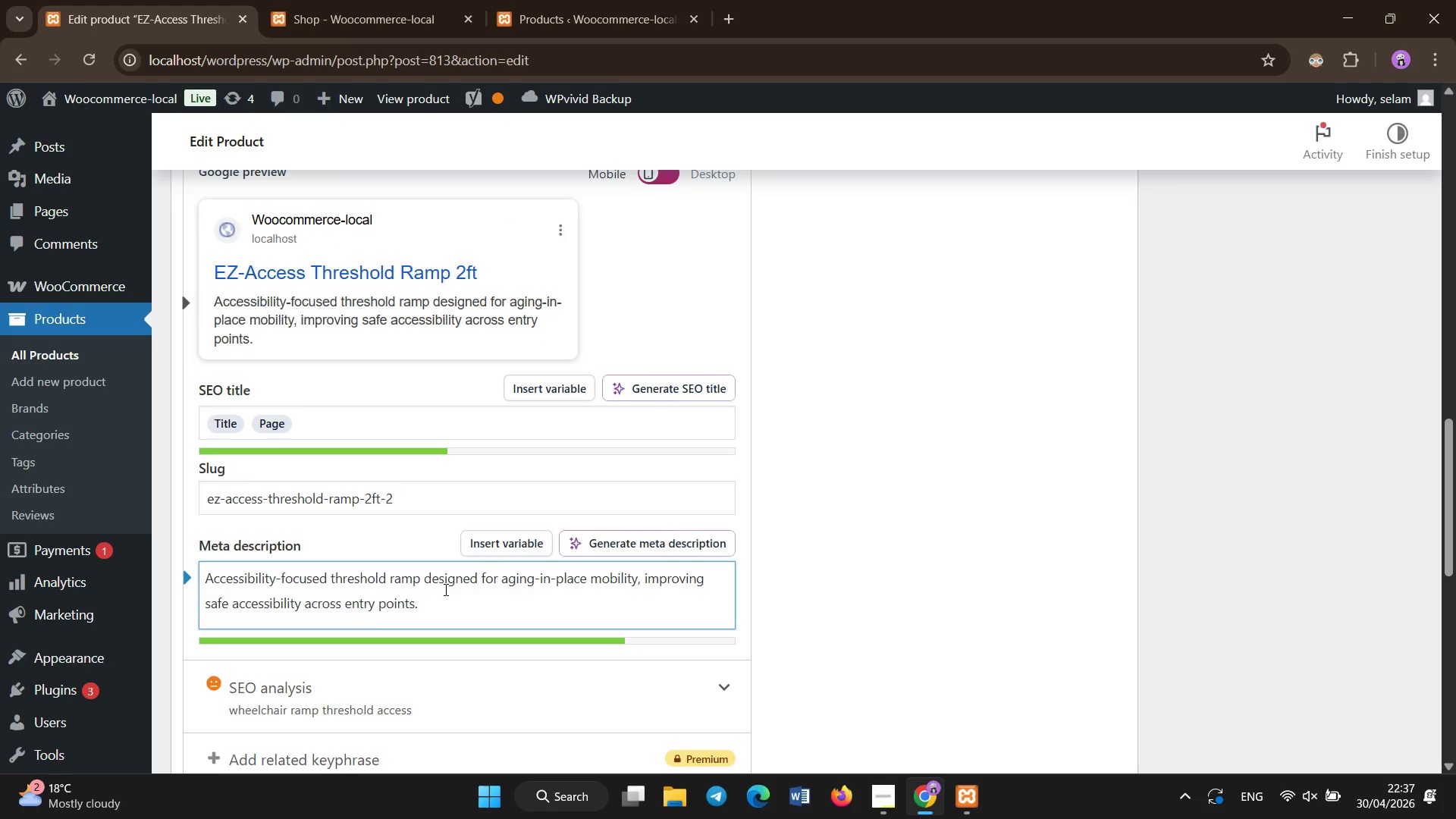 
scroll: coordinate [325, 344], scroll_direction: up, amount: 8.0
 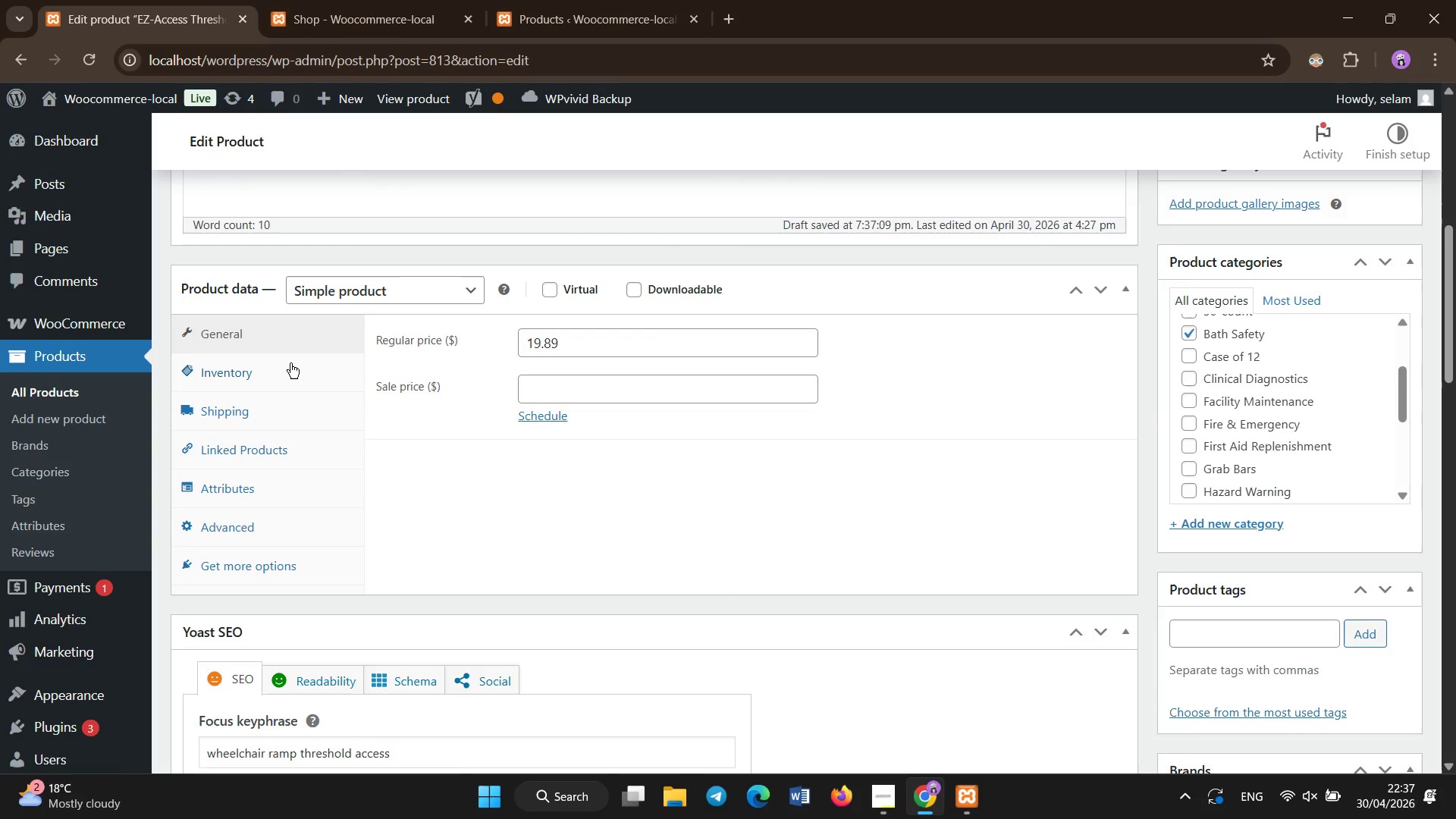 
left_click([290, 363])
 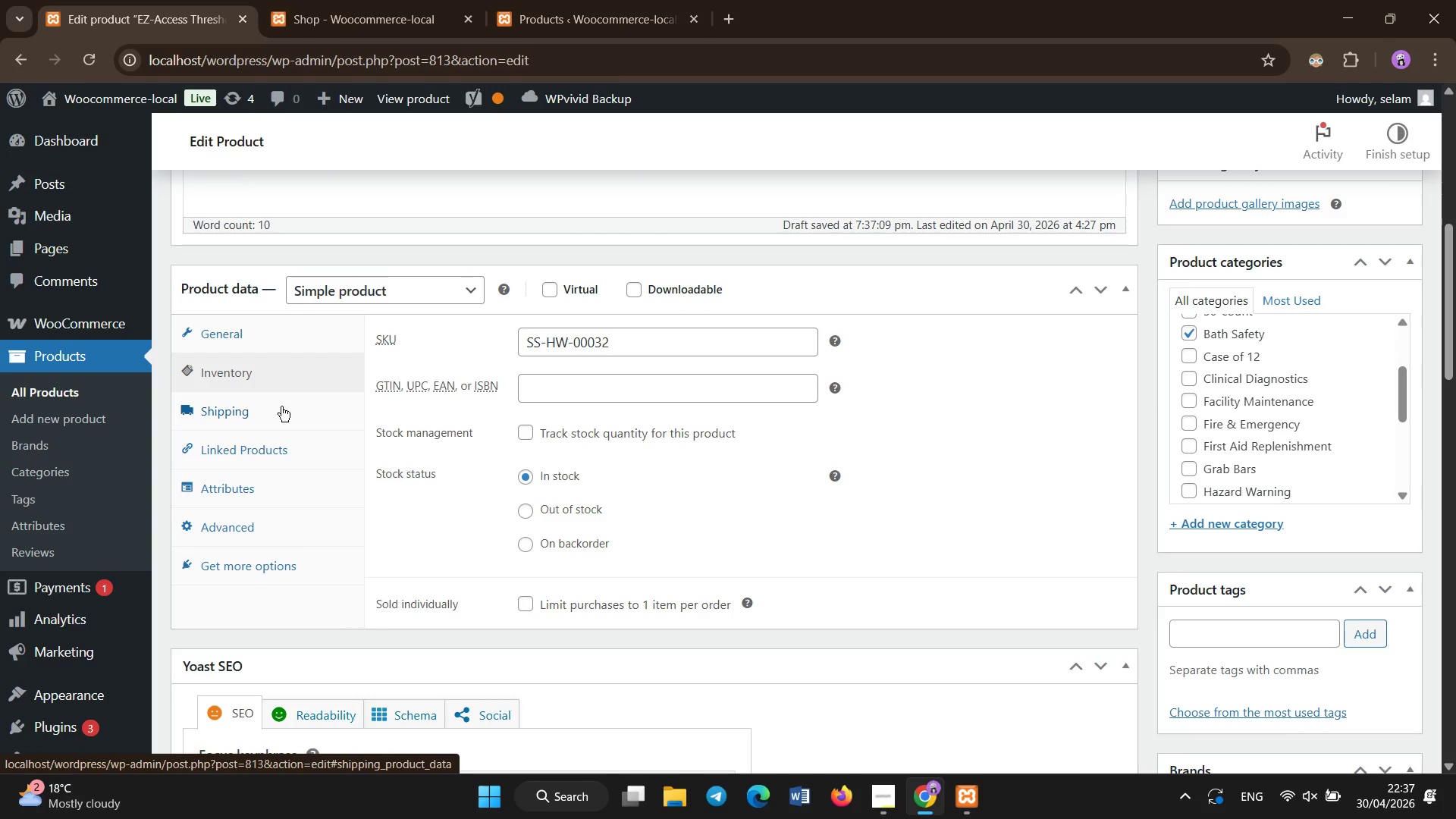 
left_click([278, 415])
 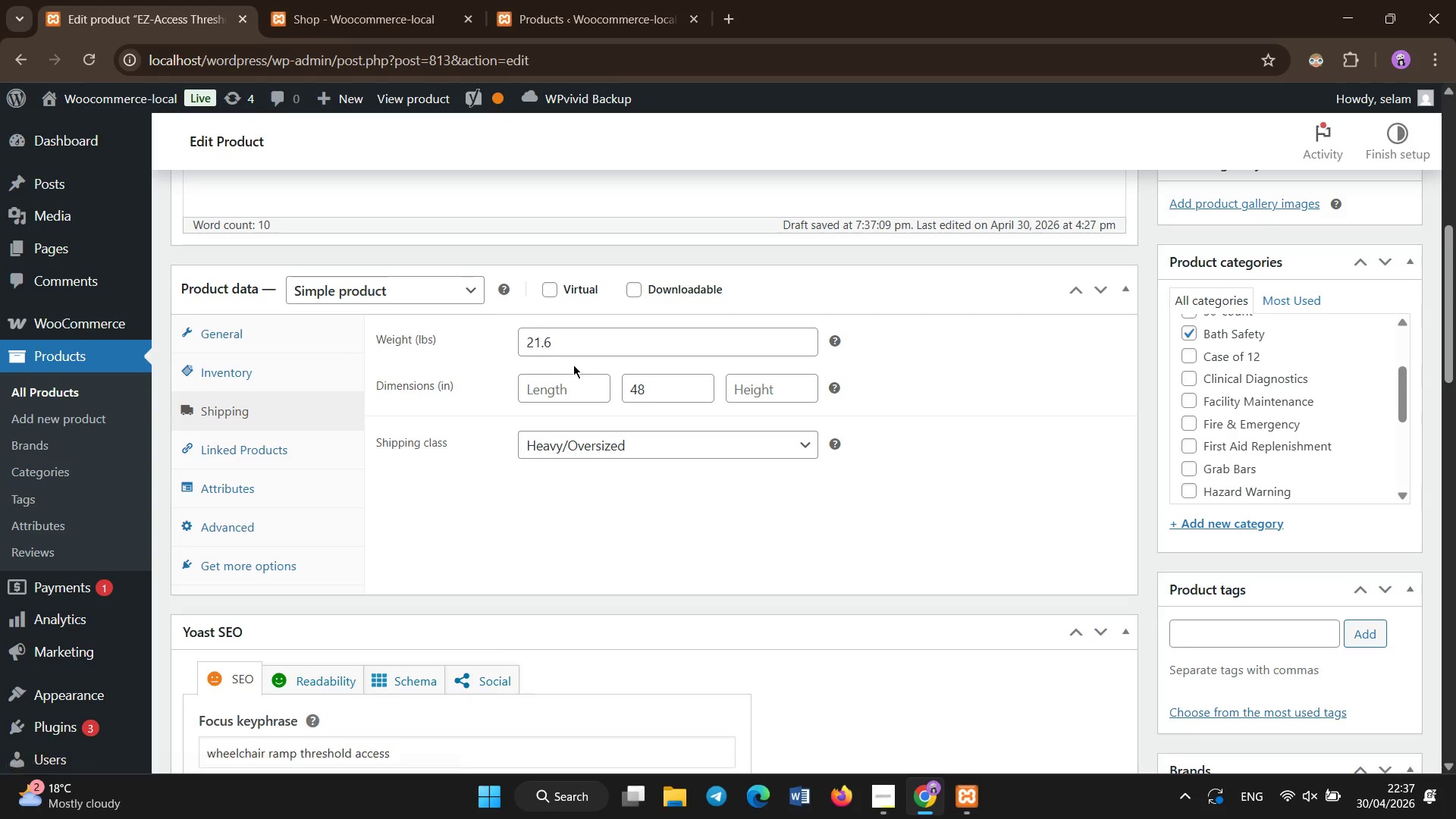 
left_click([573, 391])
 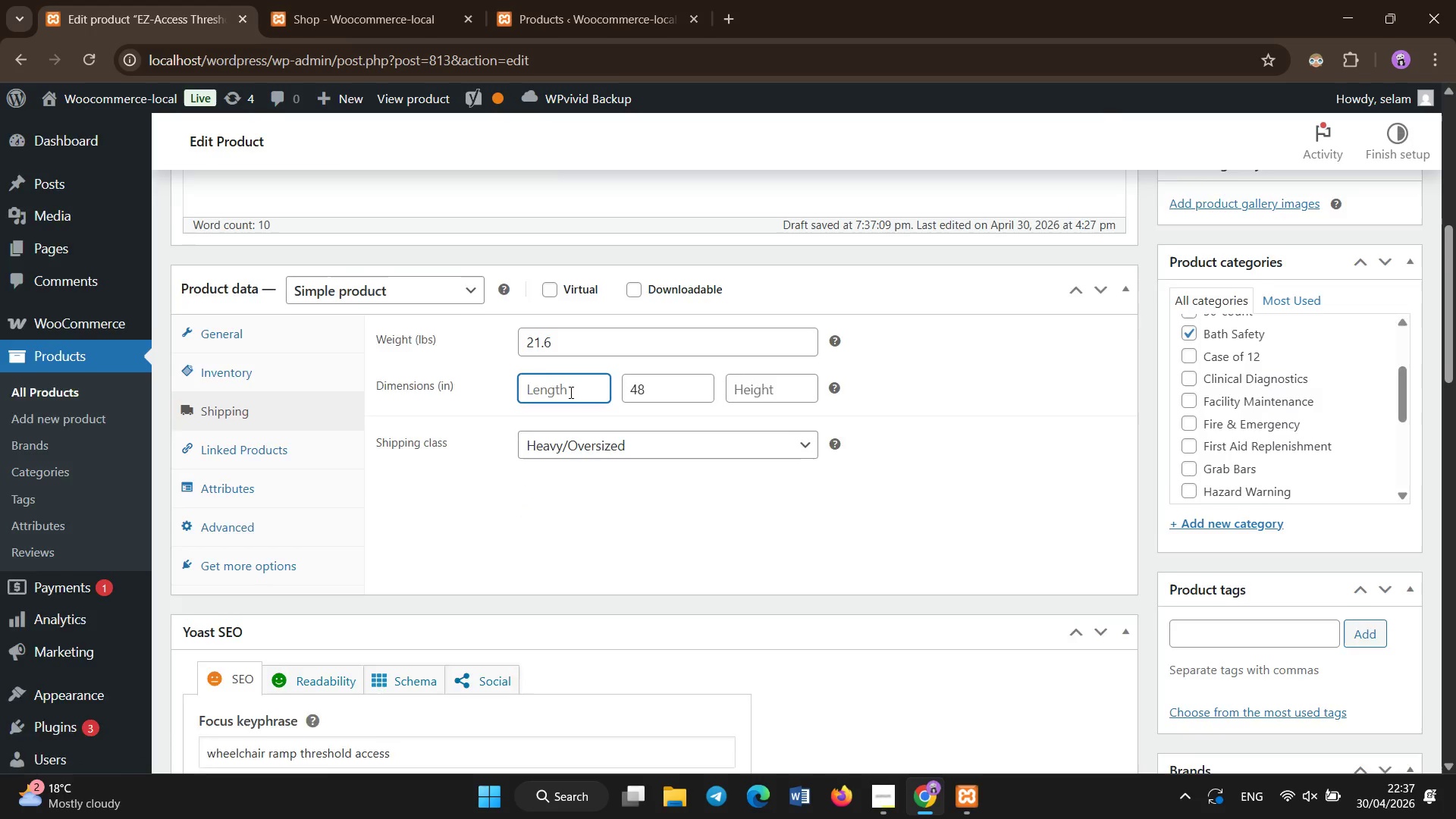 
scroll: coordinate [571, 393], scroll_direction: up, amount: 2.0
 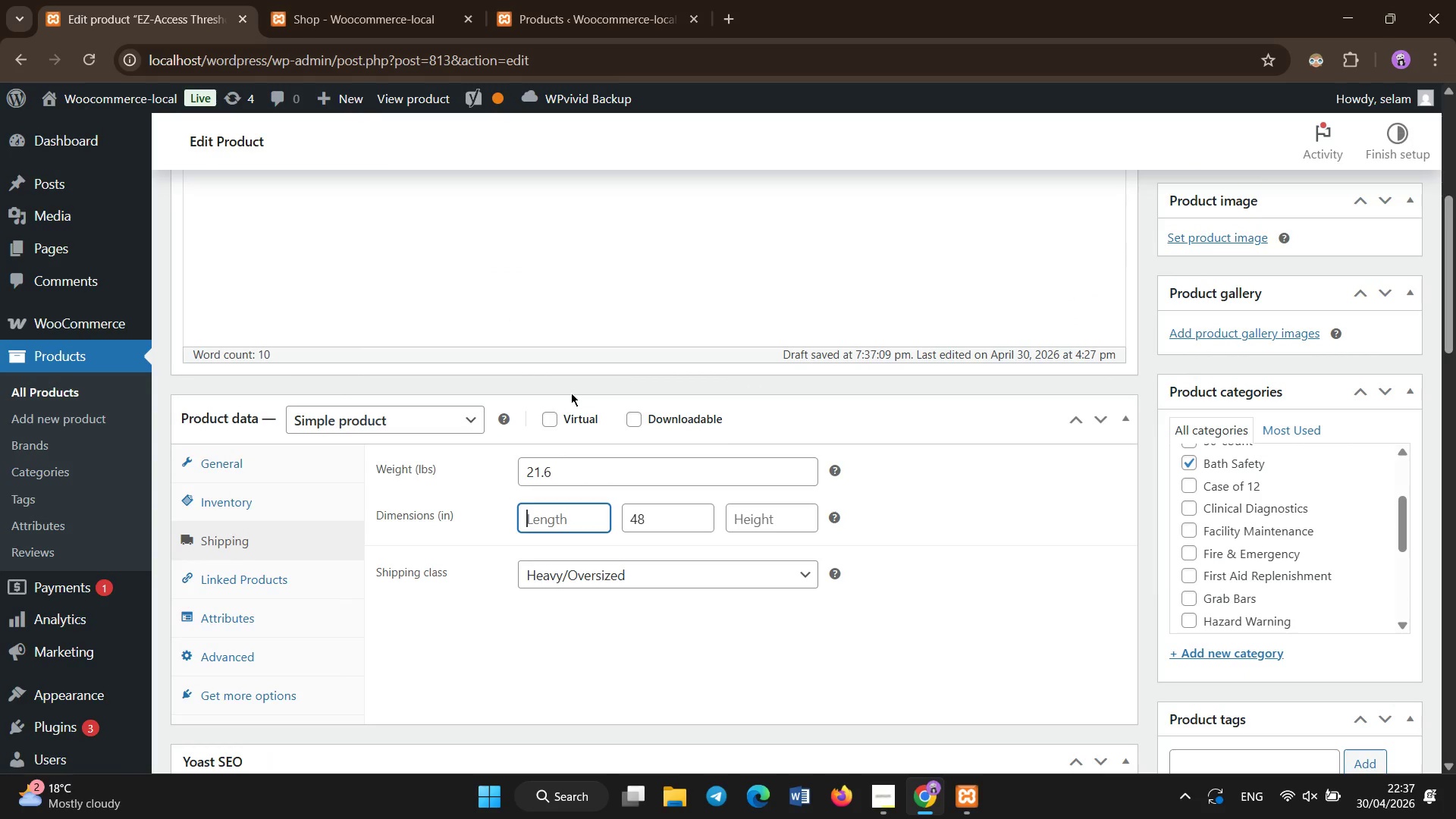 
key(Numpad4)
 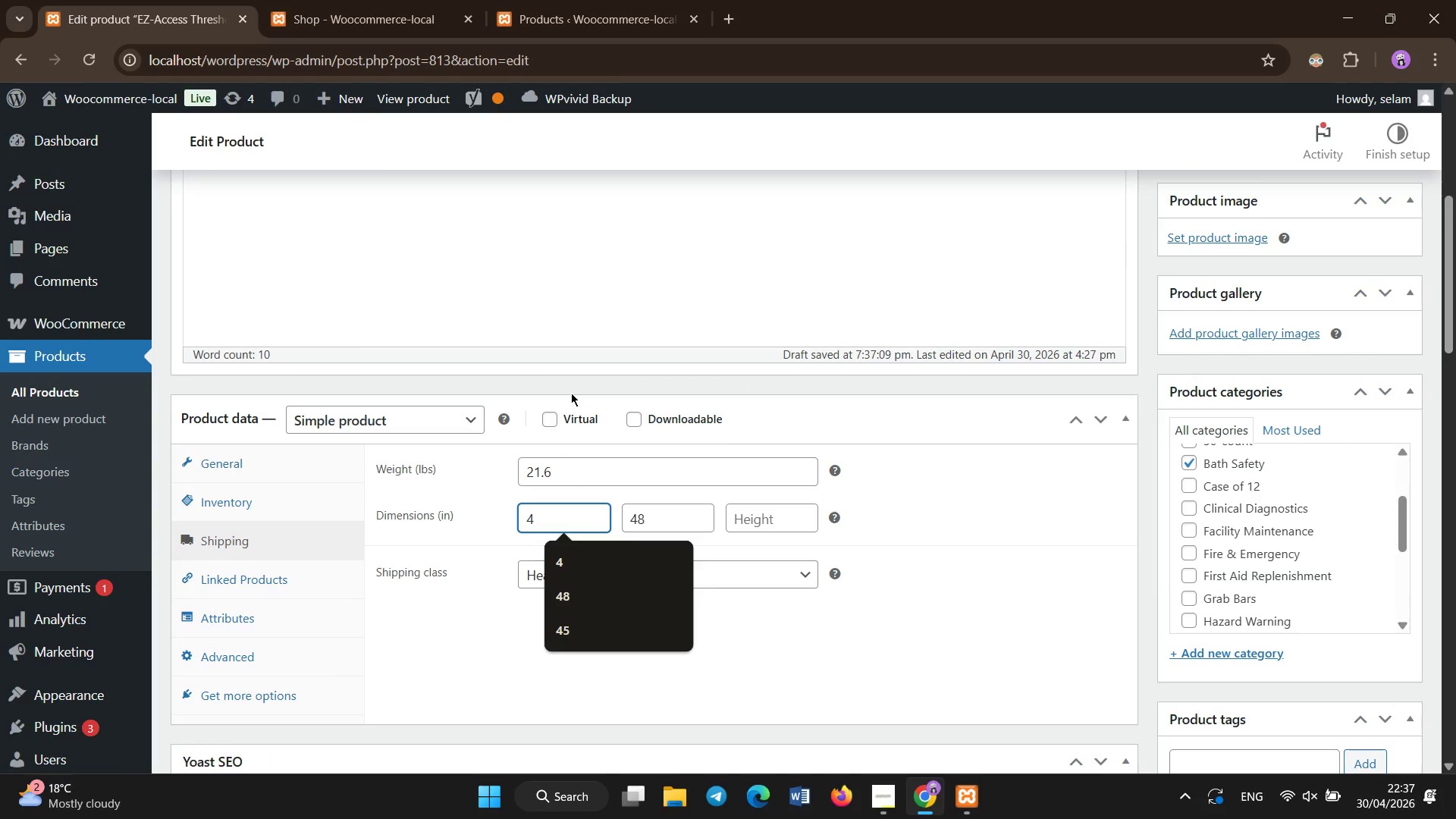 
key(Numpad8)
 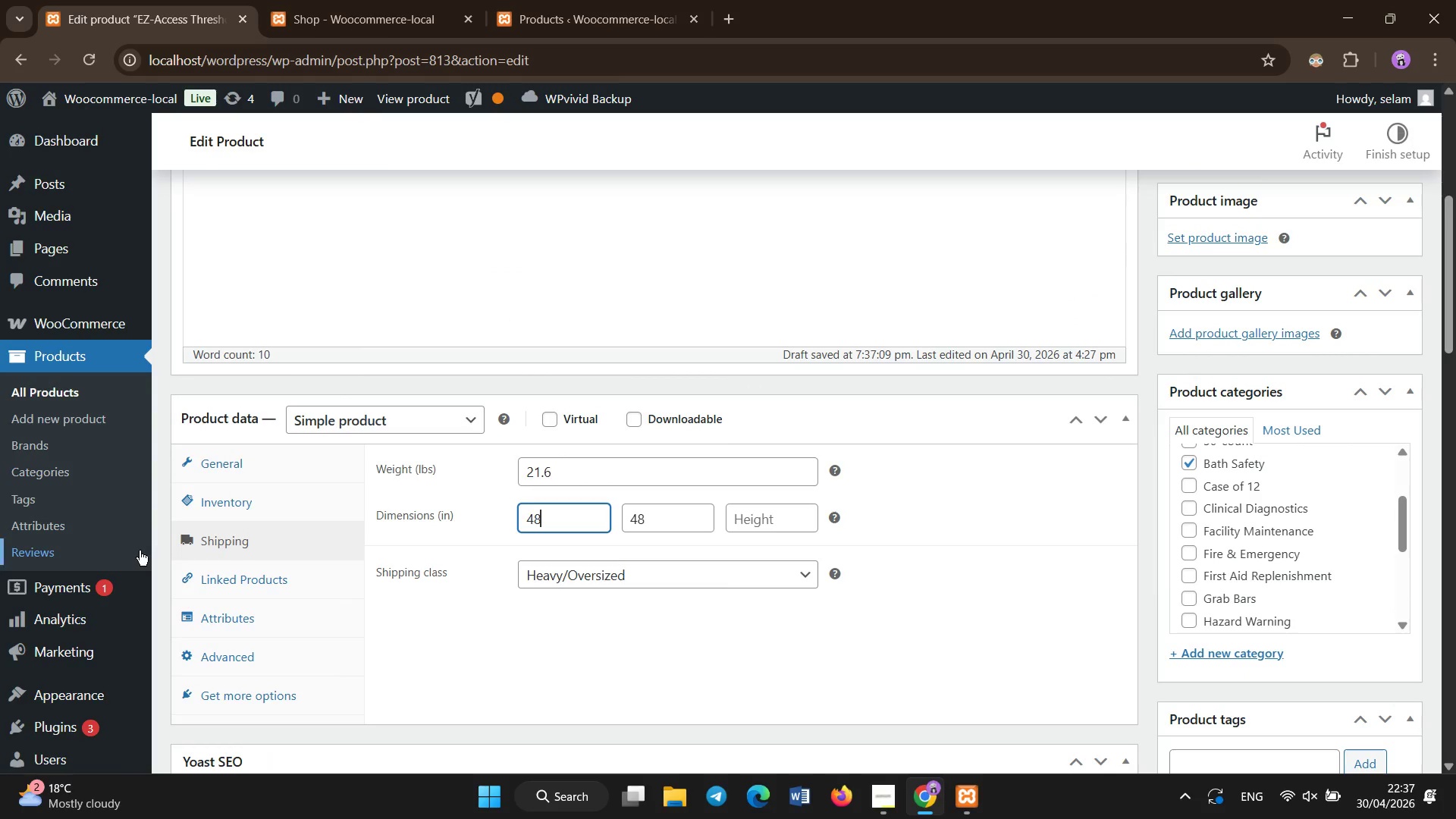 
left_click([219, 490])
 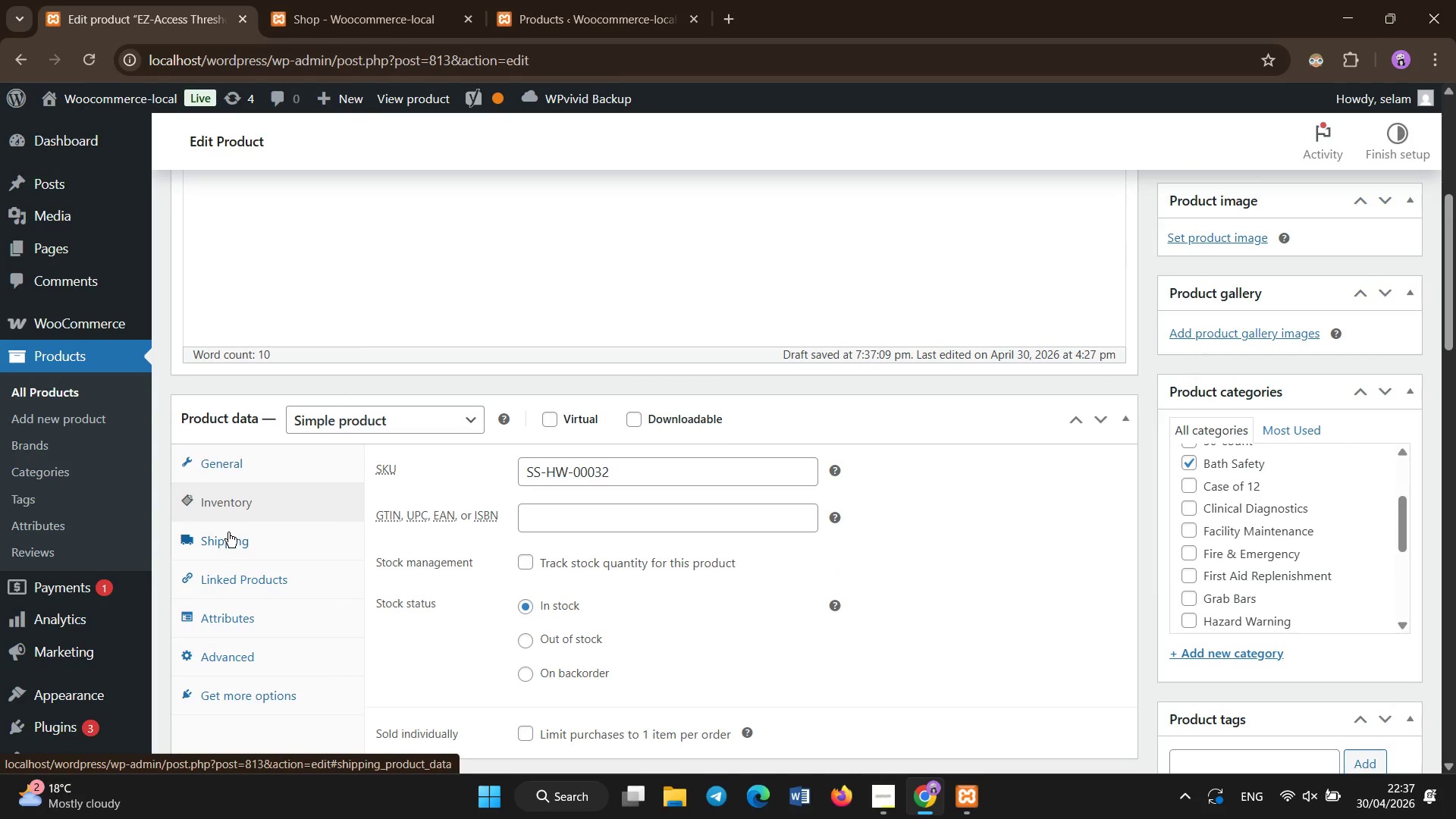 
left_click([228, 532])
 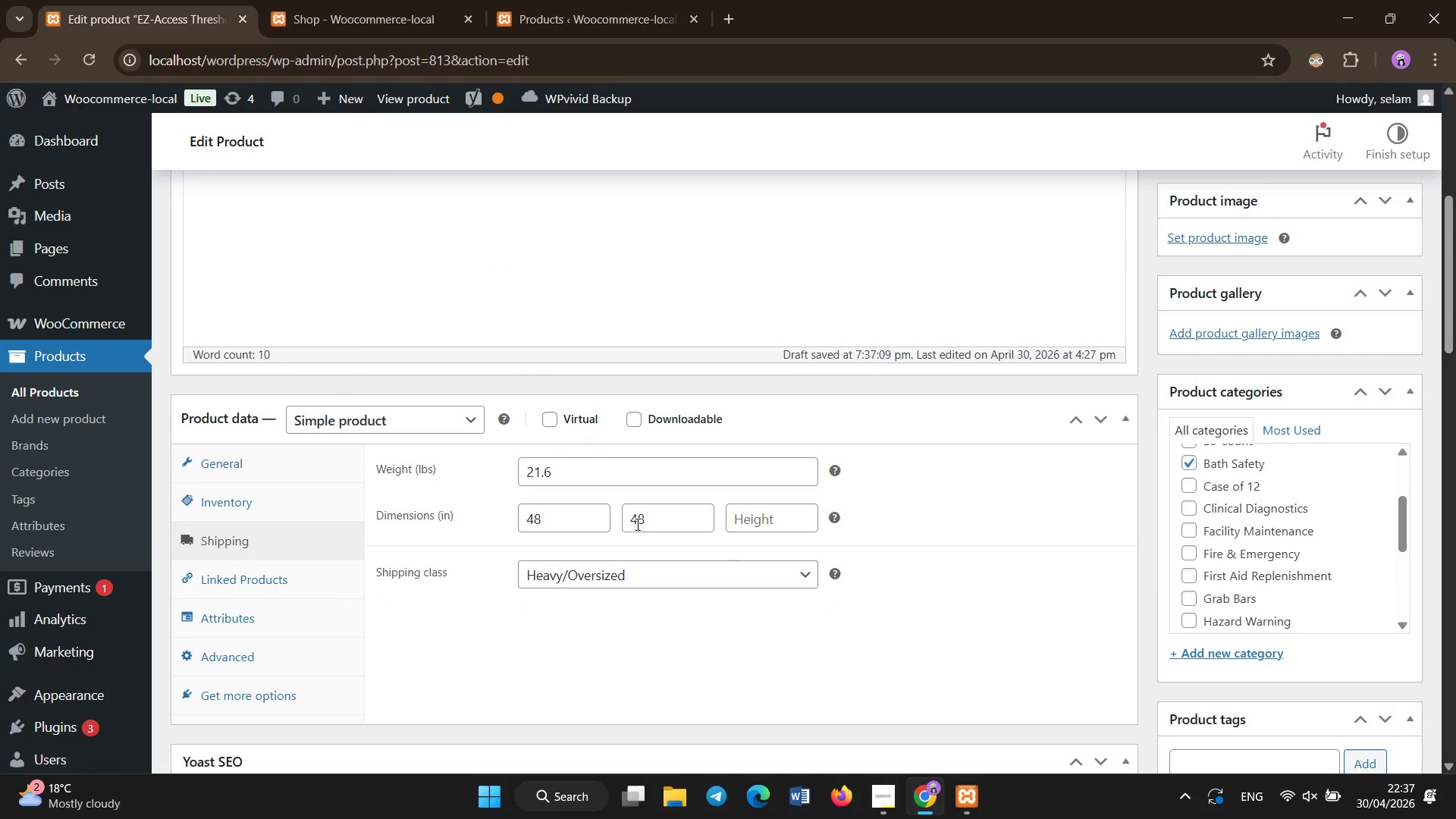 
left_click([656, 519])
 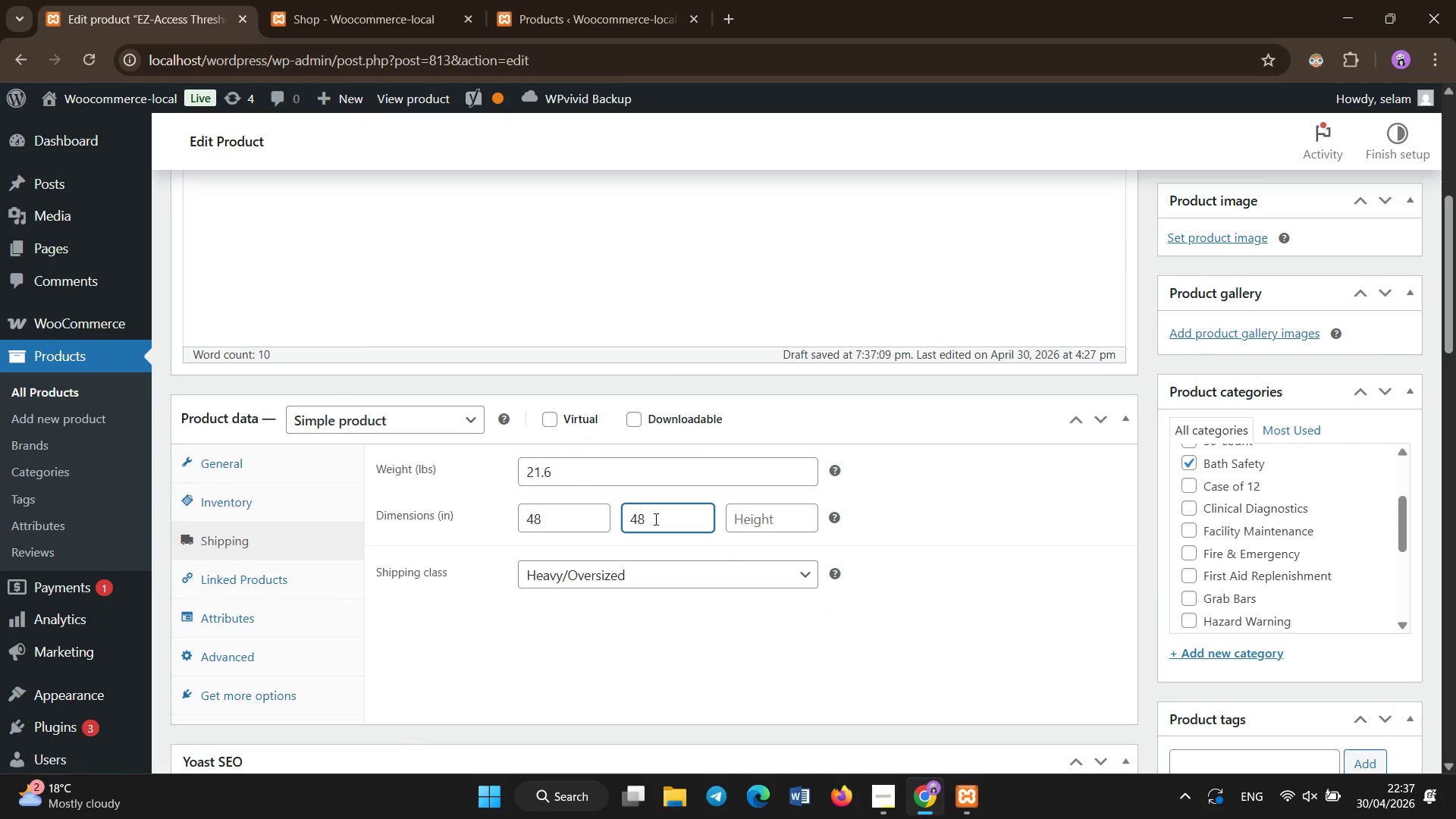 
key(Backspace)
 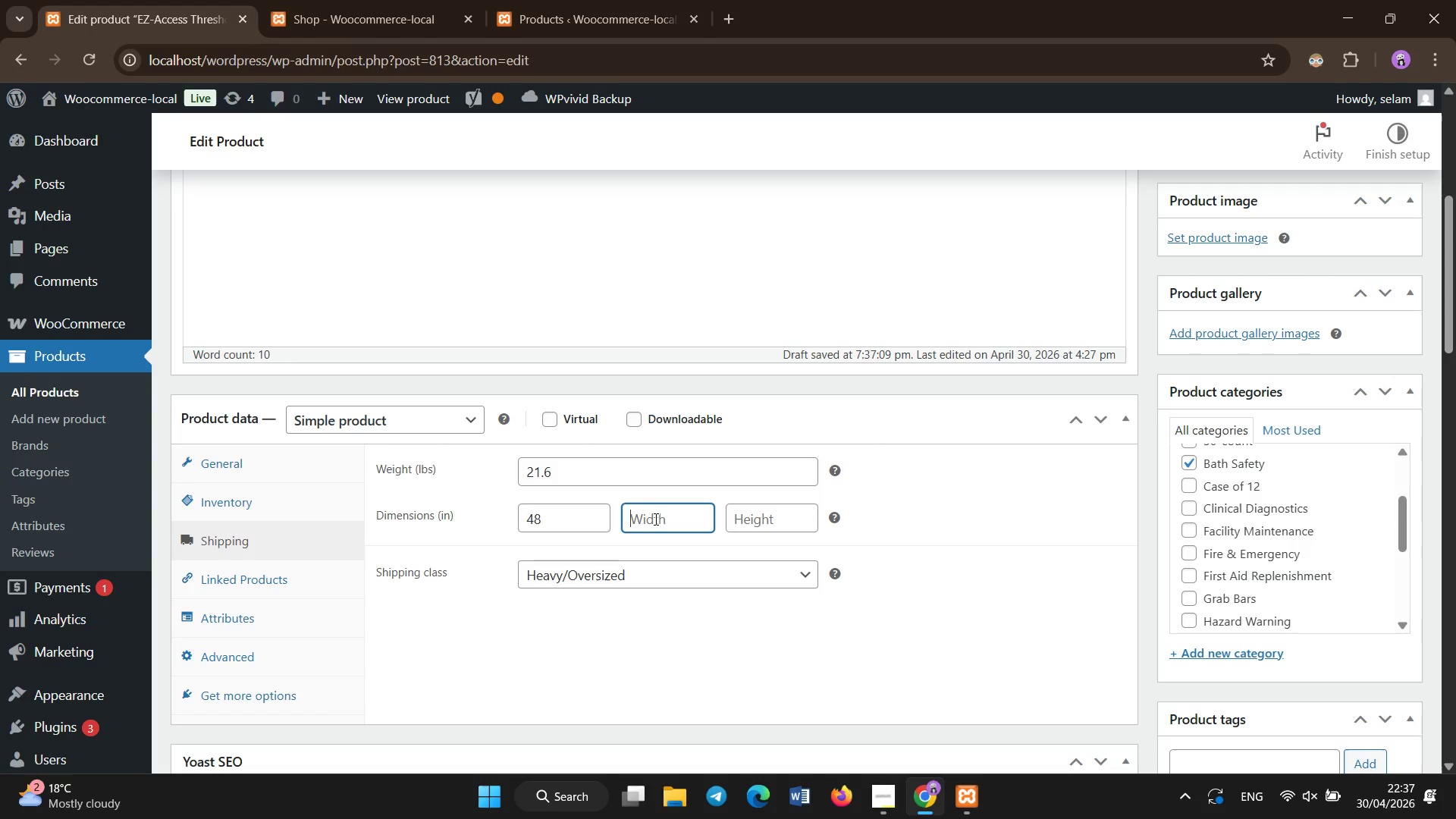 
key(Backspace)
 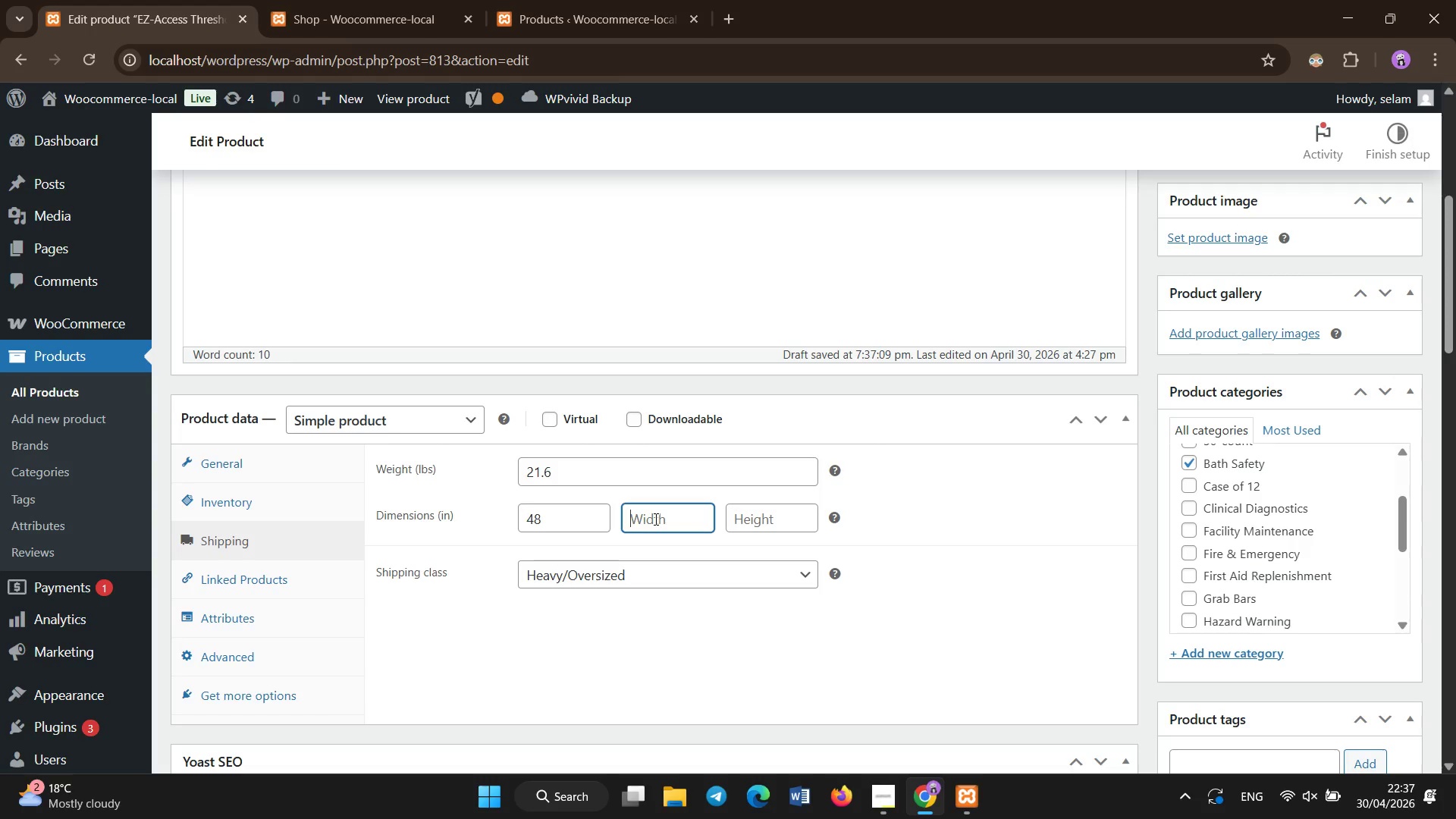 
key(Numpad1)
 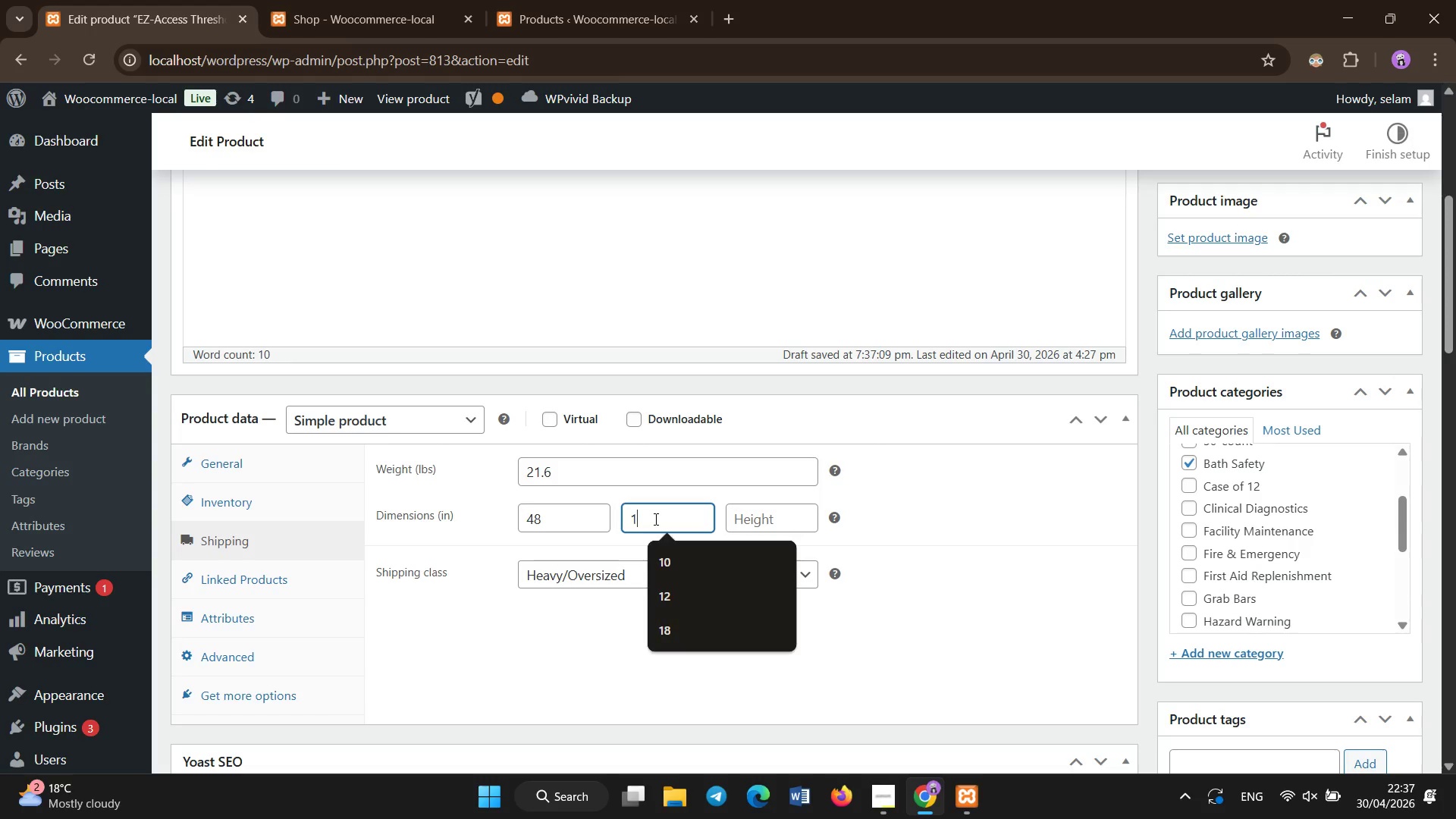 
key(Numpad2)
 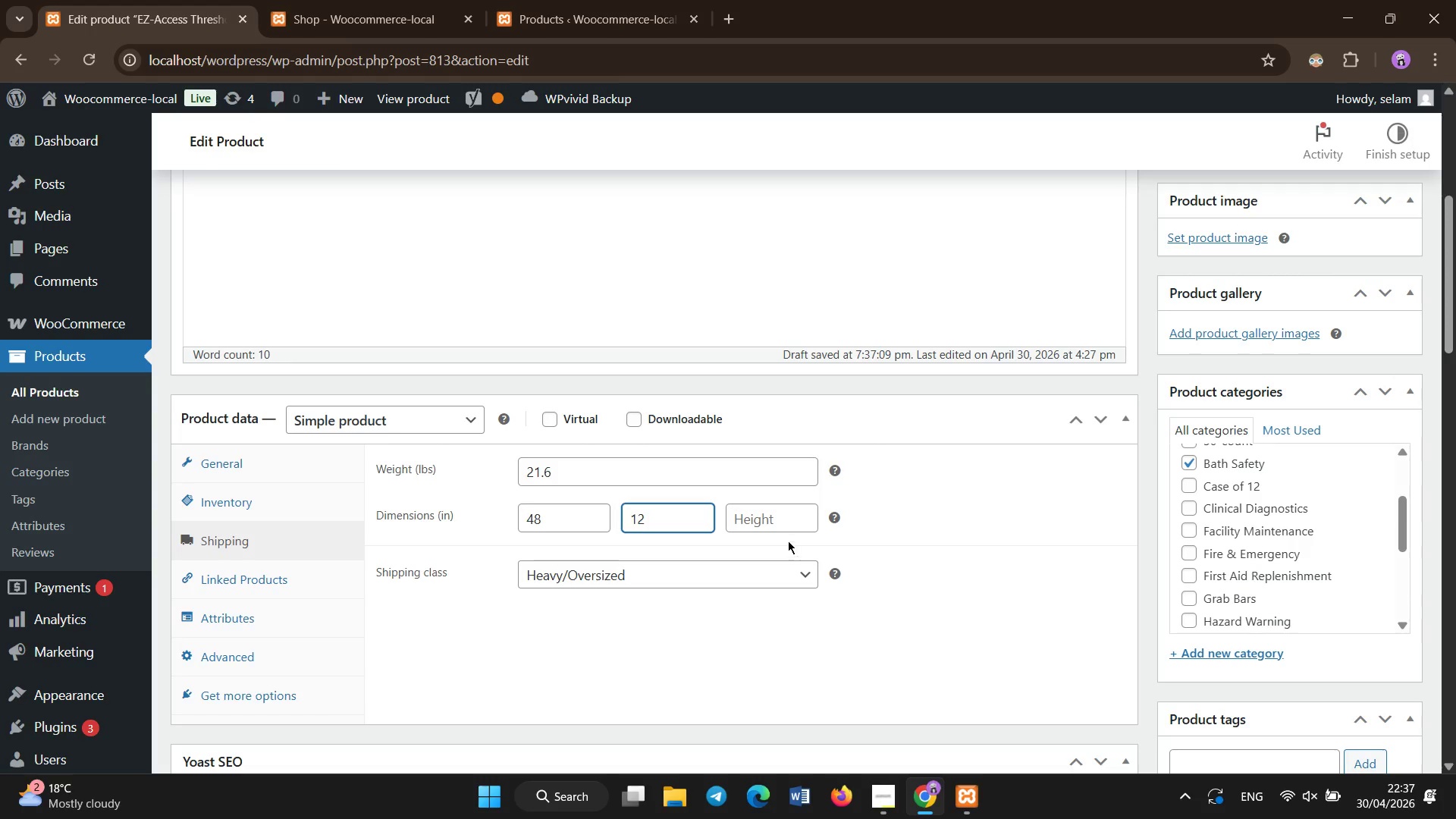 
left_click([774, 522])
 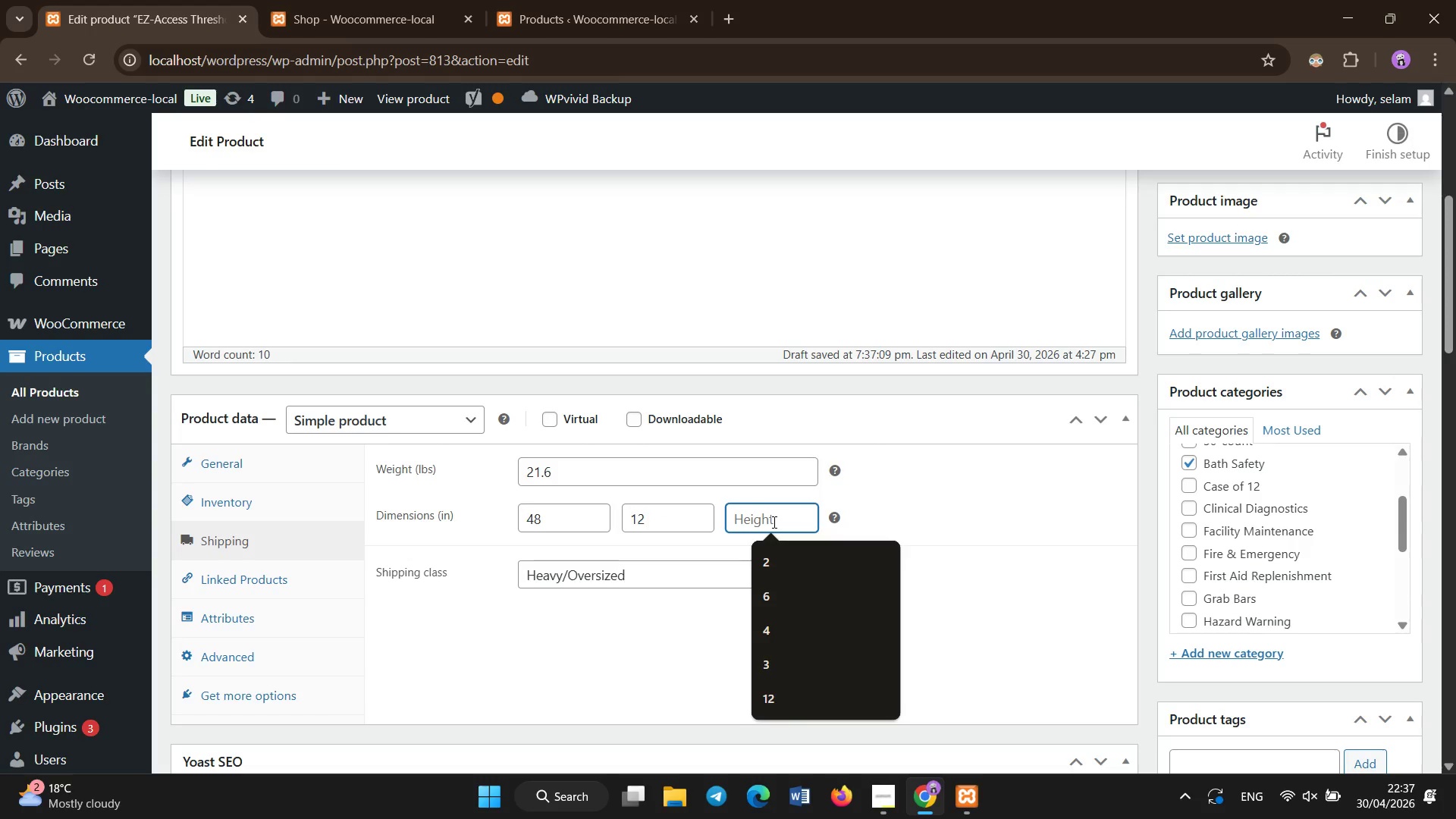 
key(Numpad2)
 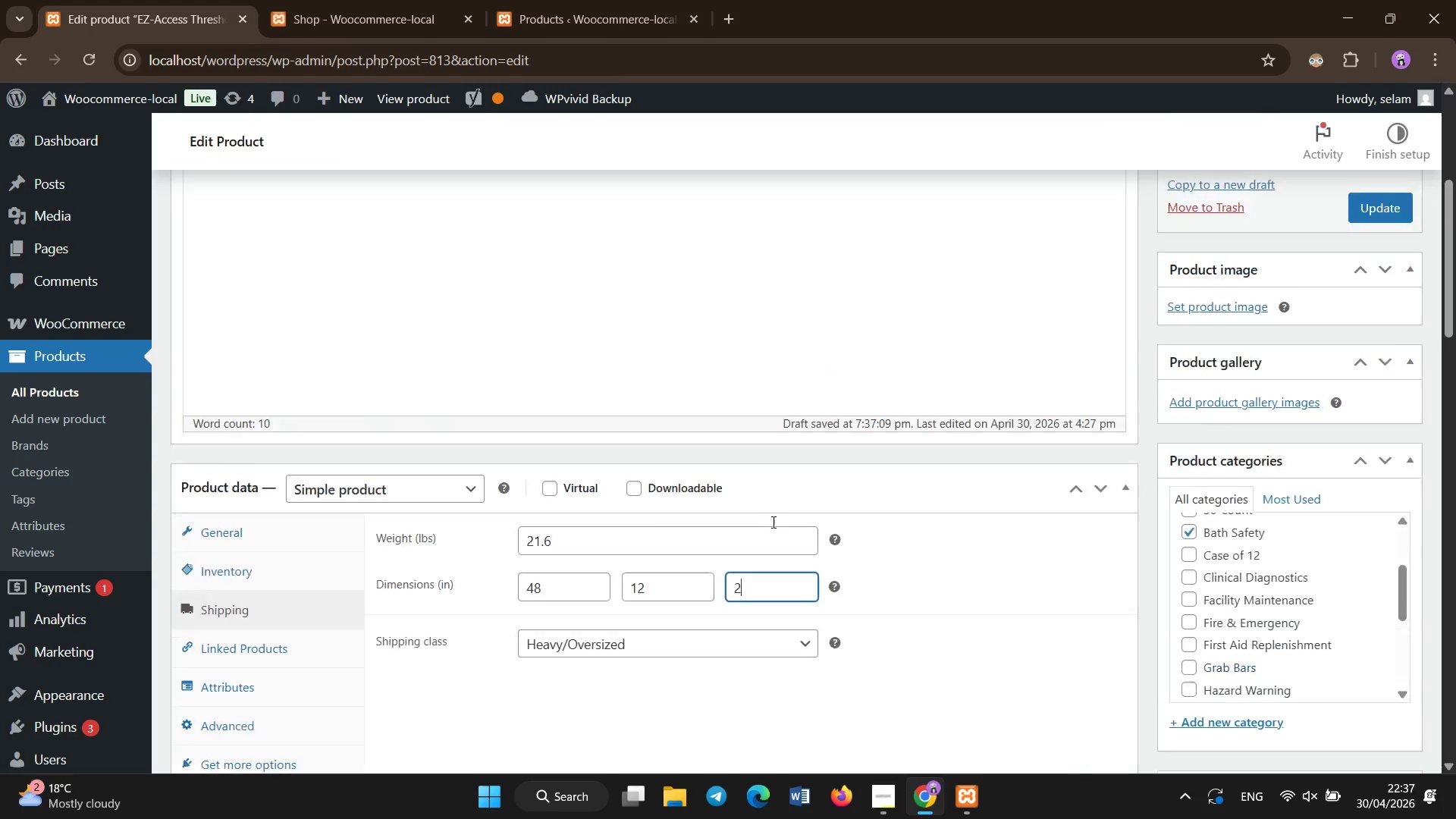 
scroll: coordinate [774, 521], scroll_direction: up, amount: 12.0
 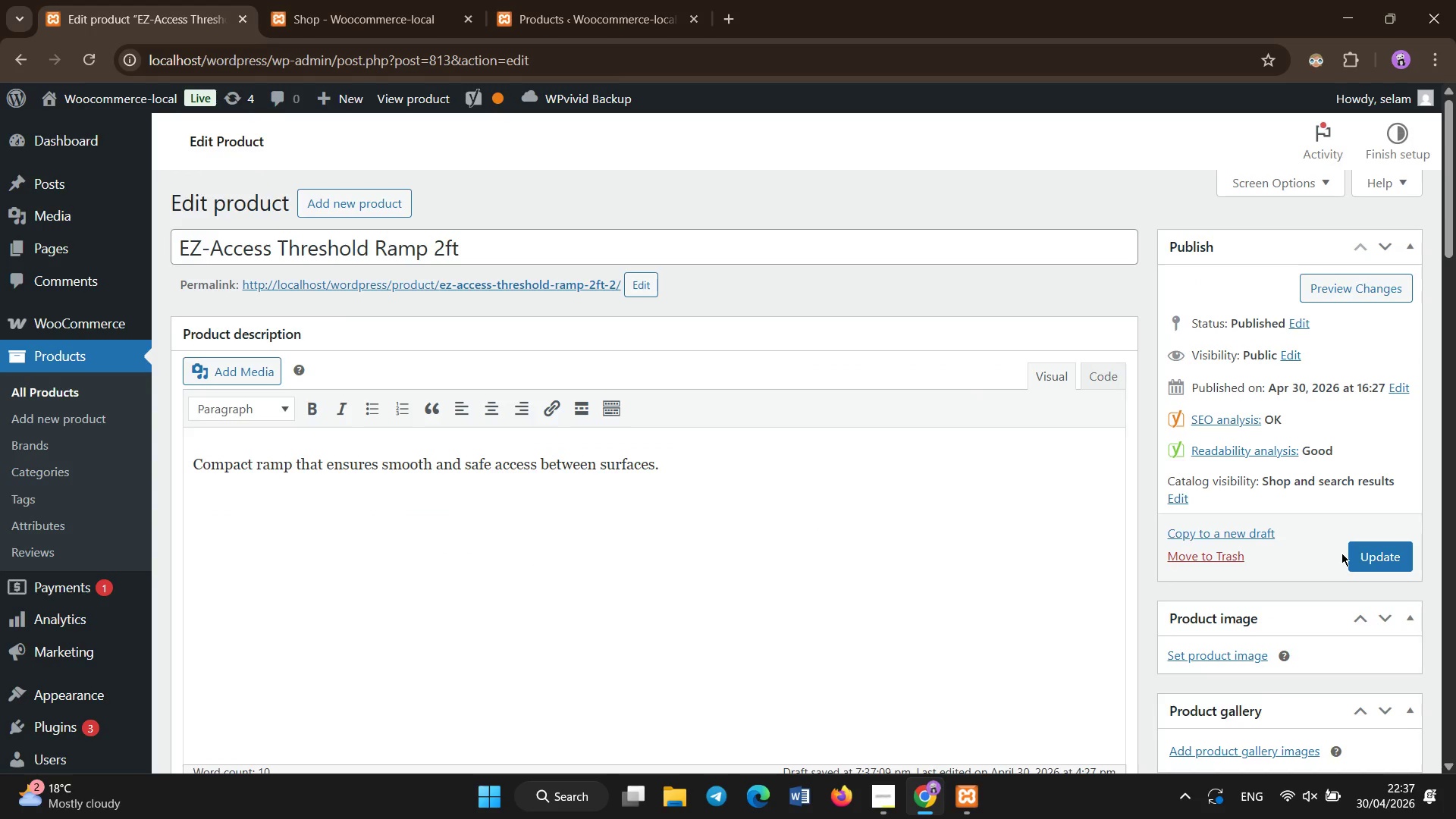 
left_click([1360, 552])
 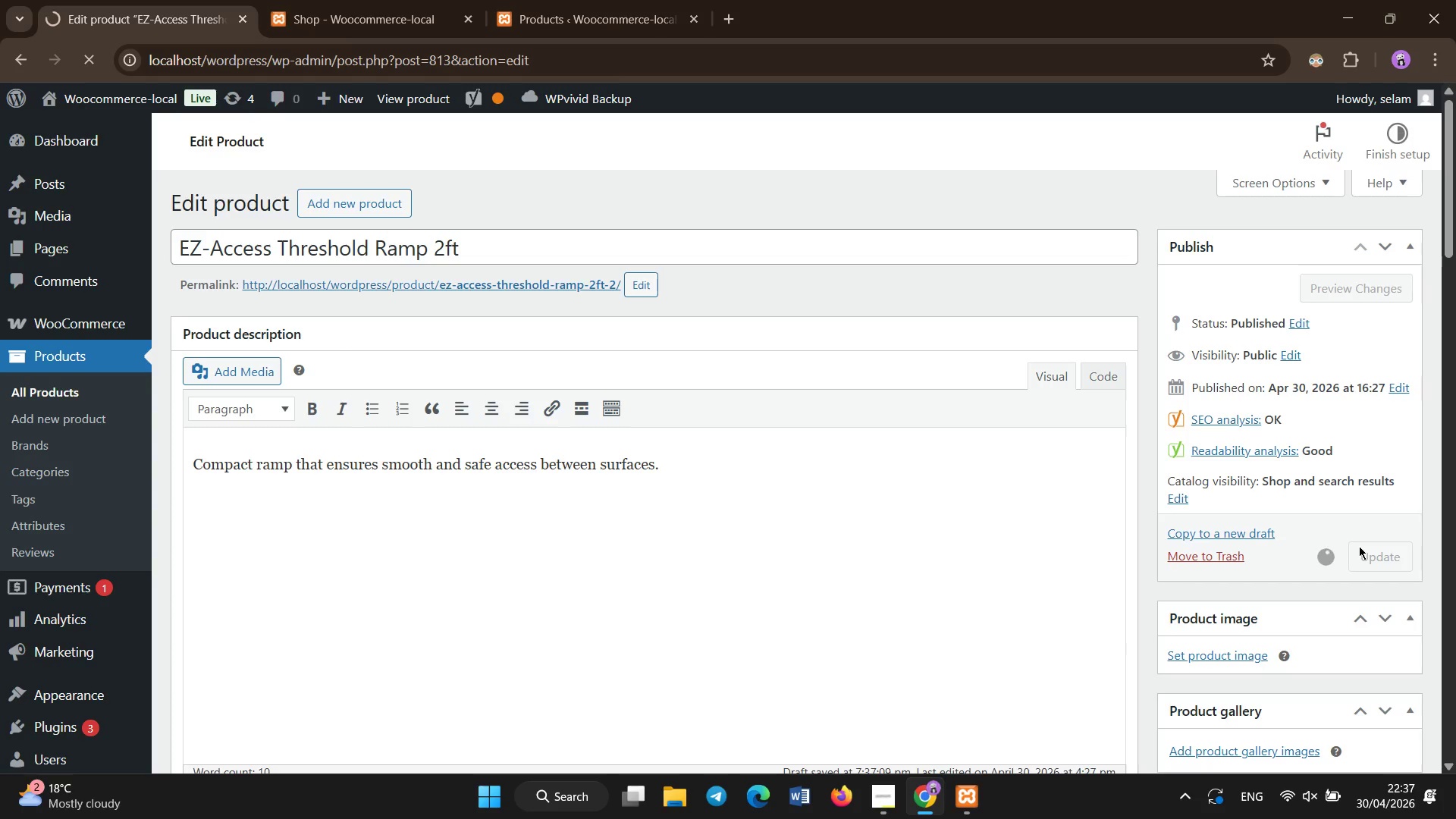 
wait(13.83)
 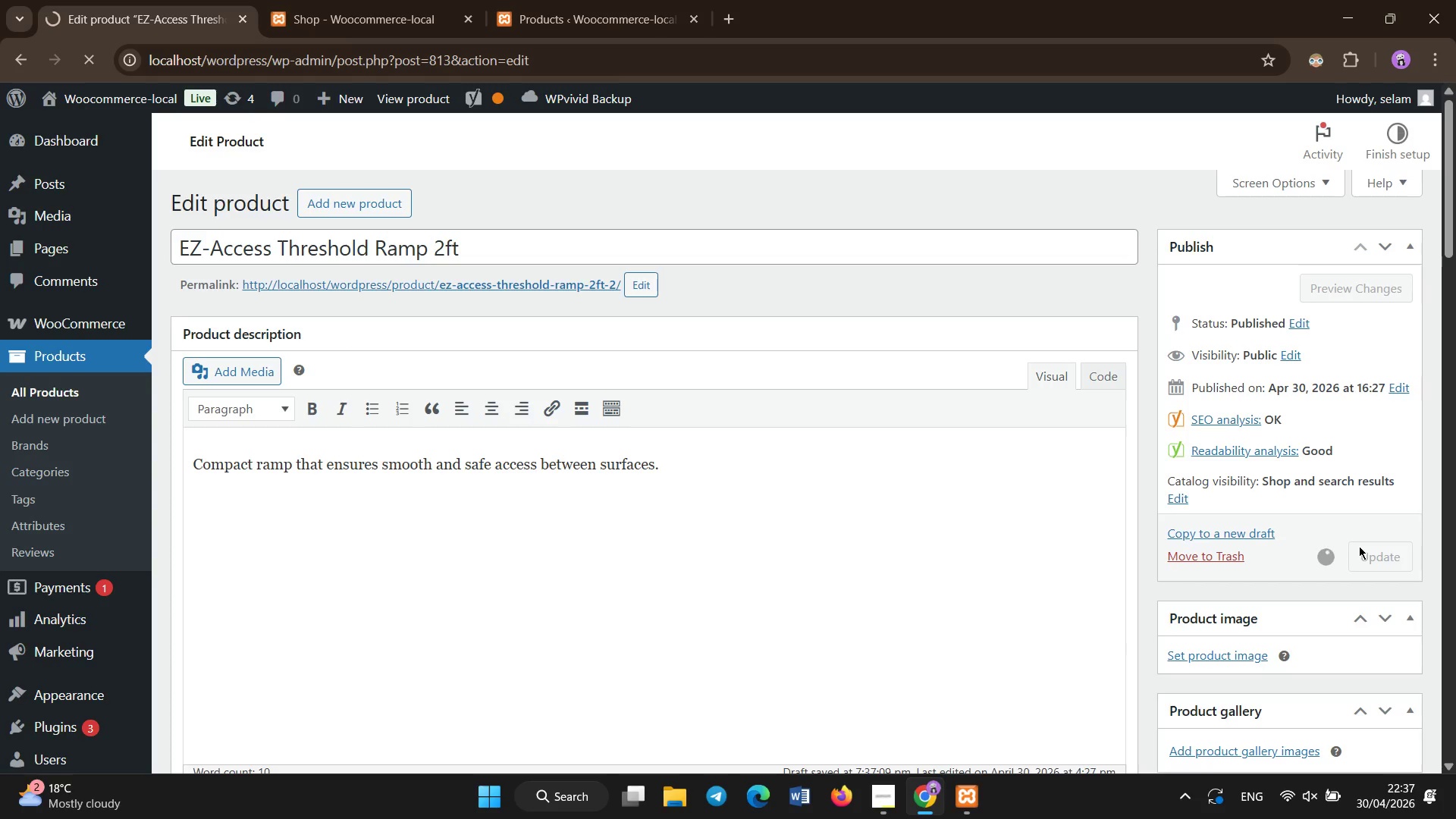 
key(NumLock)
 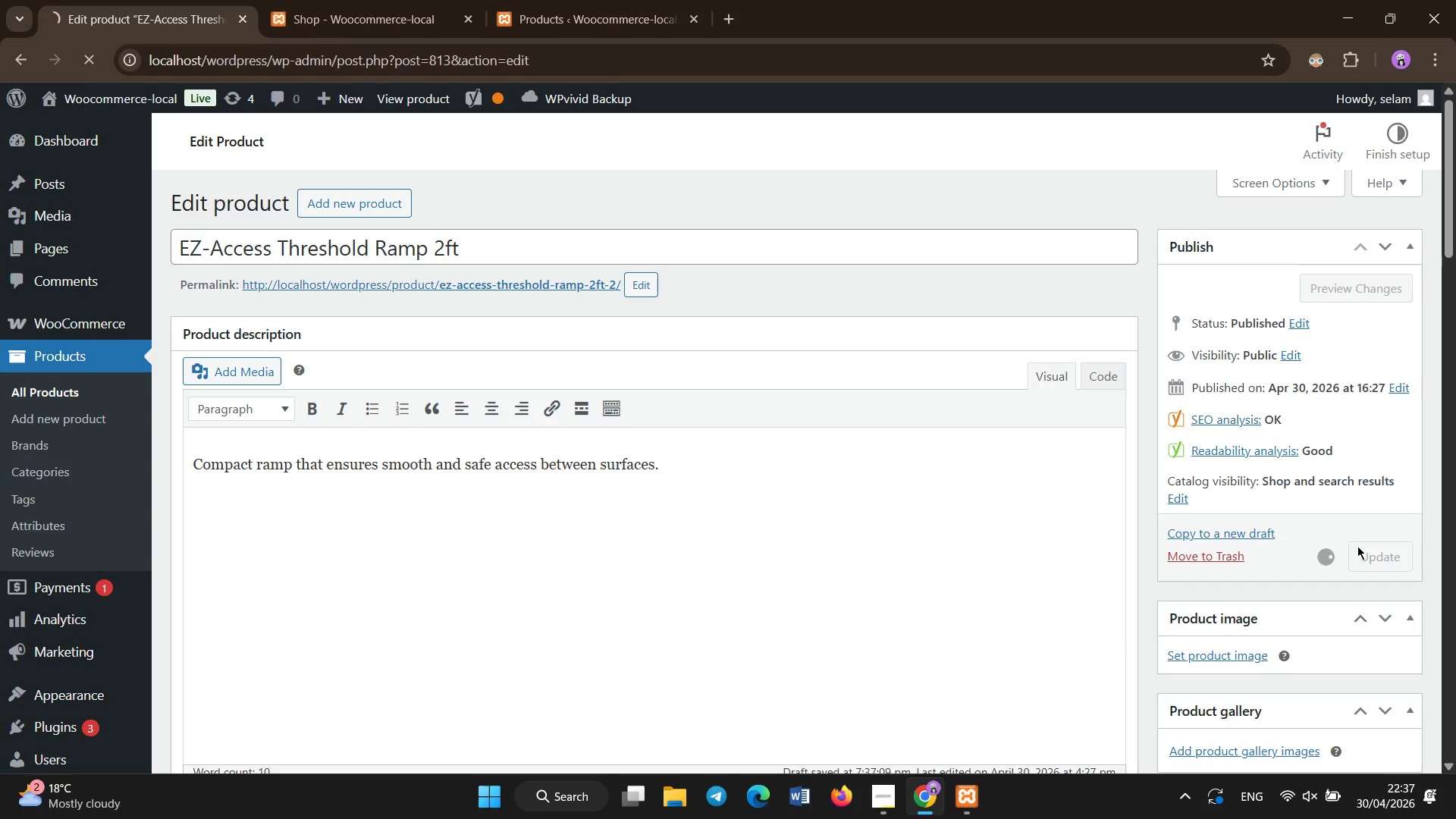 
key(ArrowRight)
 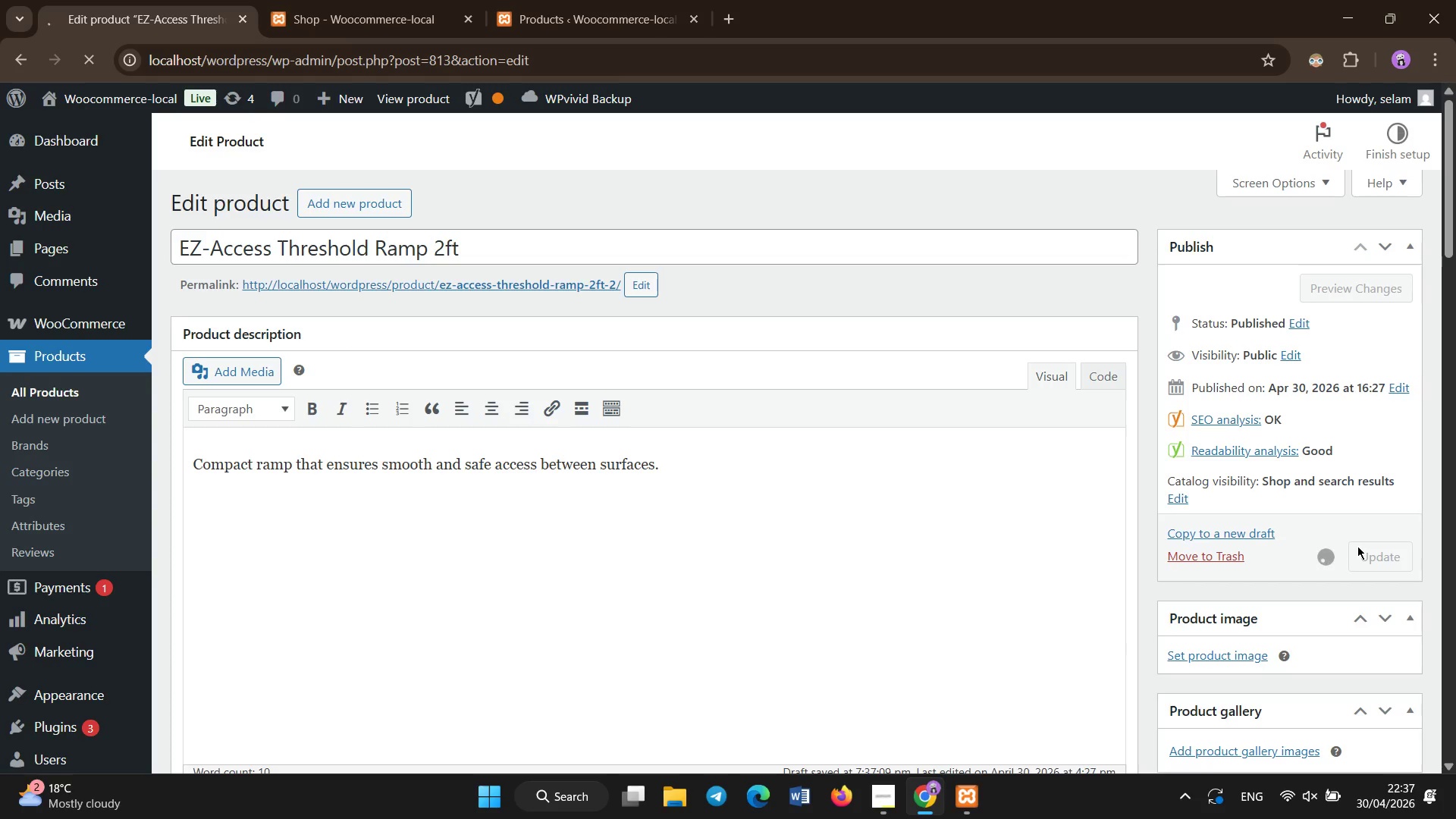 
hold_key(key=Home, duration=0.48)
 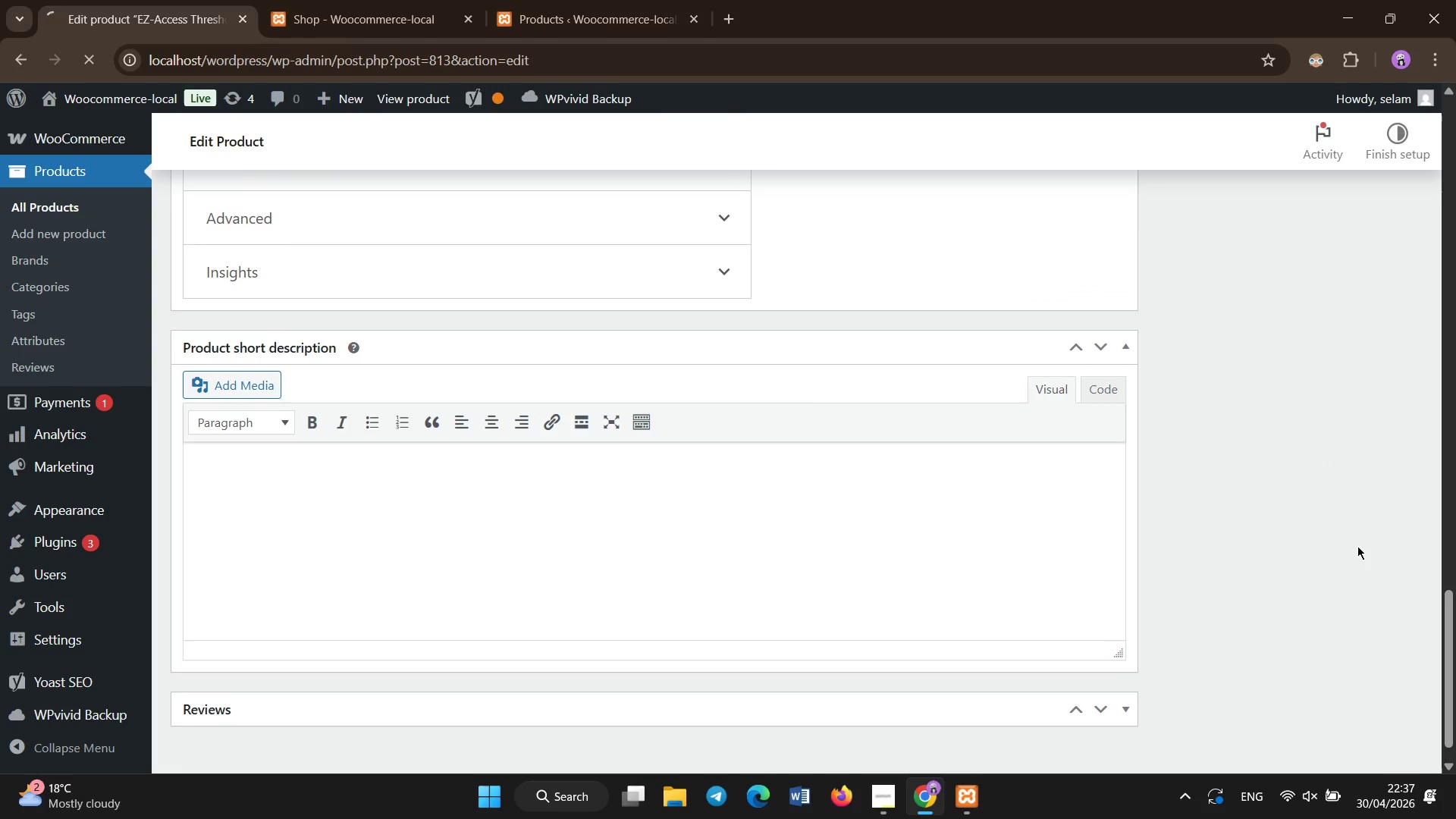 
hold_key(key=End, duration=0.47)
 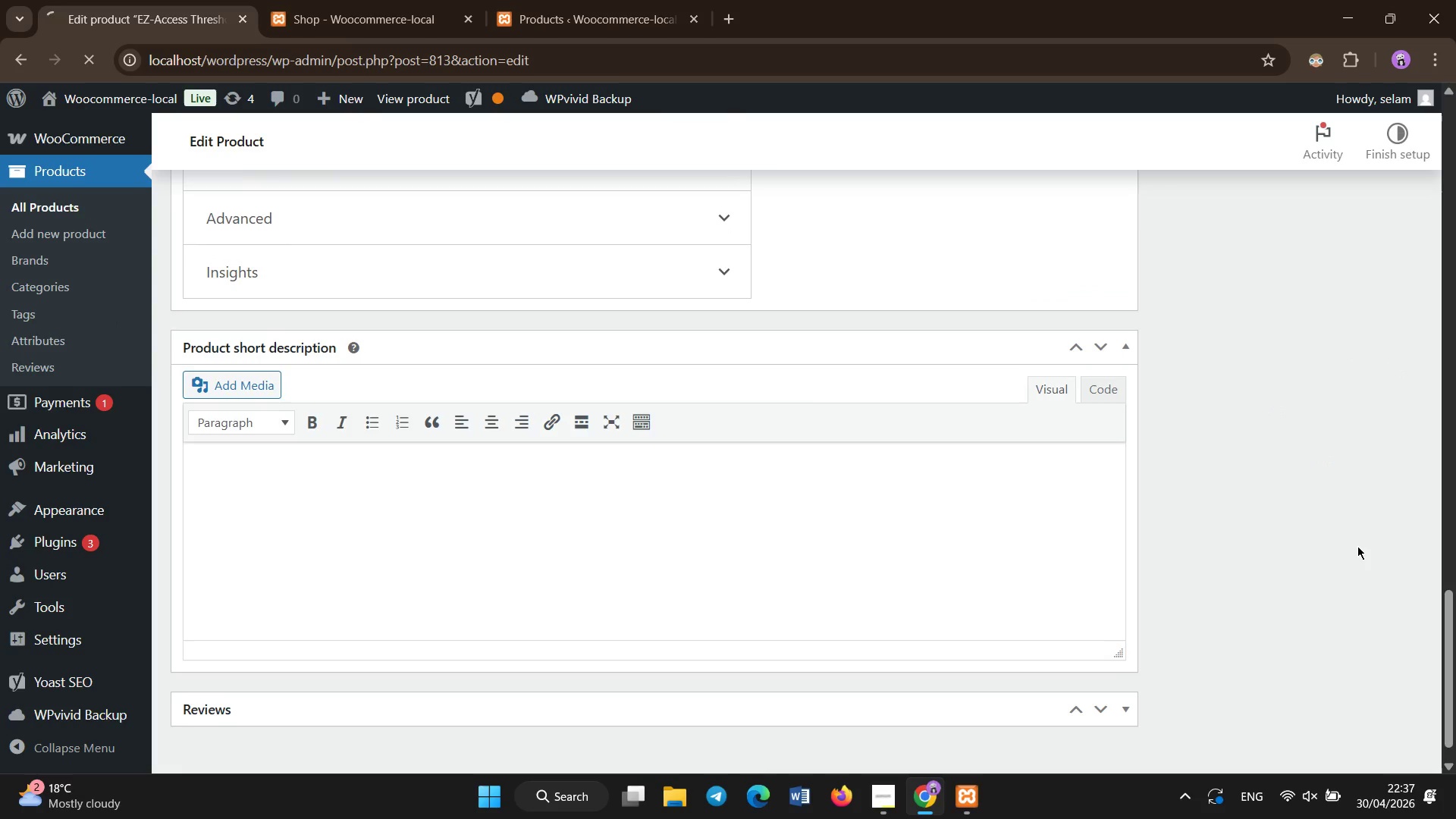 
key(Insert)
 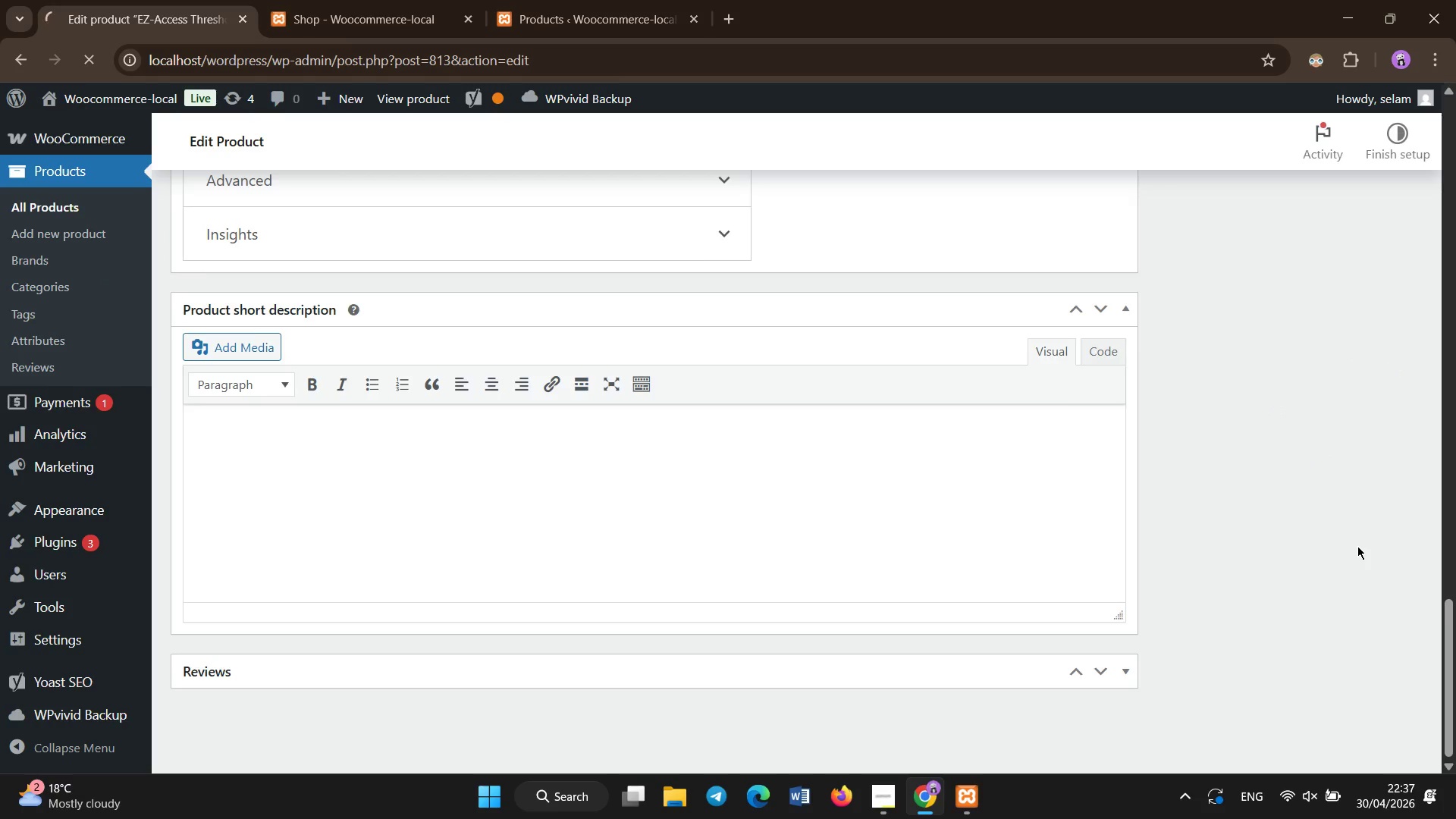 
key(ArrowUp)
 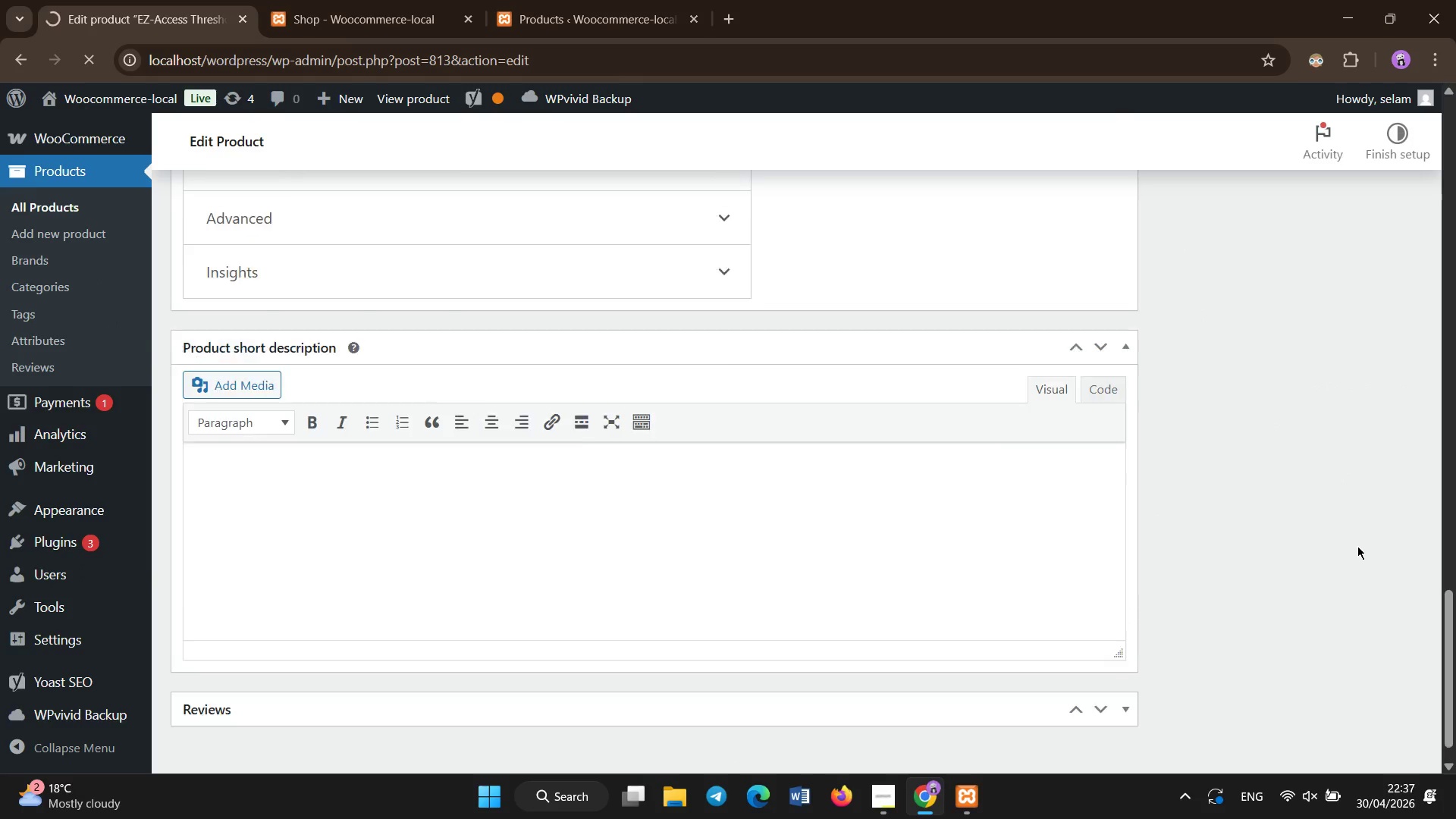 
hold_key(key=Home, duration=0.42)
 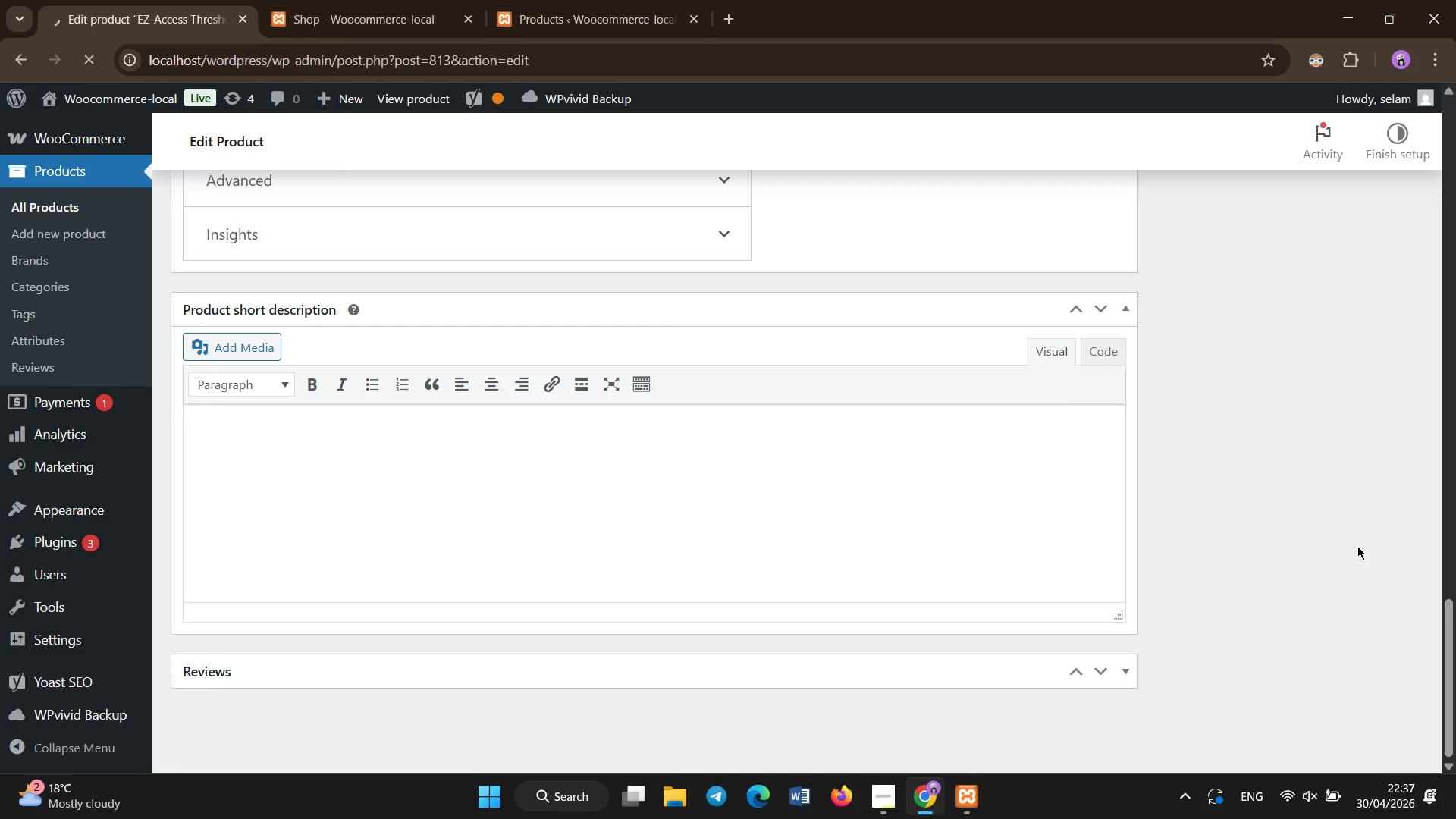 
hold_key(key=Insert, duration=0.52)
 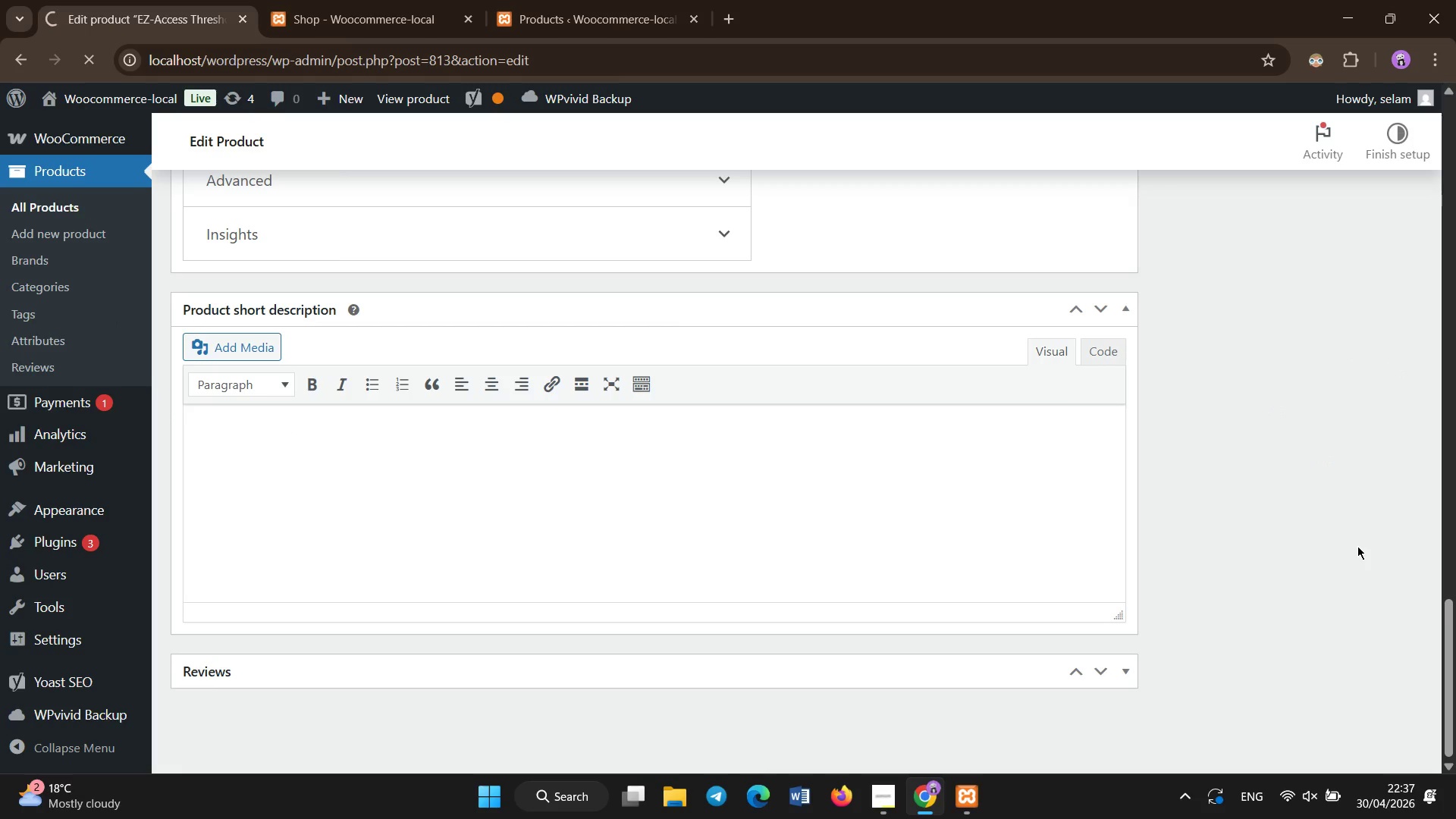 
key(End)
 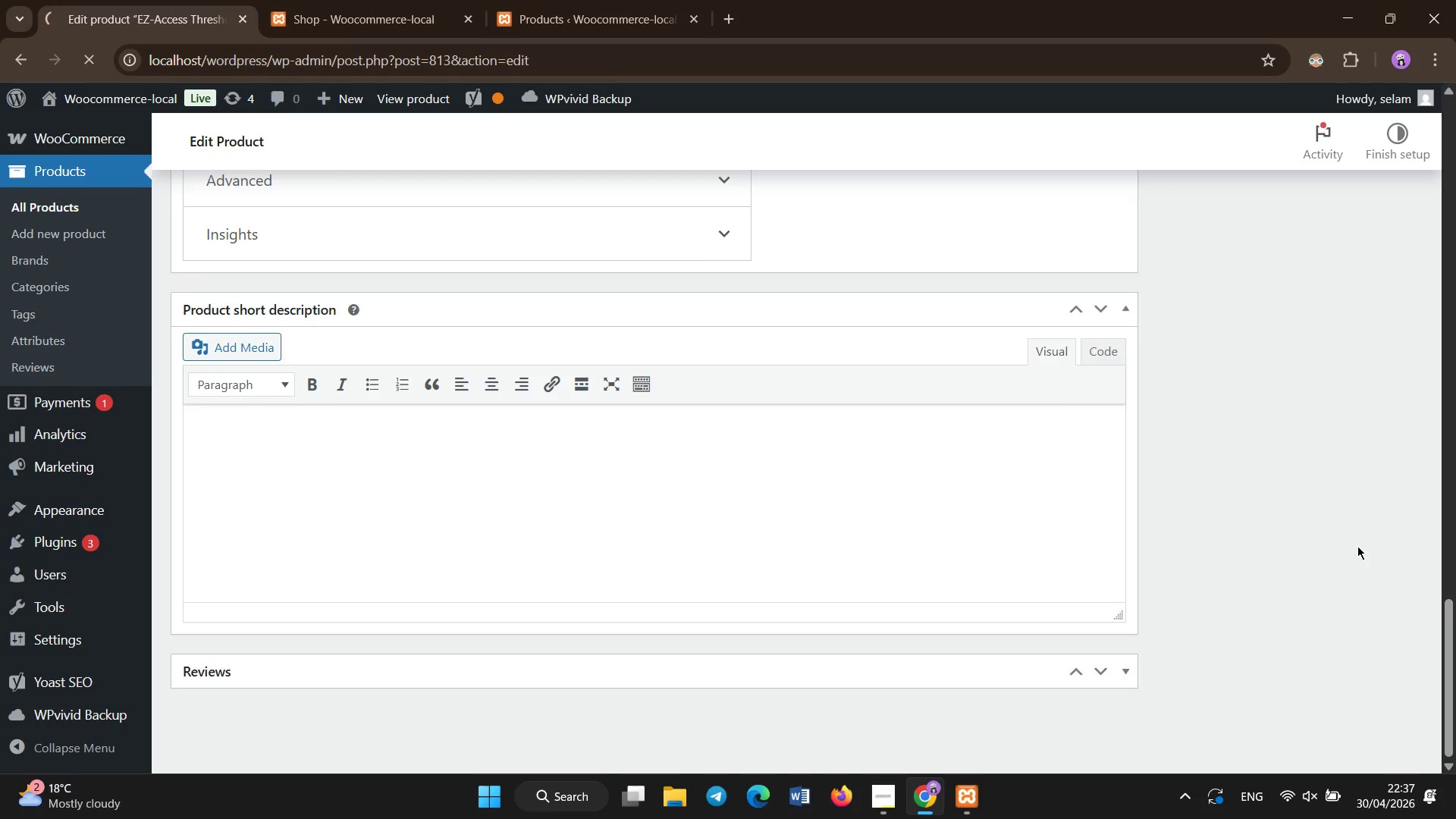 
key(ArrowUp)
 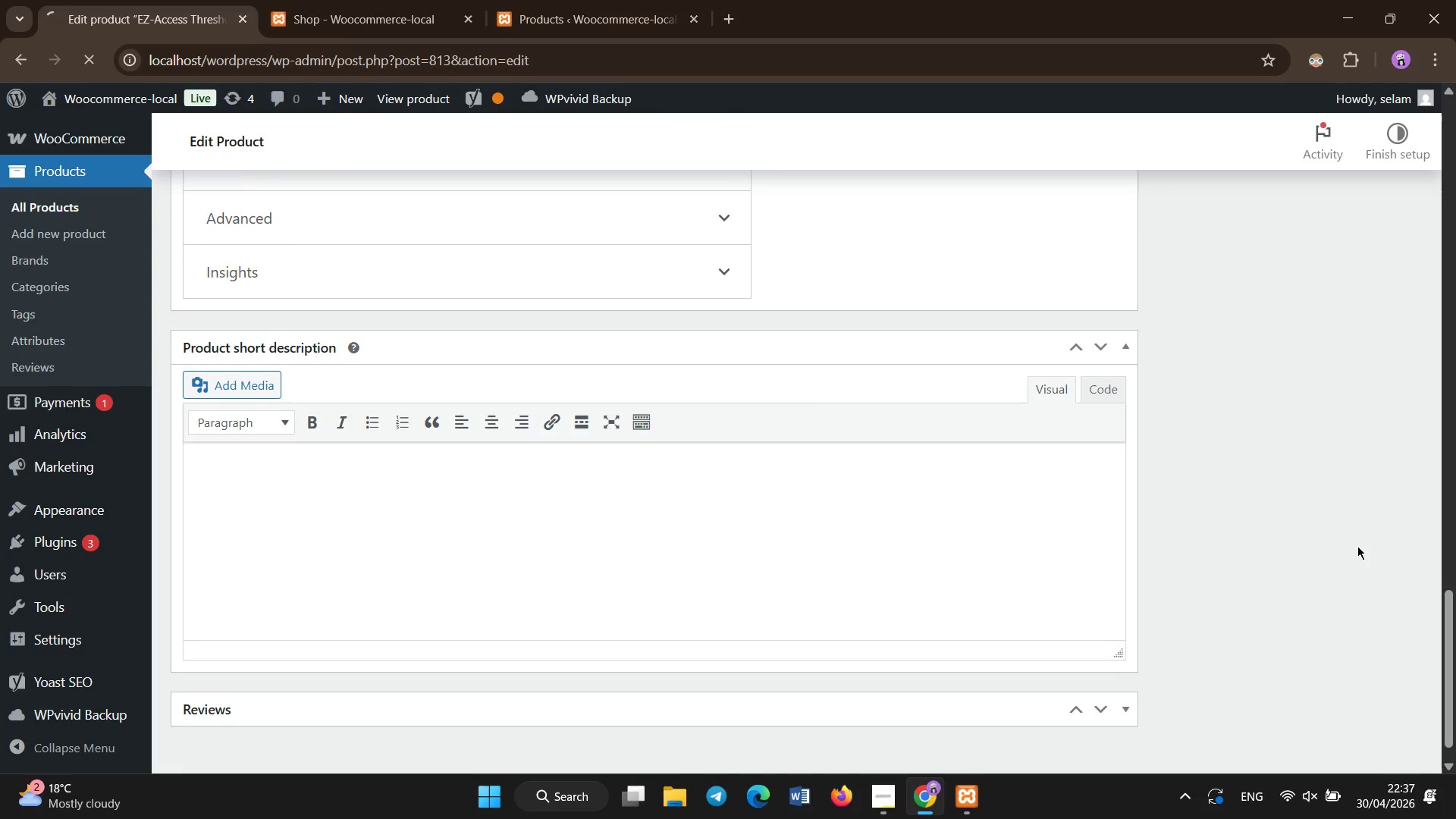 
key(Home)
 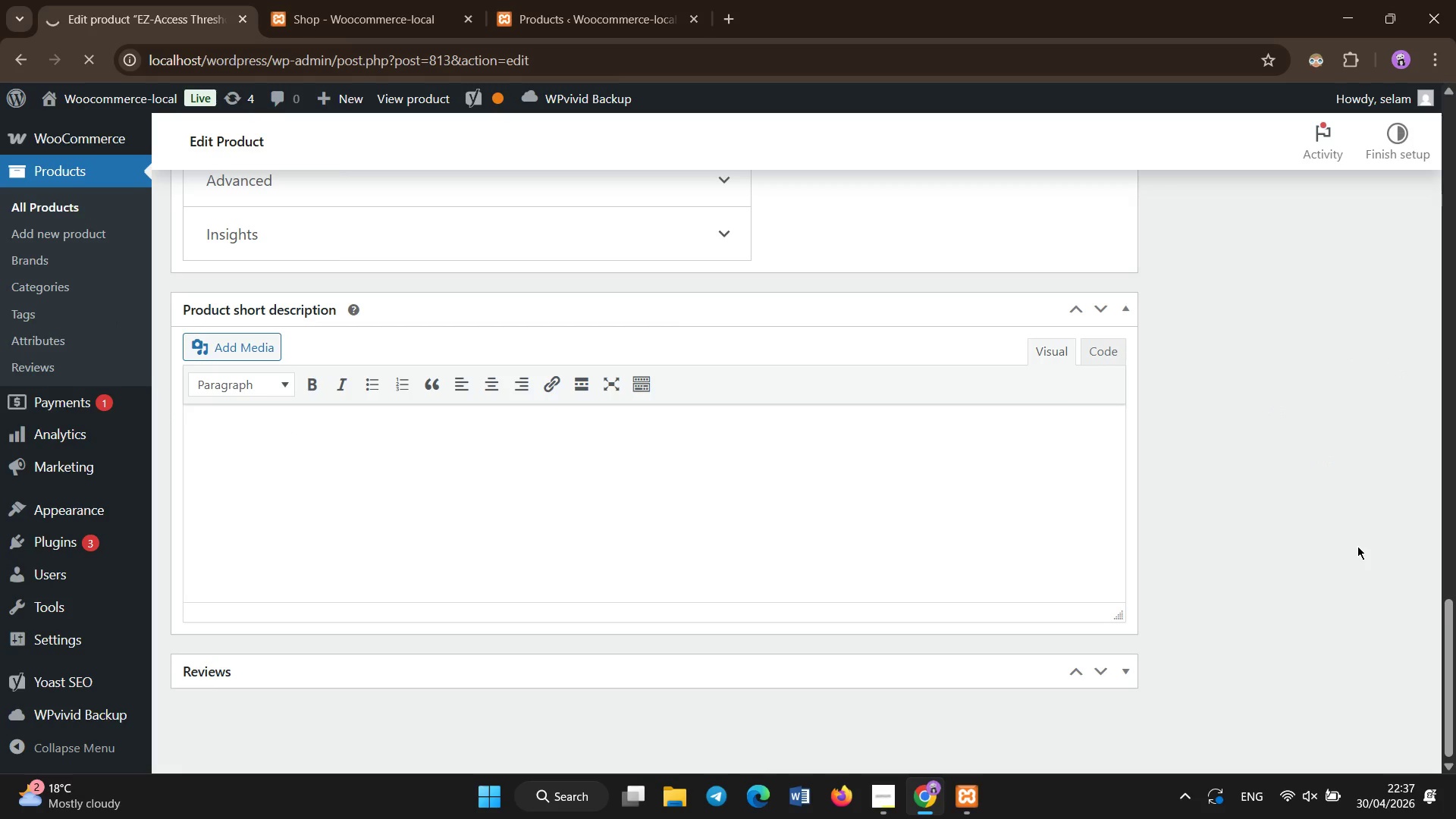 
key(ArrowLeft)
 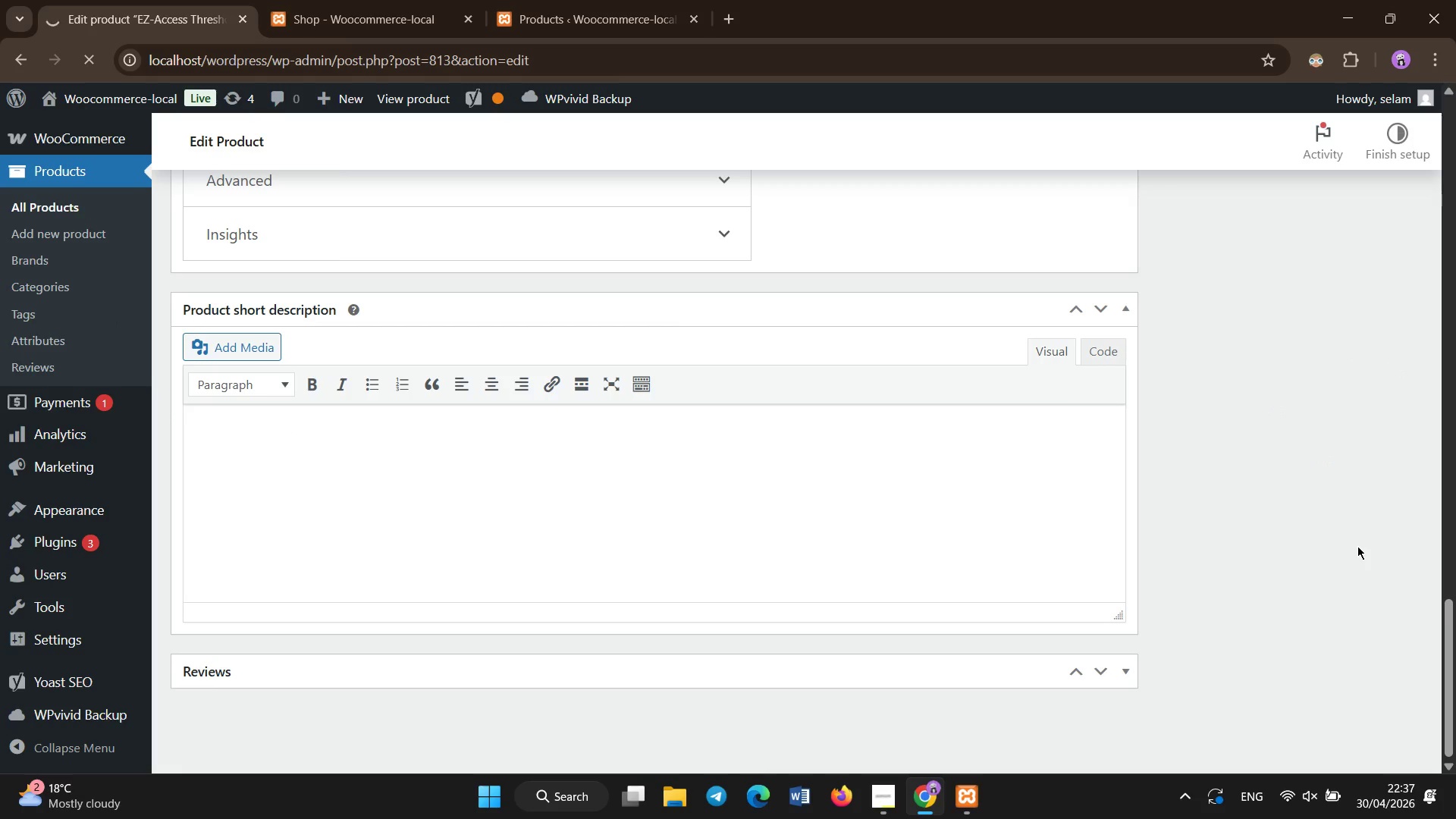 
key(End)
 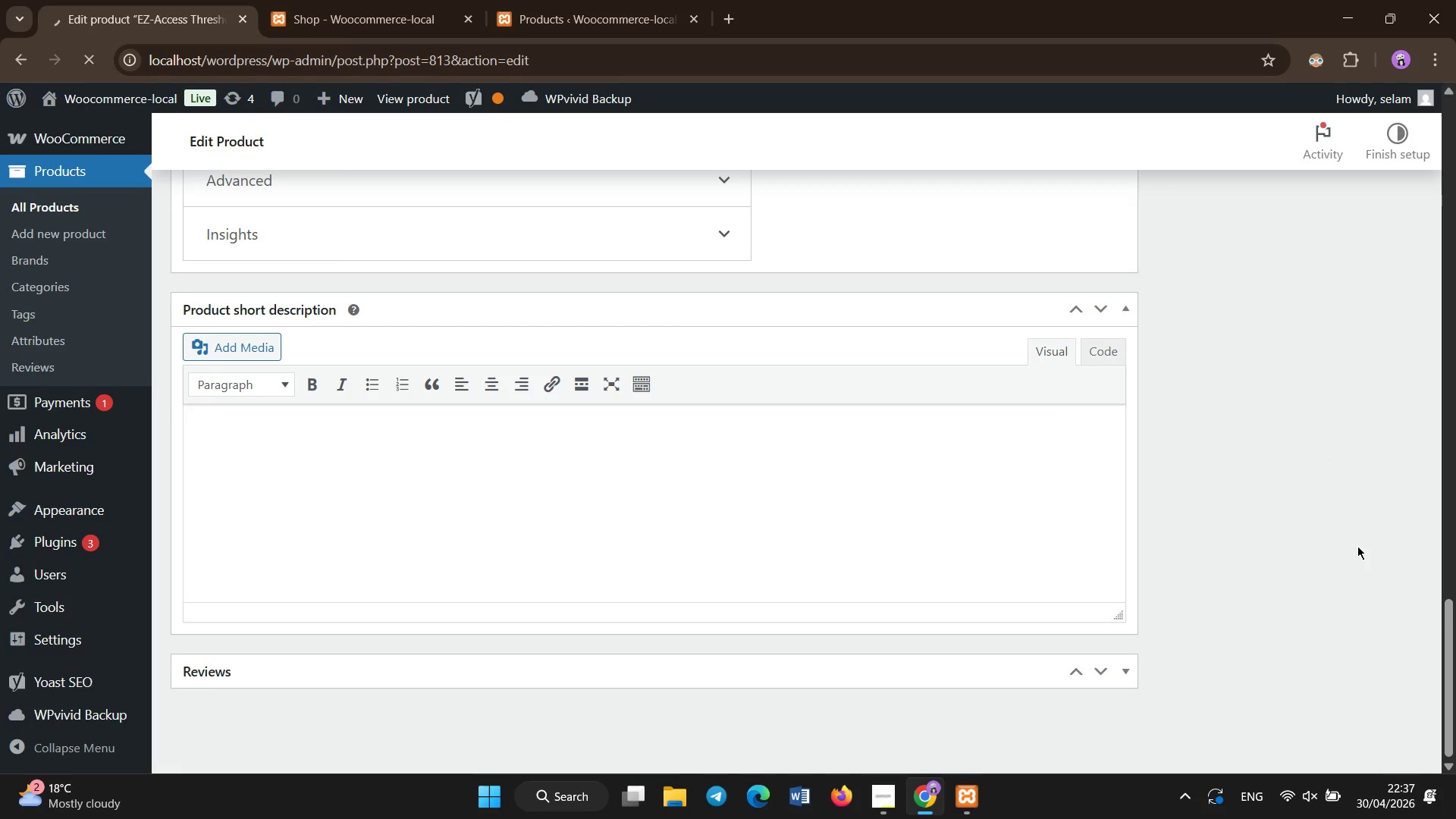 
key(NumLock)
 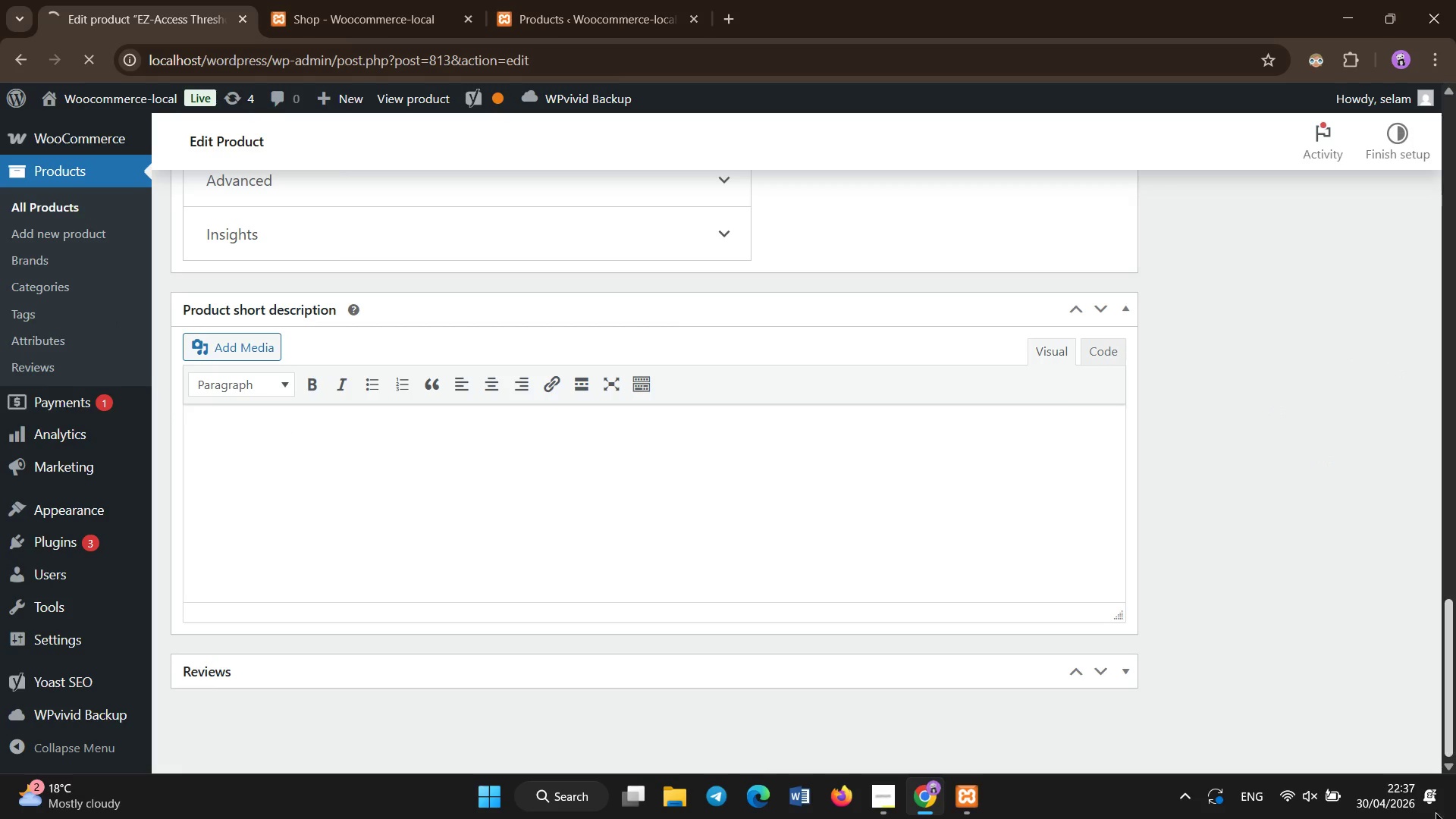 
left_click_drag(start_coordinate=[1410, 808], to_coordinate=[1417, 714])
 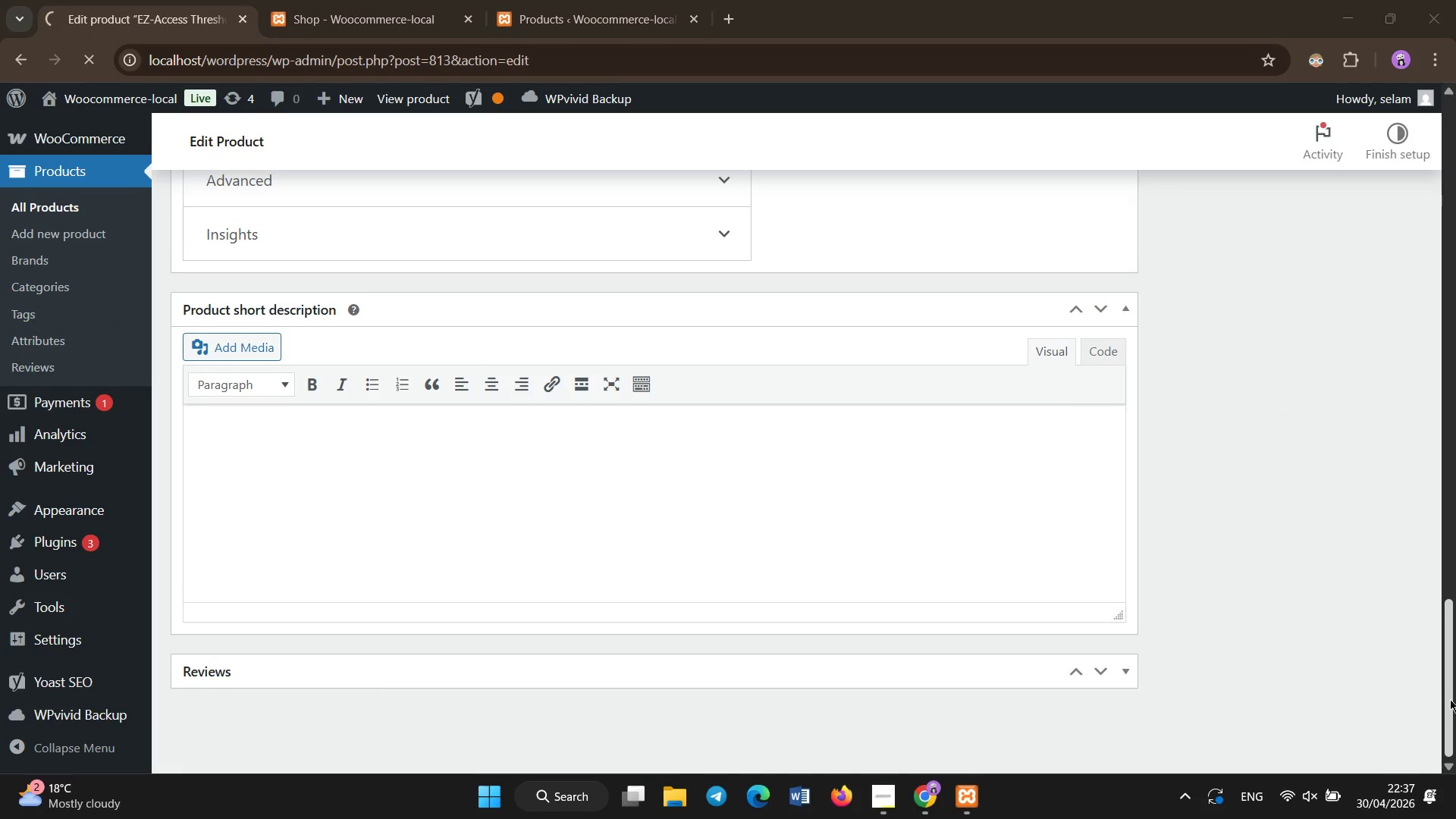 
left_click_drag(start_coordinate=[1454, 698], to_coordinate=[1455, 16])
 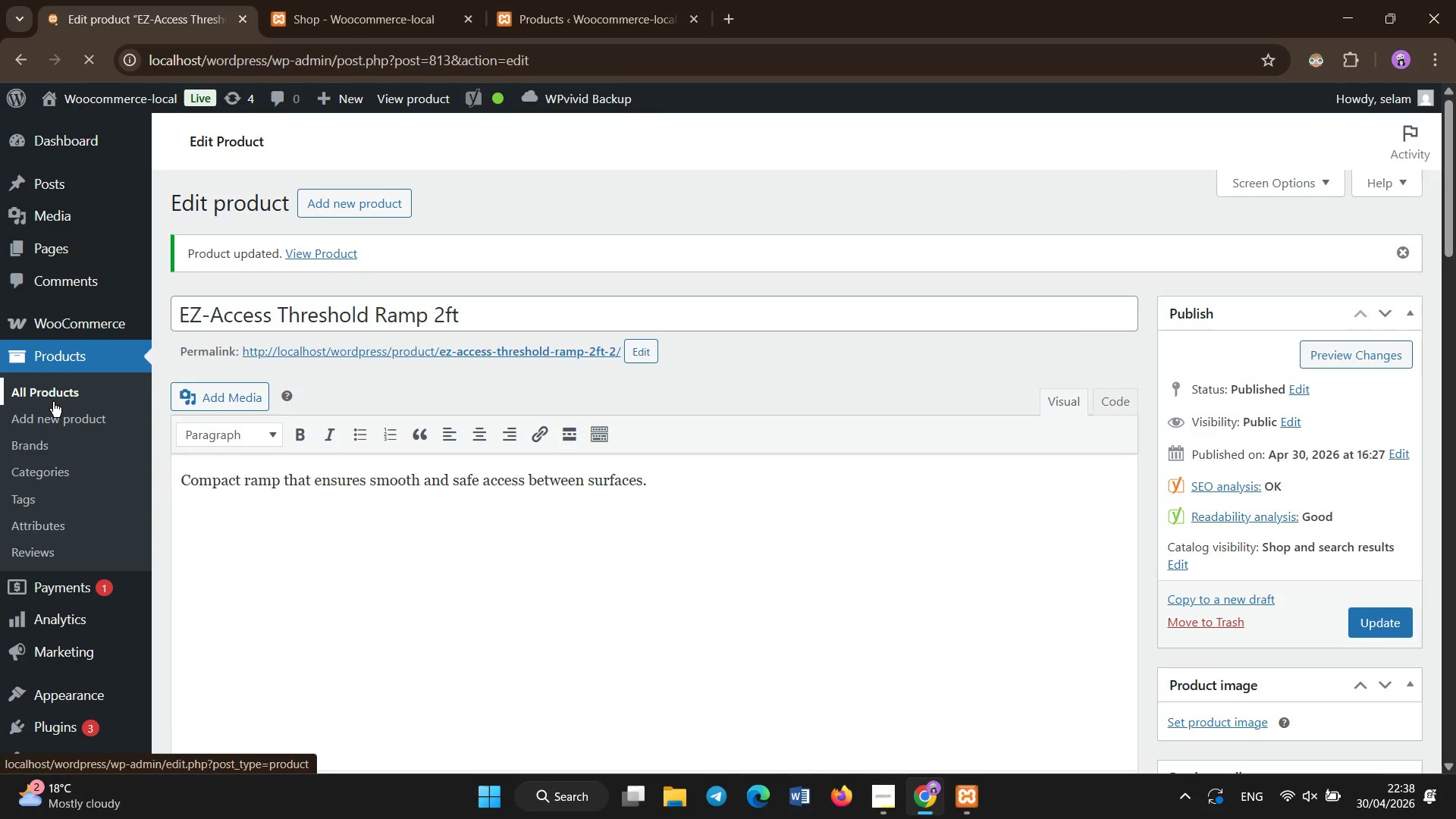 
wait(7.28)
 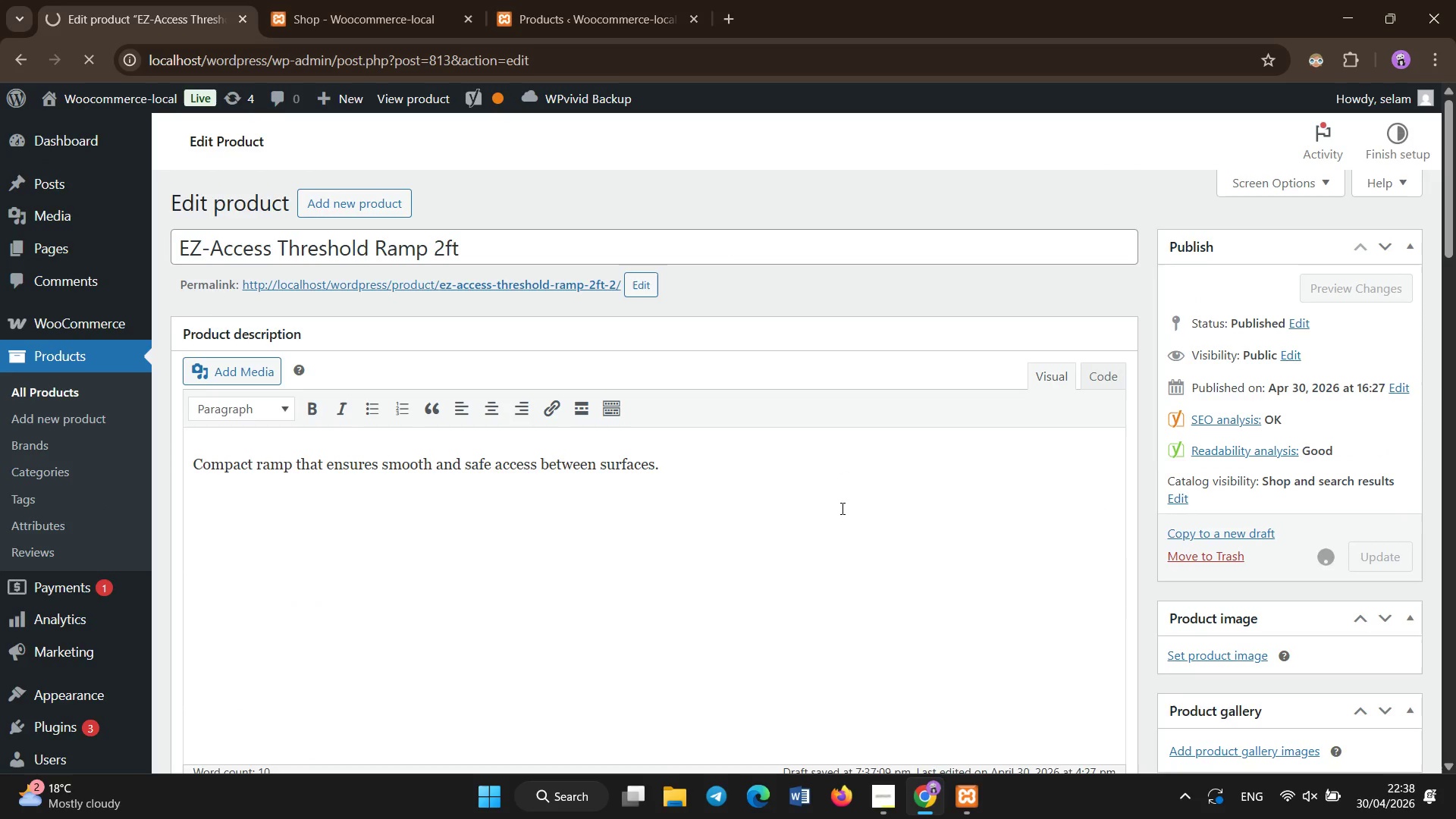 
key(Y)
 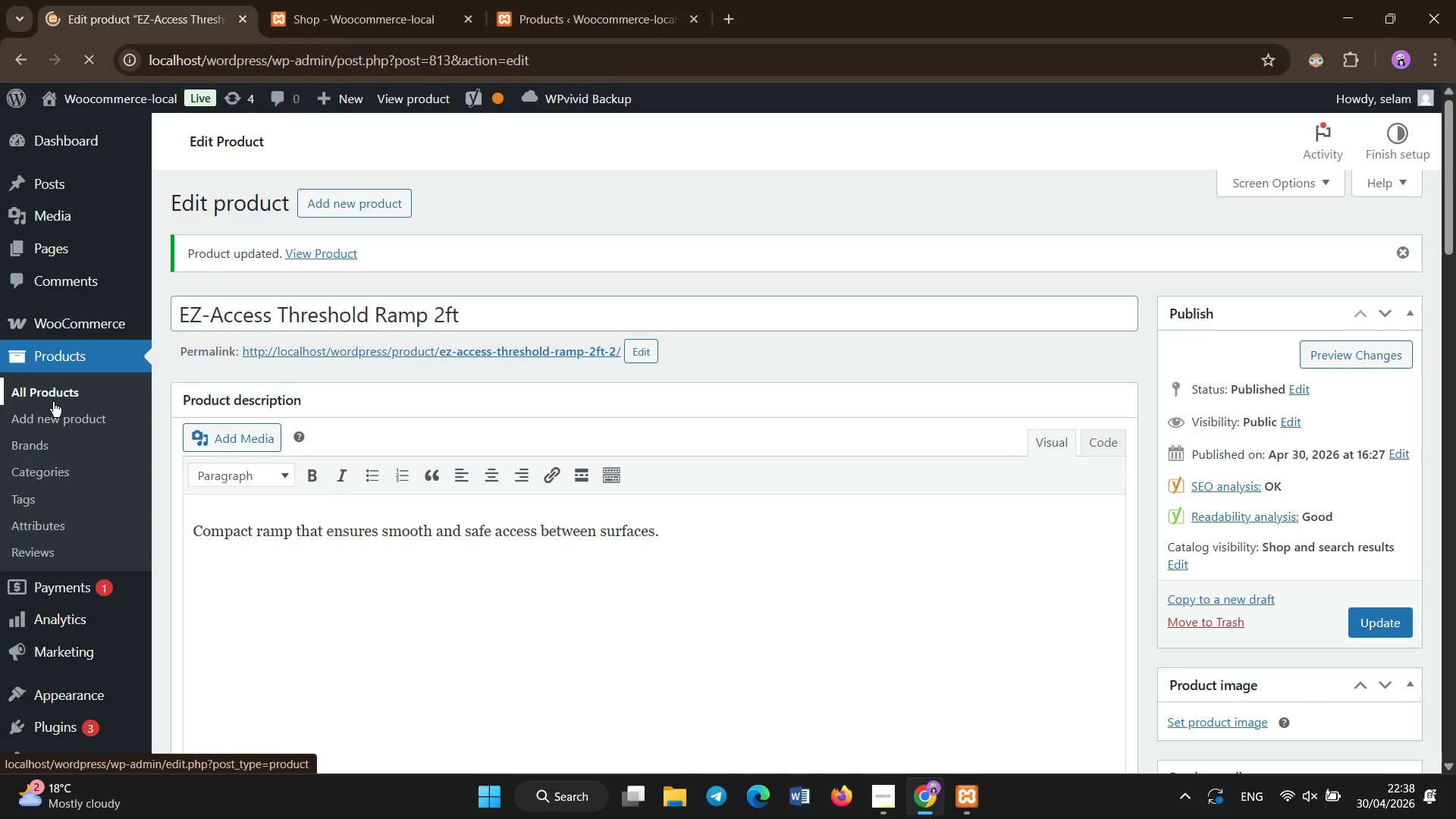 
wait(9.25)
 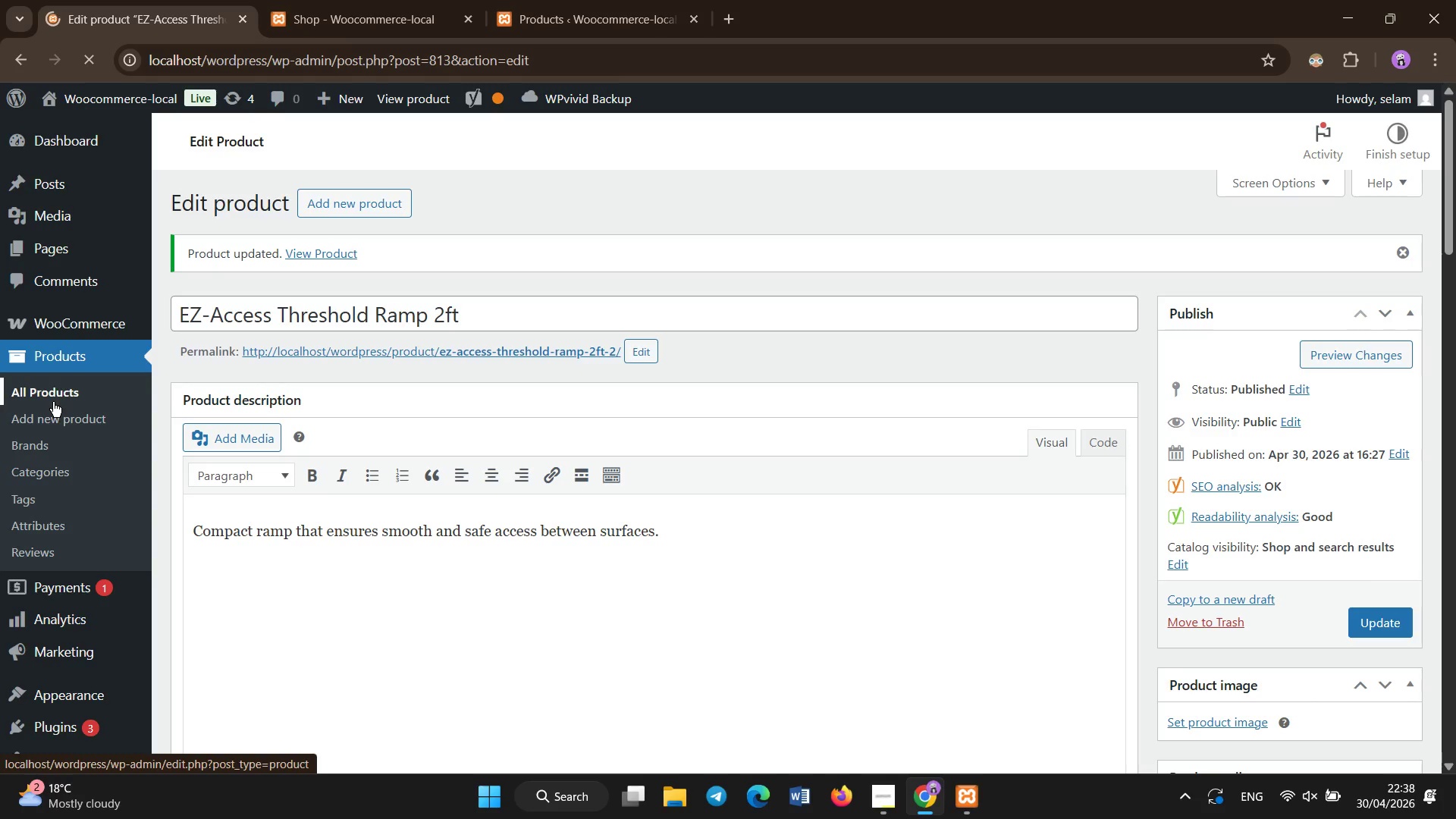 
scroll: coordinate [529, 581], scroll_direction: down, amount: 11.0
 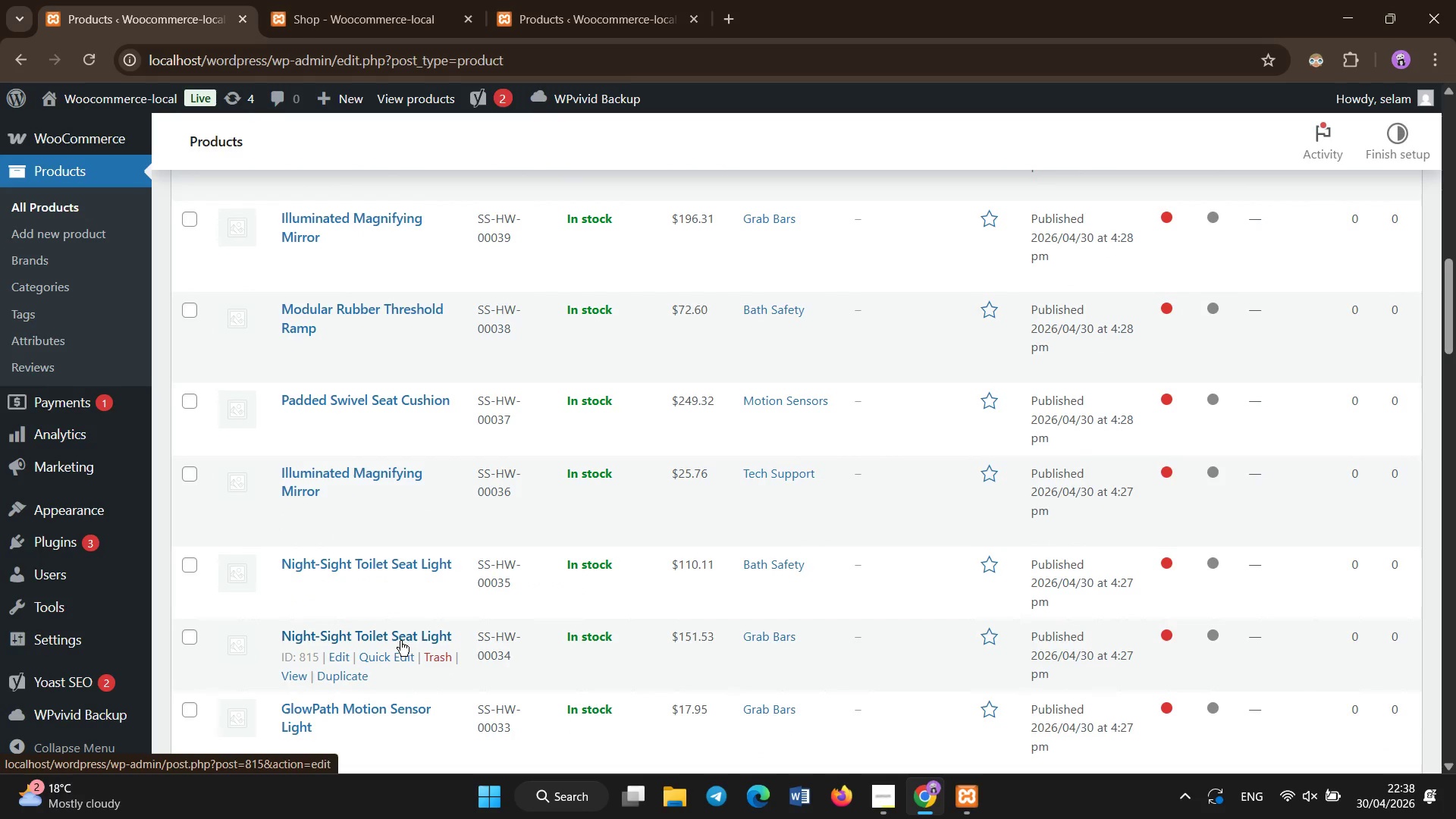 
left_click([397, 637])
 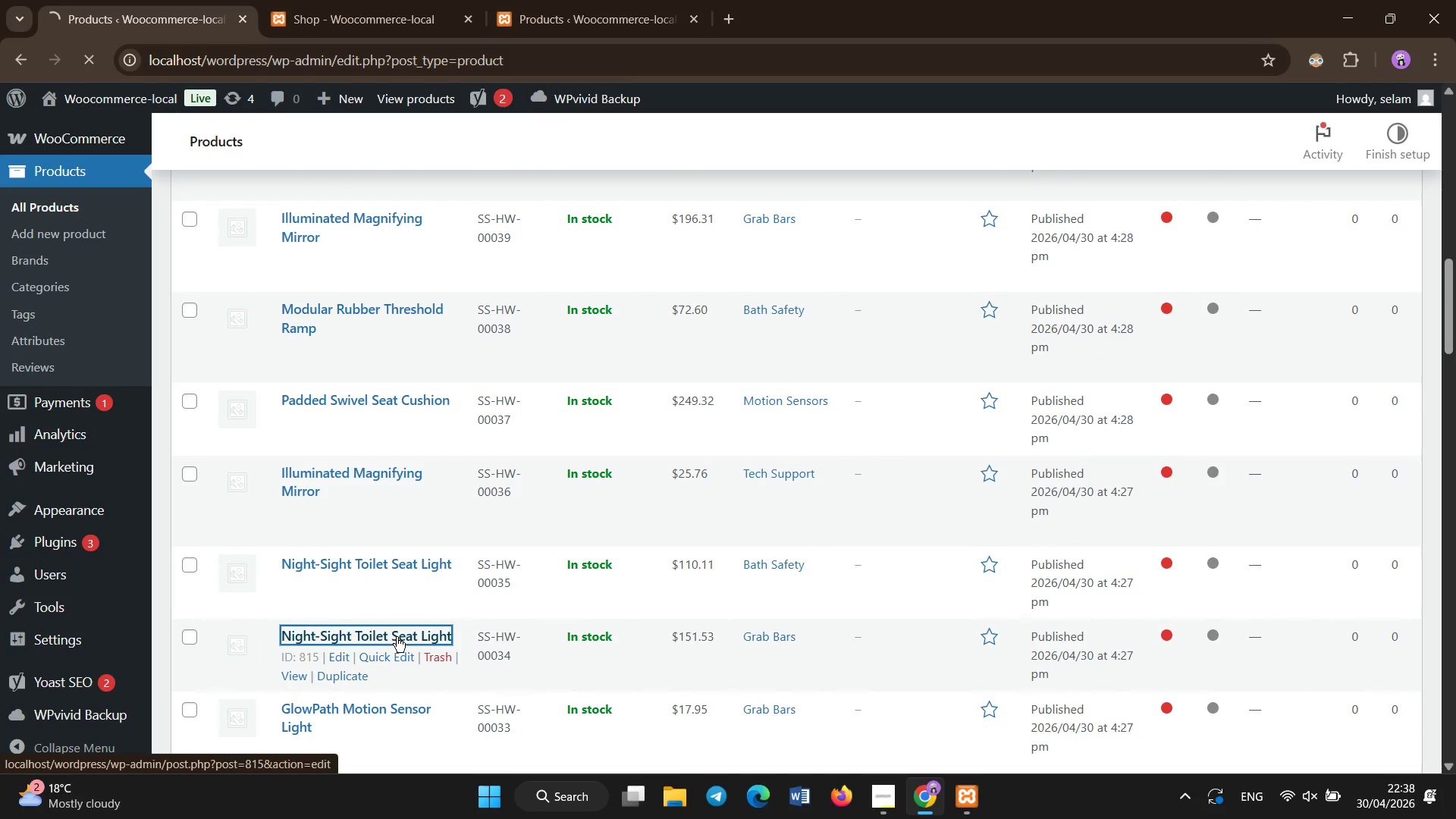 
wait(9.3)
 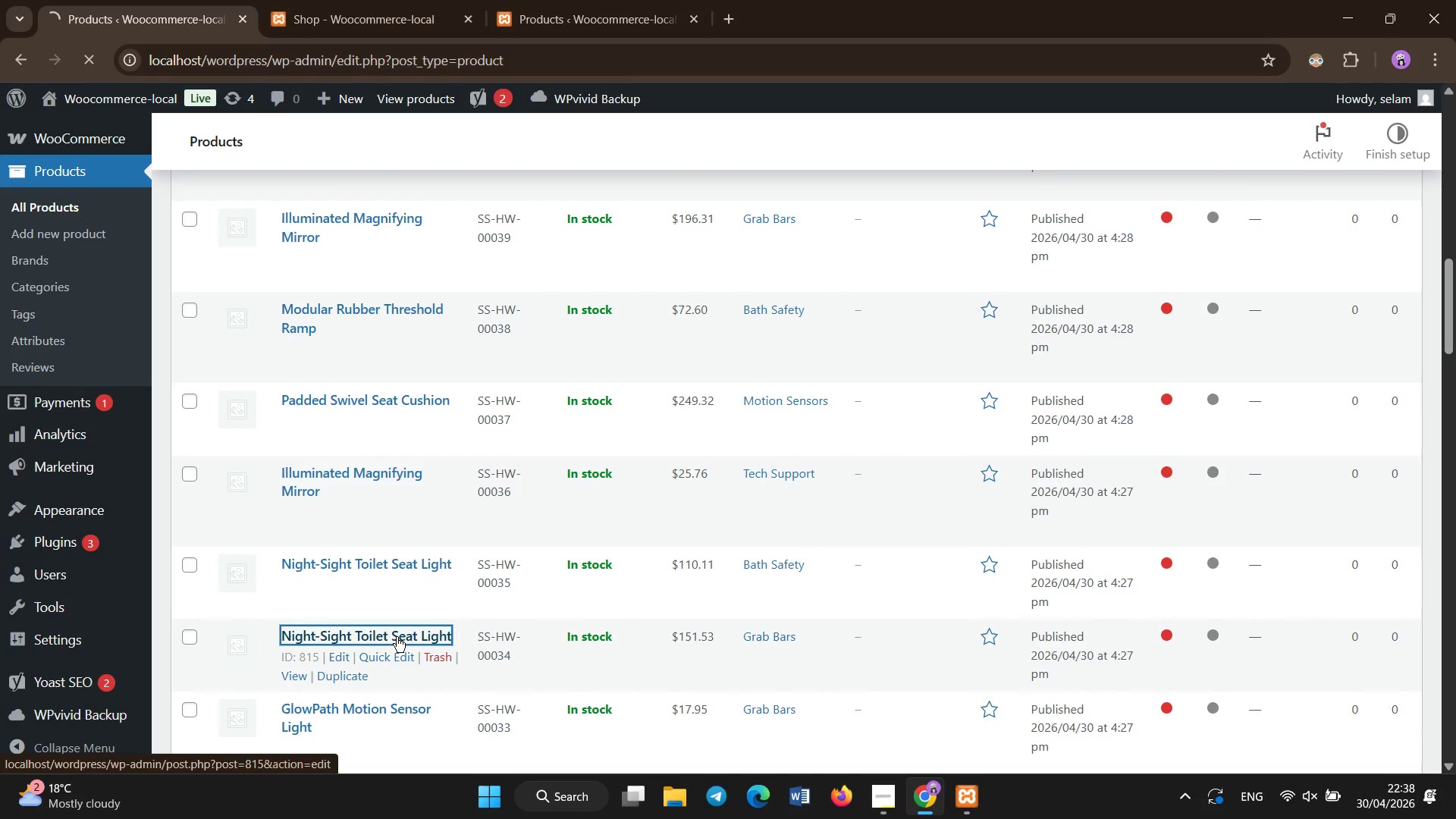 
left_click([413, 504])
 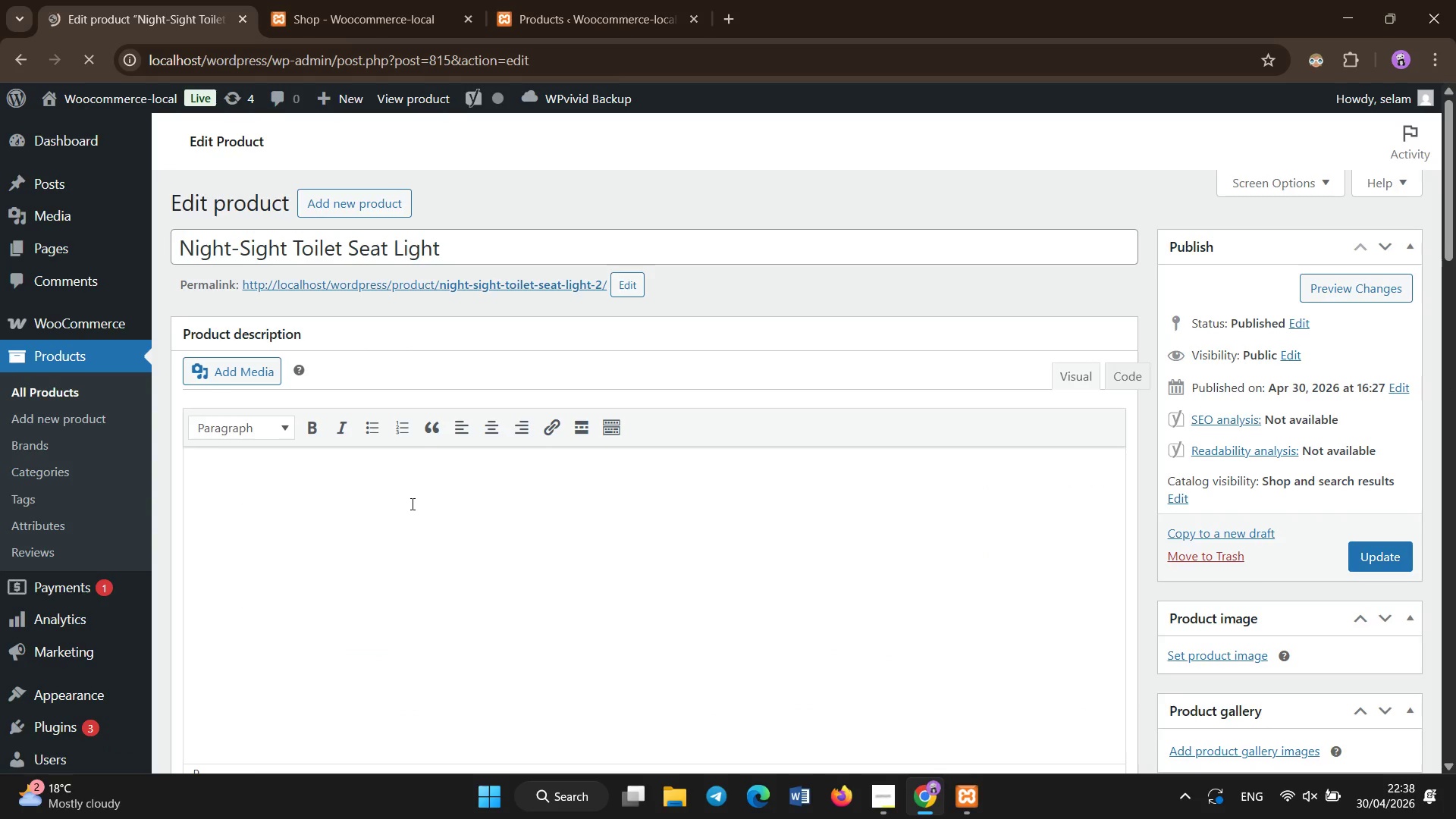 
type(LED toilet light that improves visibility and comfort duirng nightttime use)
 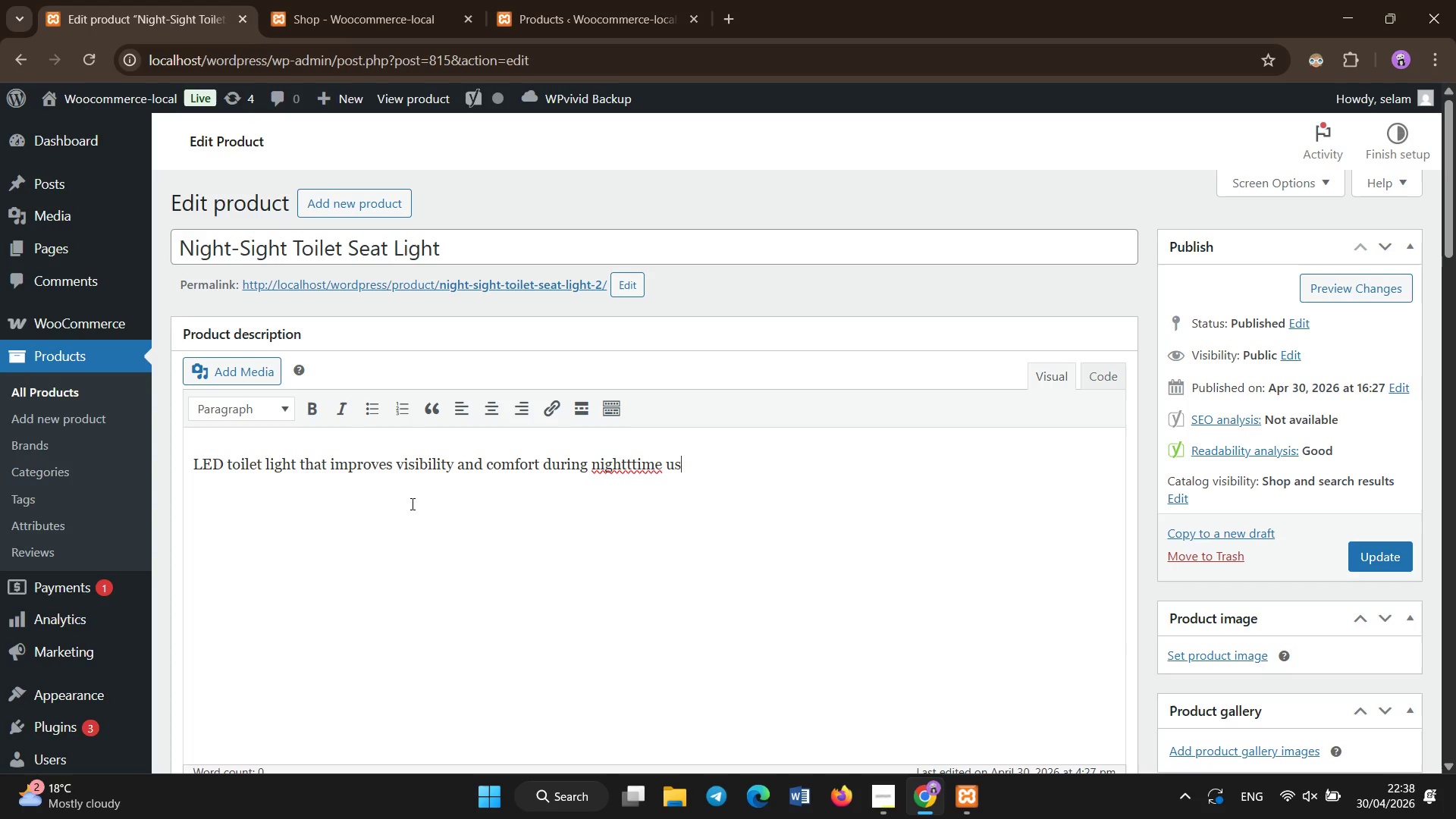 
hold_key(key=Backspace, duration=0.72)
 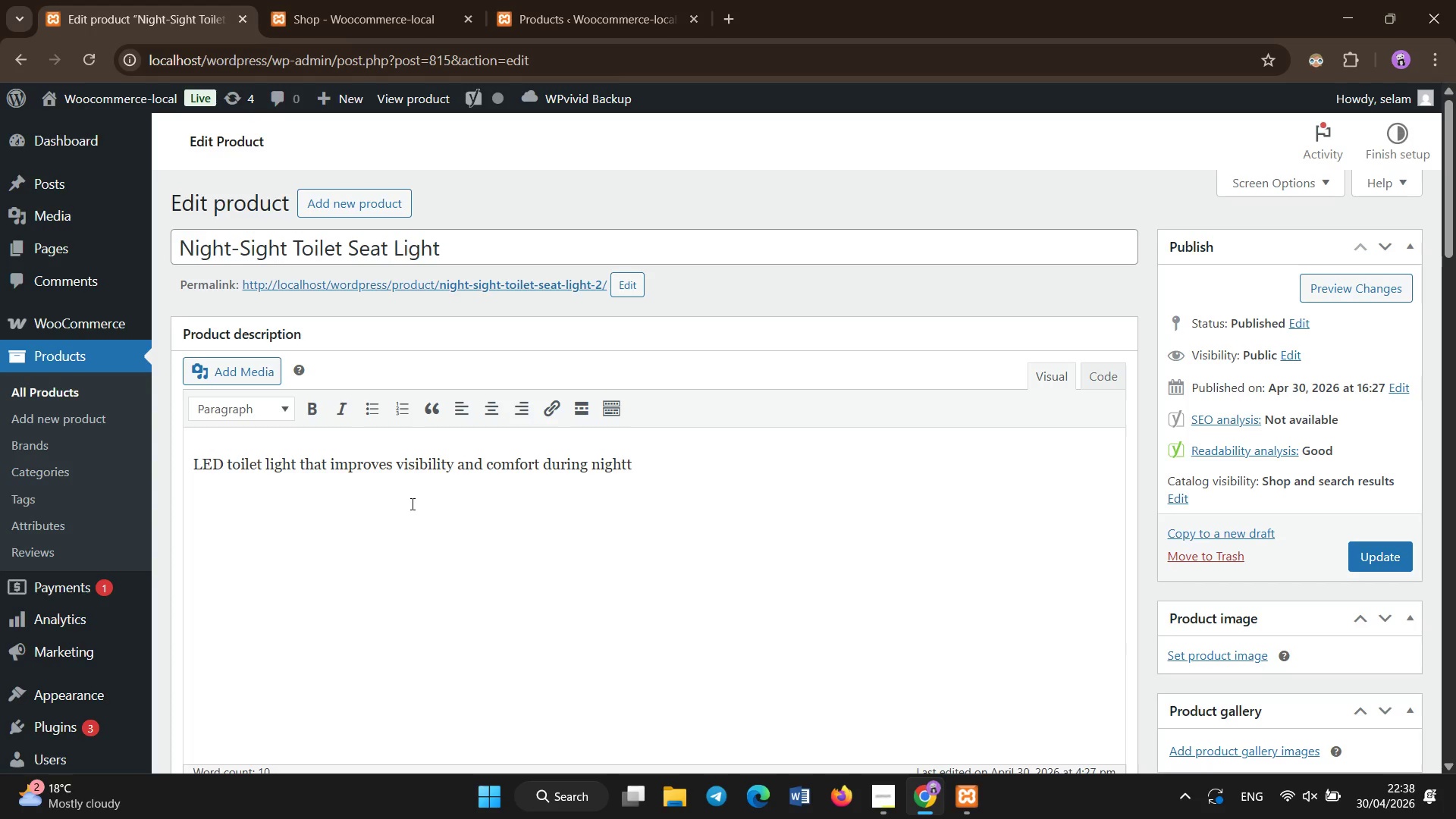 
type(ime use.)
 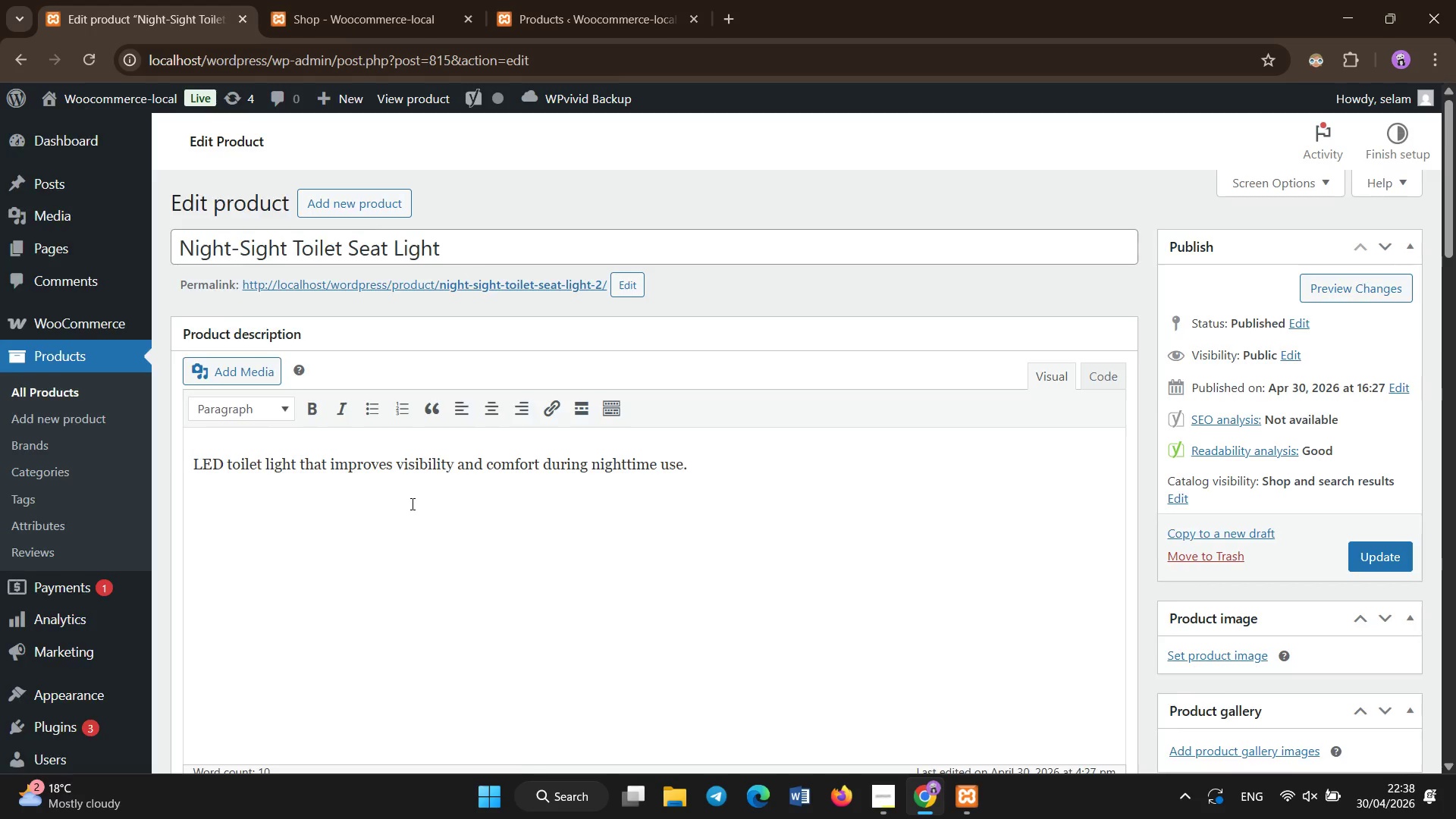 
scroll: coordinate [413, 504], scroll_direction: down, amount: 10.0
 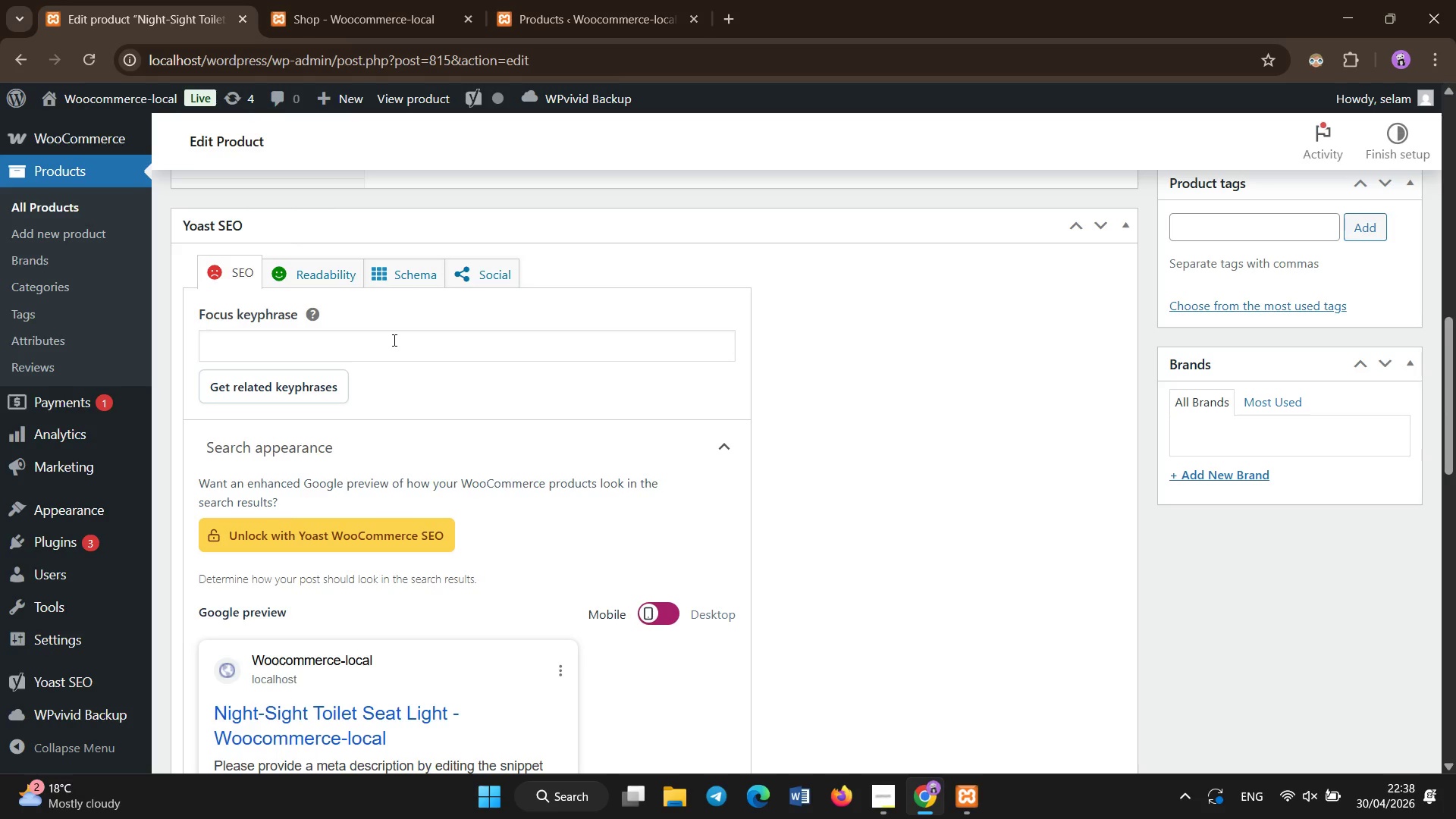 
left_click([394, 340])
 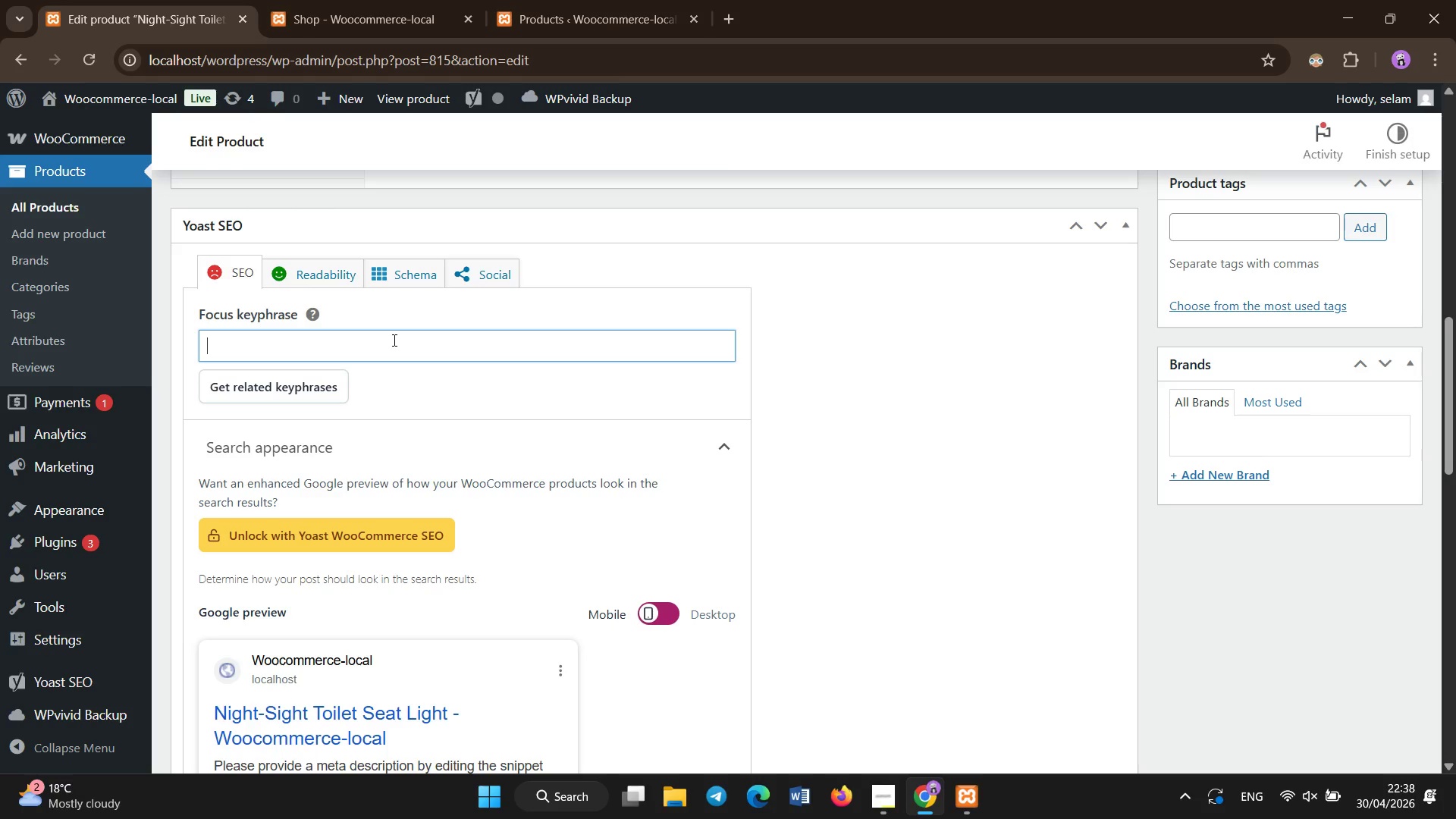 
type(toilet light night  )
key(Backspace)
type(safety seniors)
 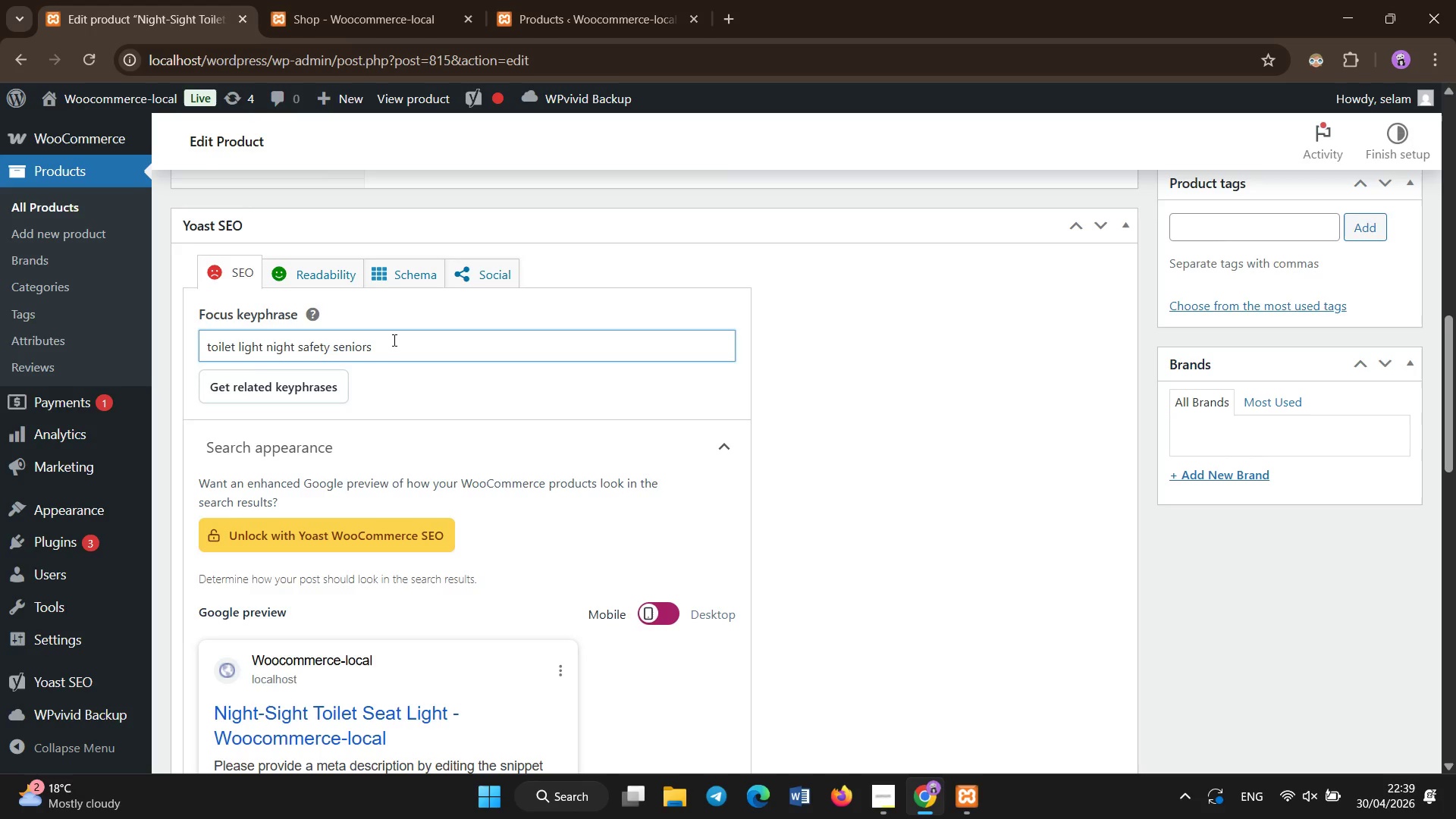 
scroll: coordinate [394, 340], scroll_direction: down, amount: 6.0
 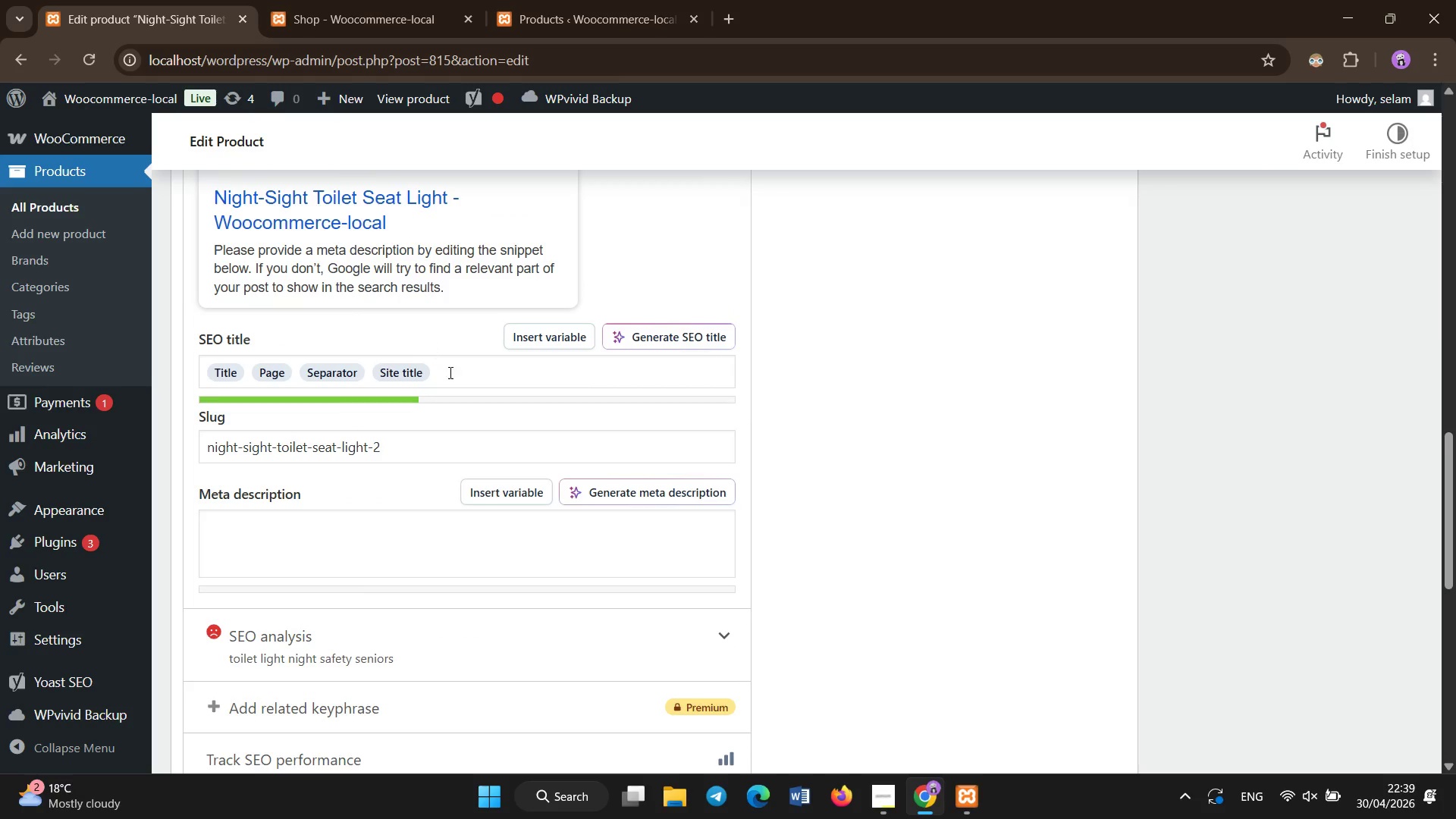 
left_click([453, 375])
 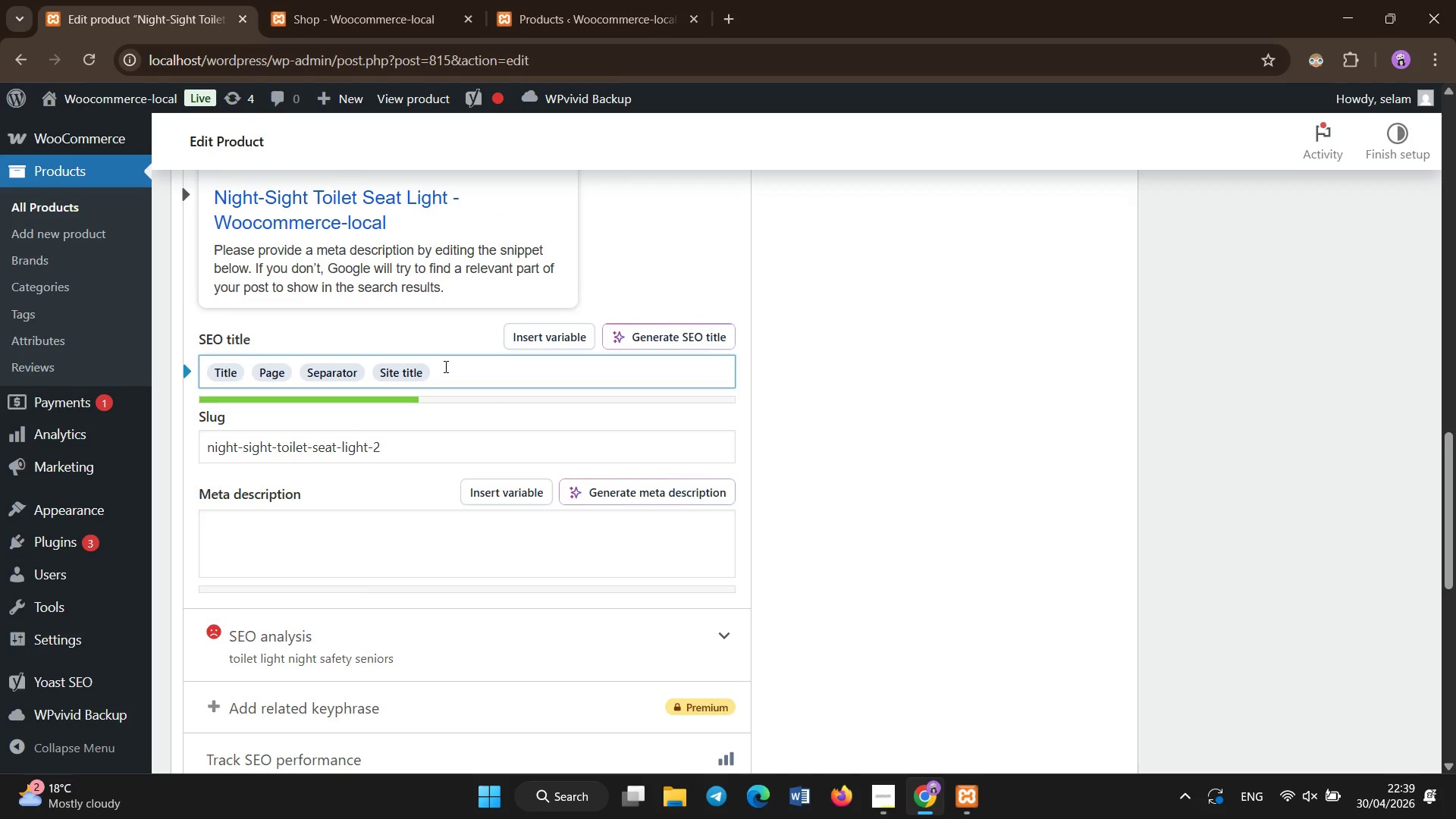 
key(Backspace)
 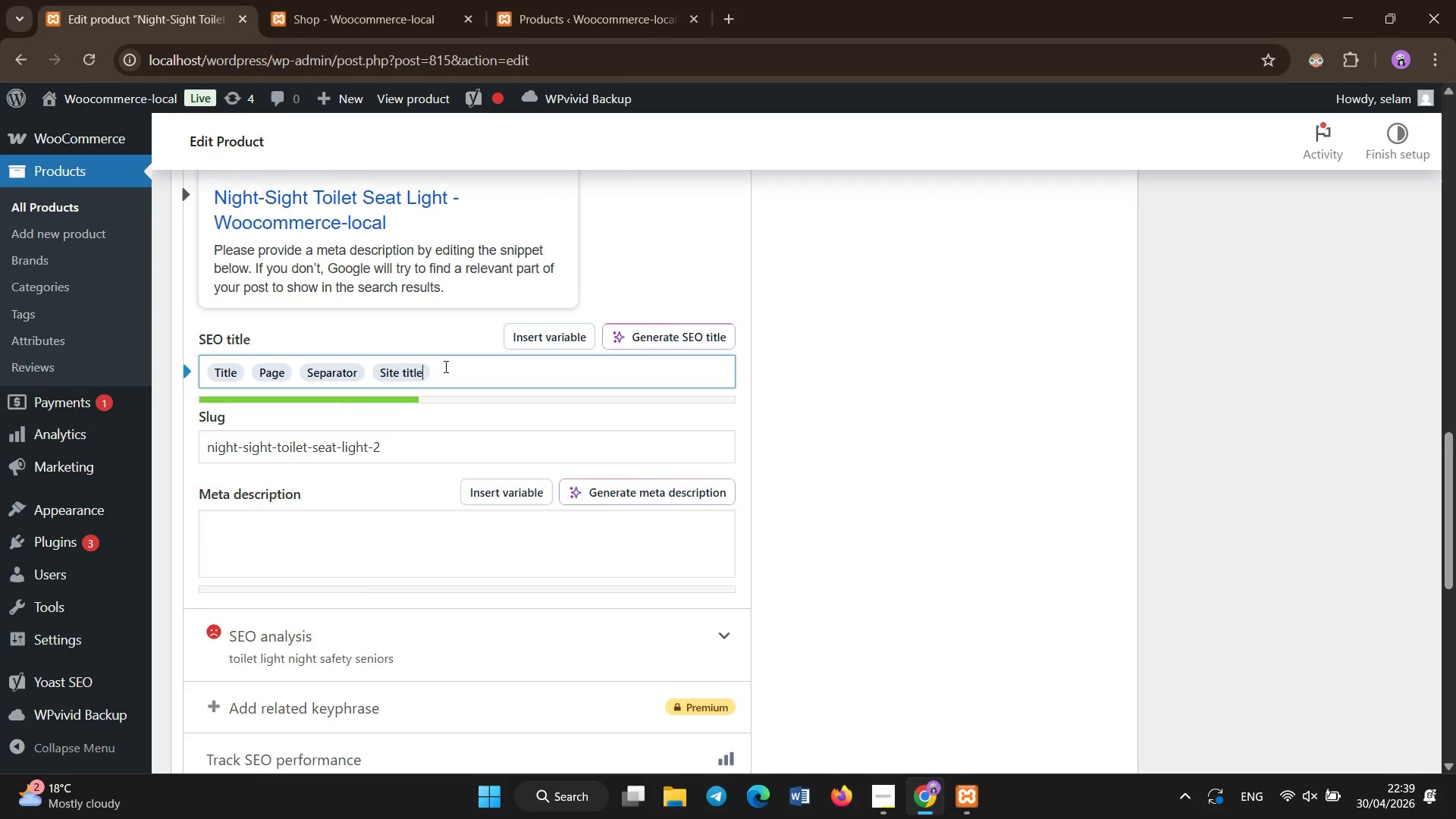 
key(Backspace)
 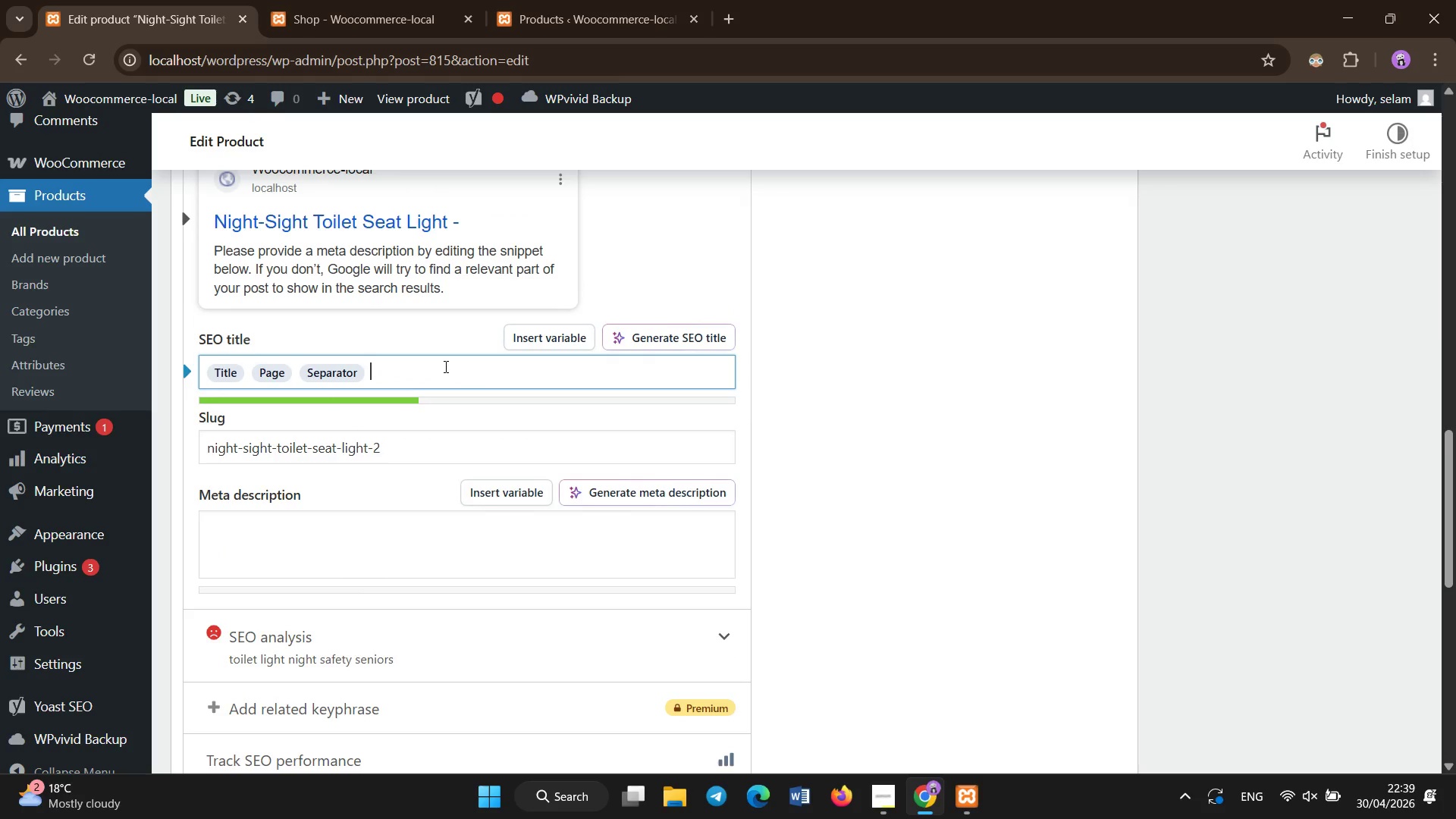 
key(Backspace)
 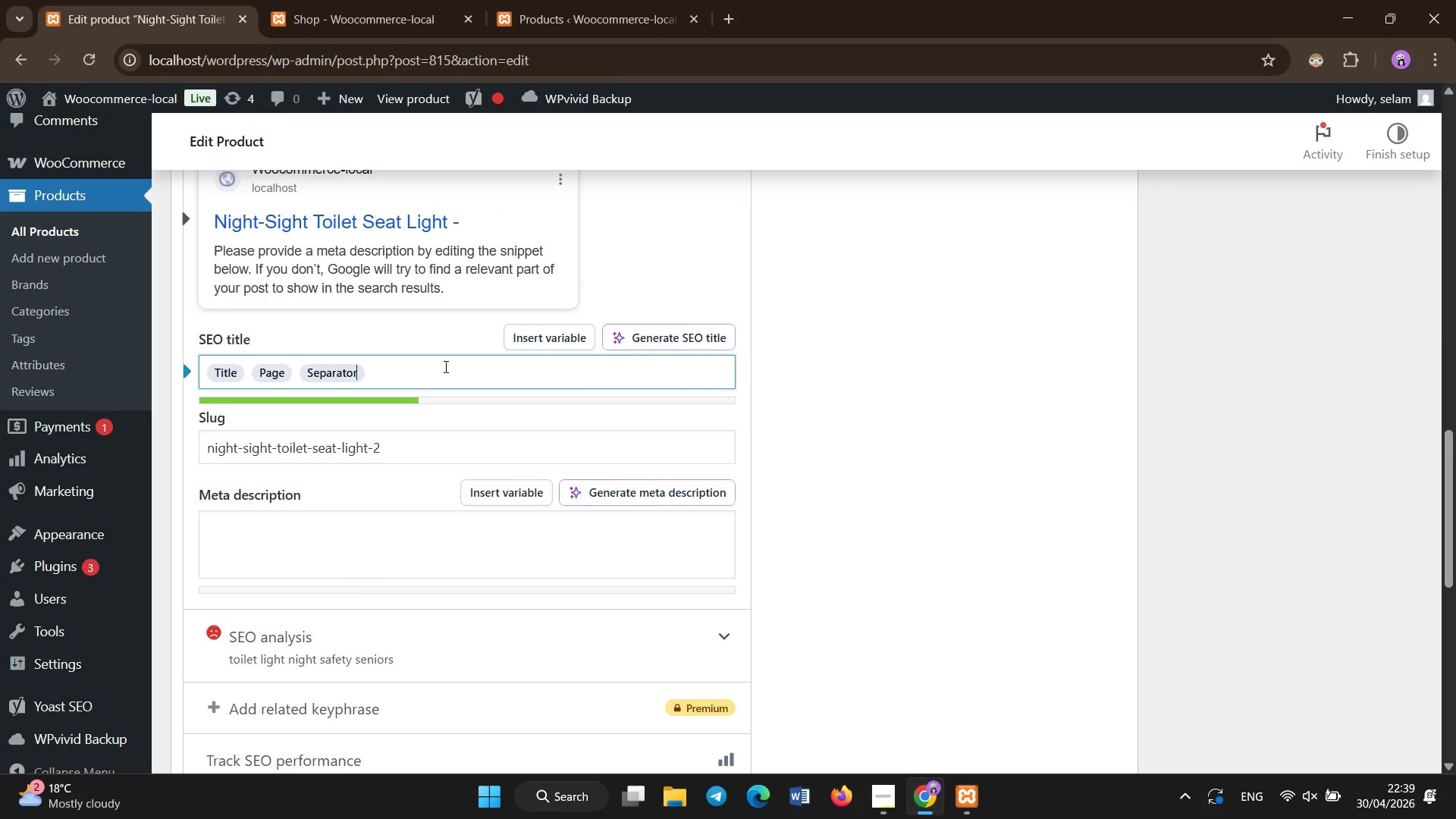 
key(Backspace)
 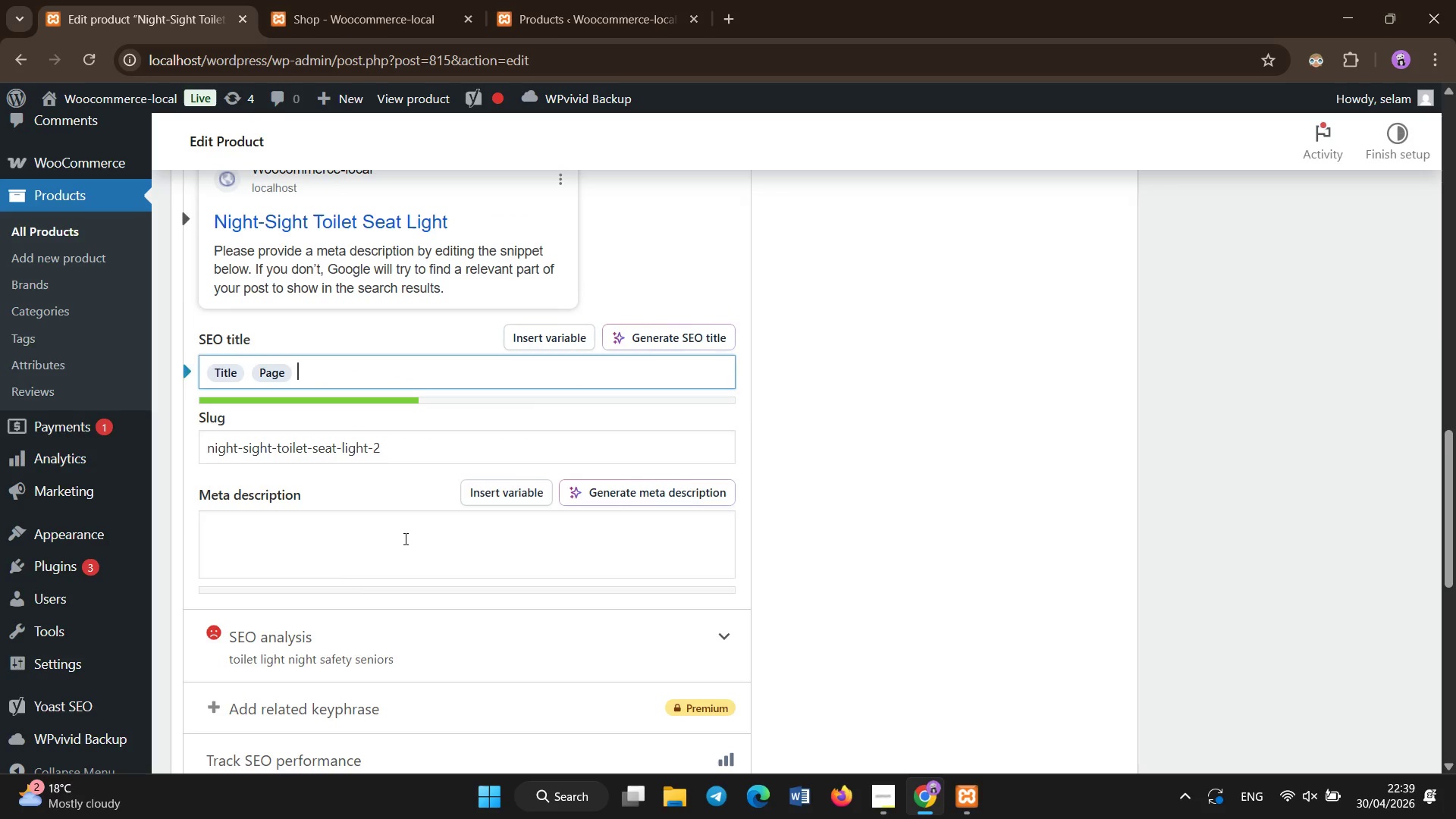 
type(Accessibility-focused toilet seat light designed for aging-in-place a)
key(Backspace)
type(safety, improving night navigation and reducing accidents.)
 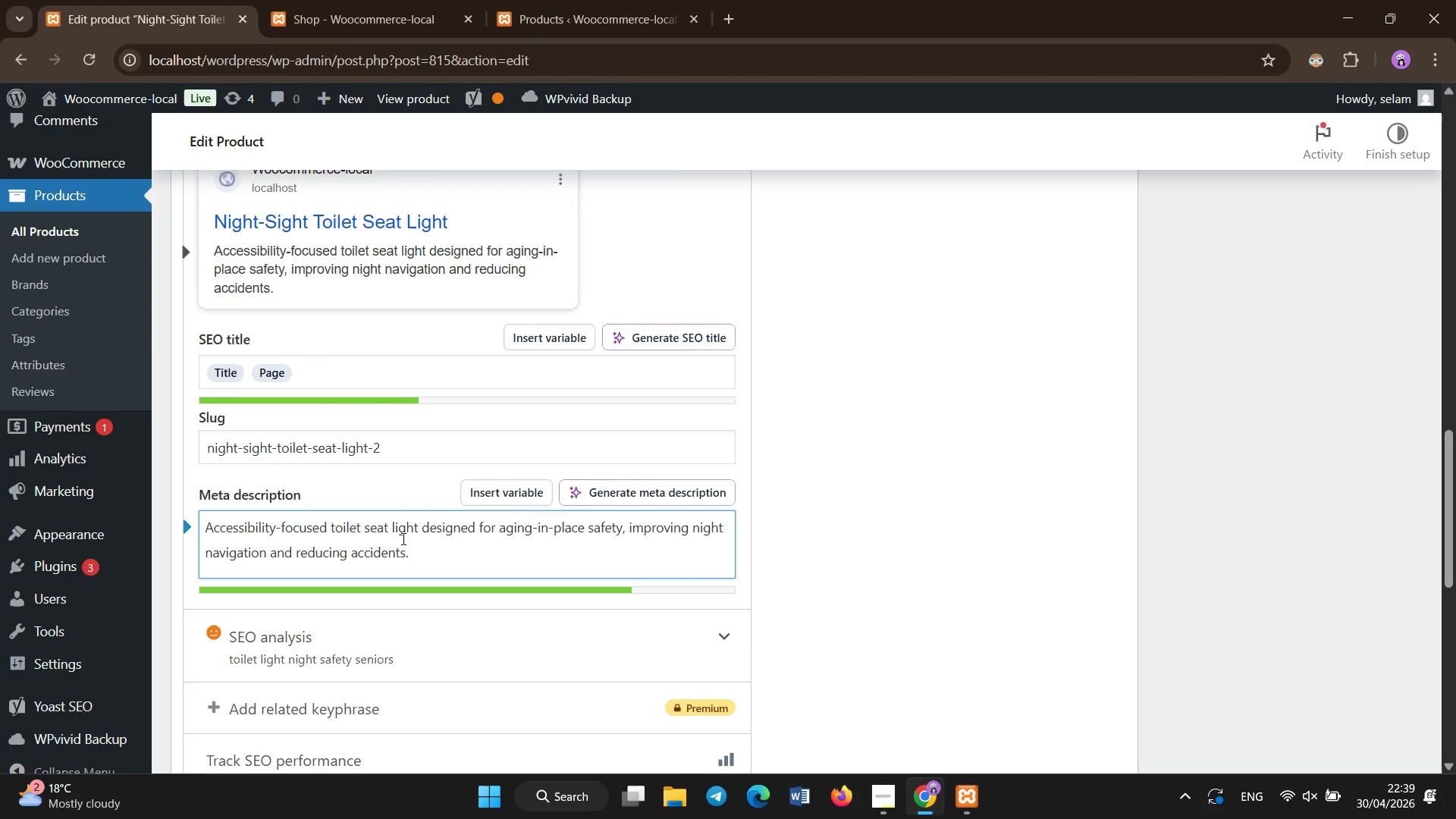 
scroll: coordinate [416, 462], scroll_direction: up, amount: 10.0
 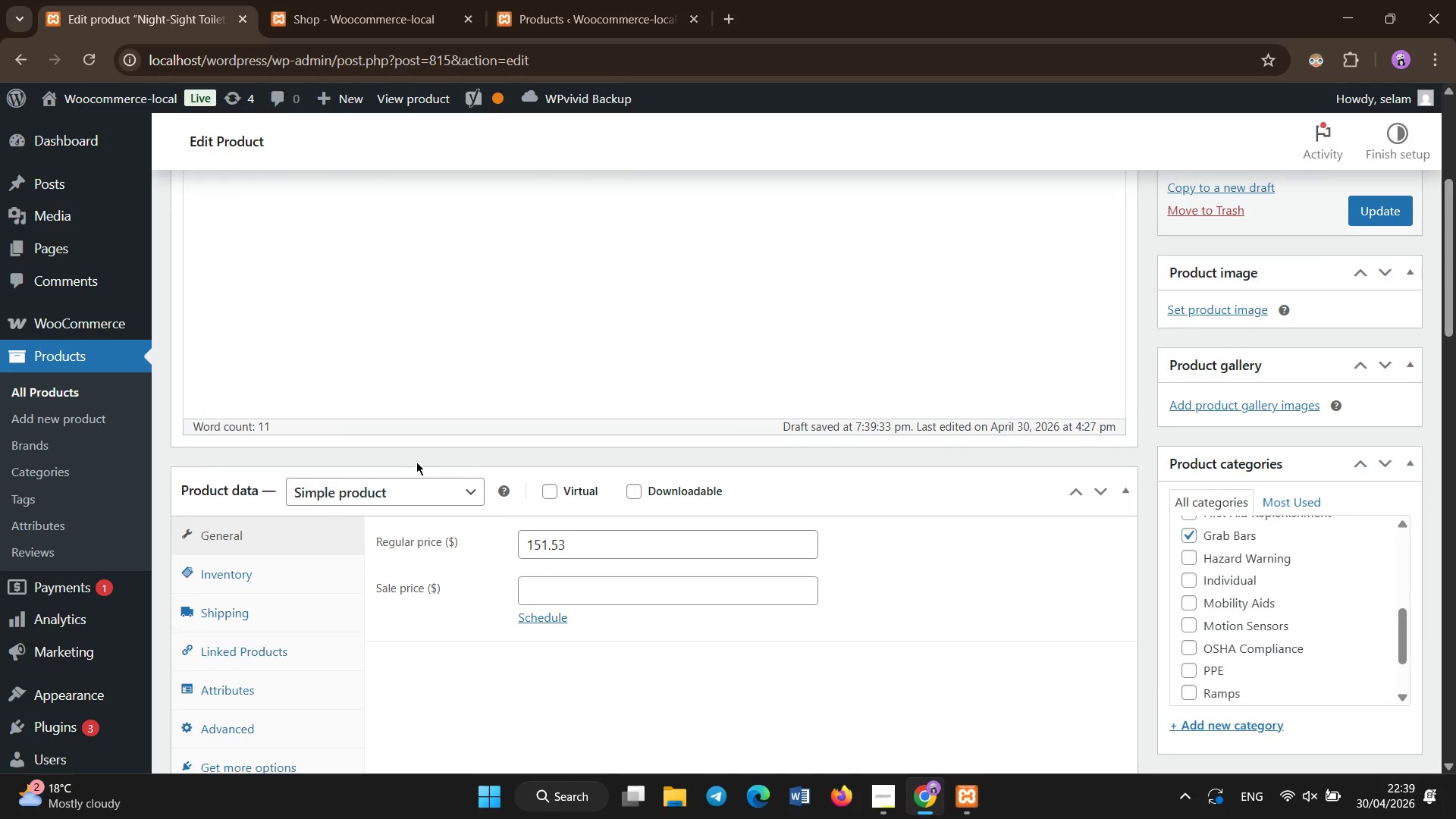 
scroll: coordinate [416, 462], scroll_direction: down, amount: 3.0
 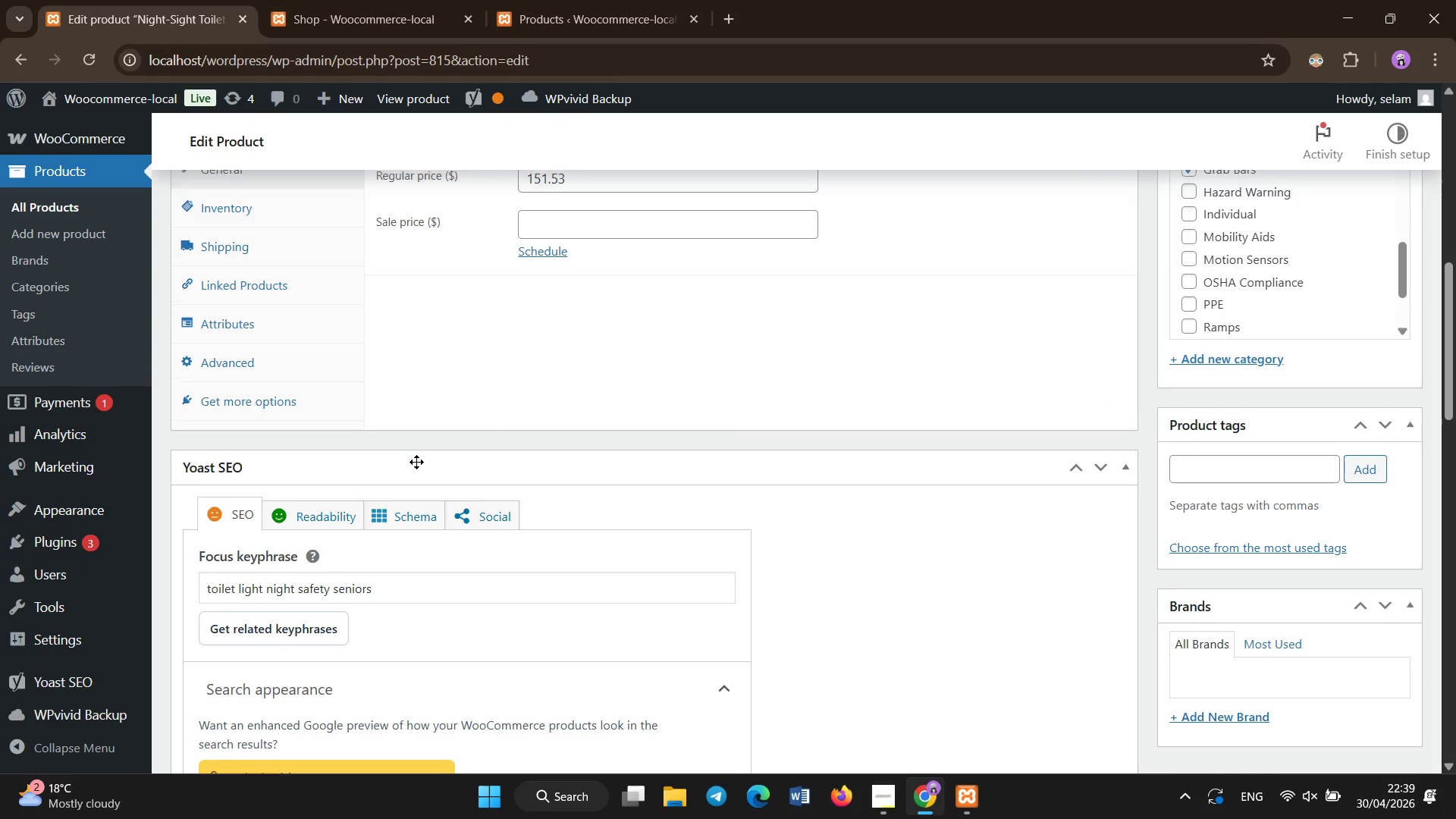 
scroll: coordinate [416, 462], scroll_direction: none, amount: 0.0
 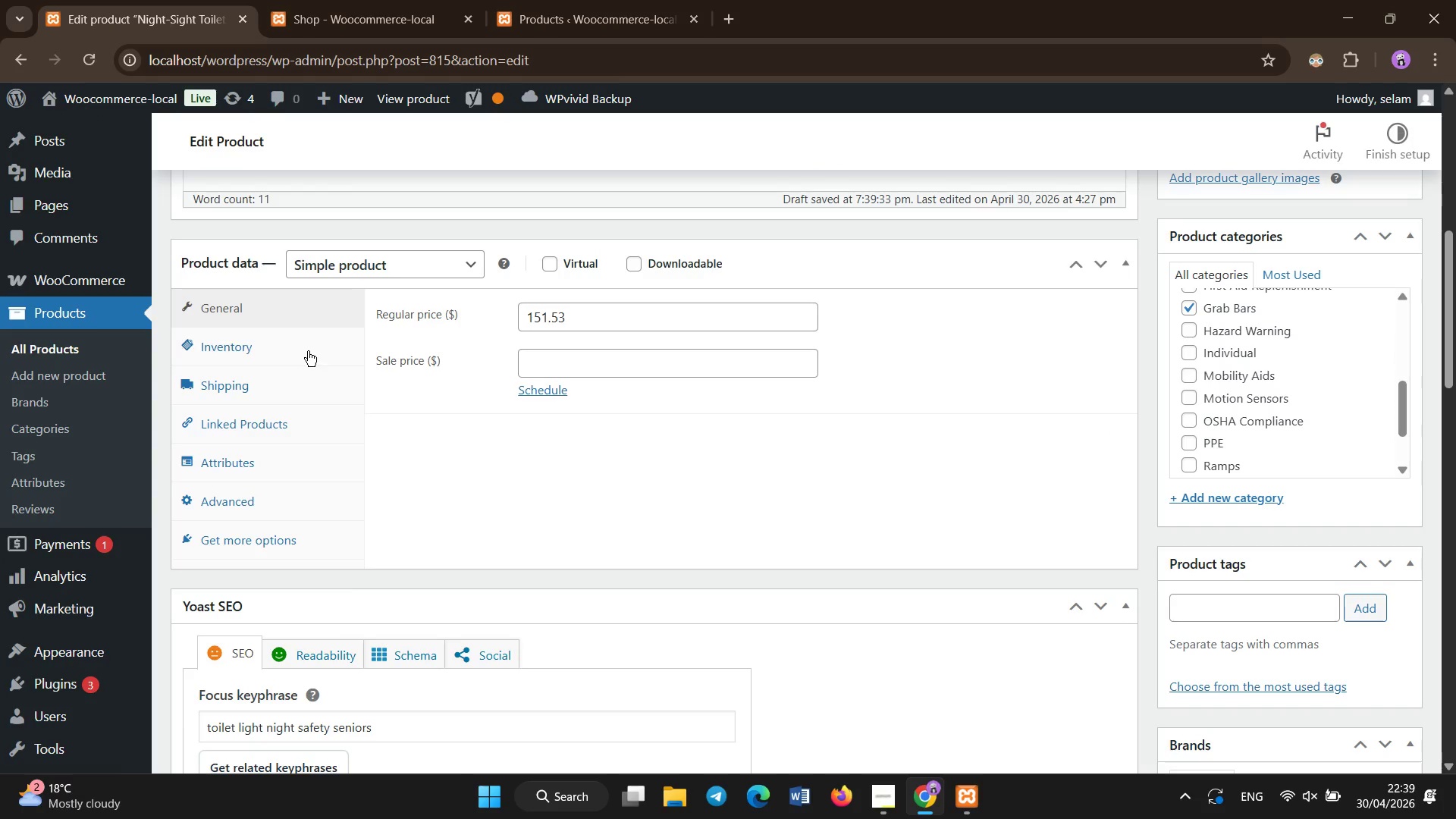 
left_click([307, 349])
 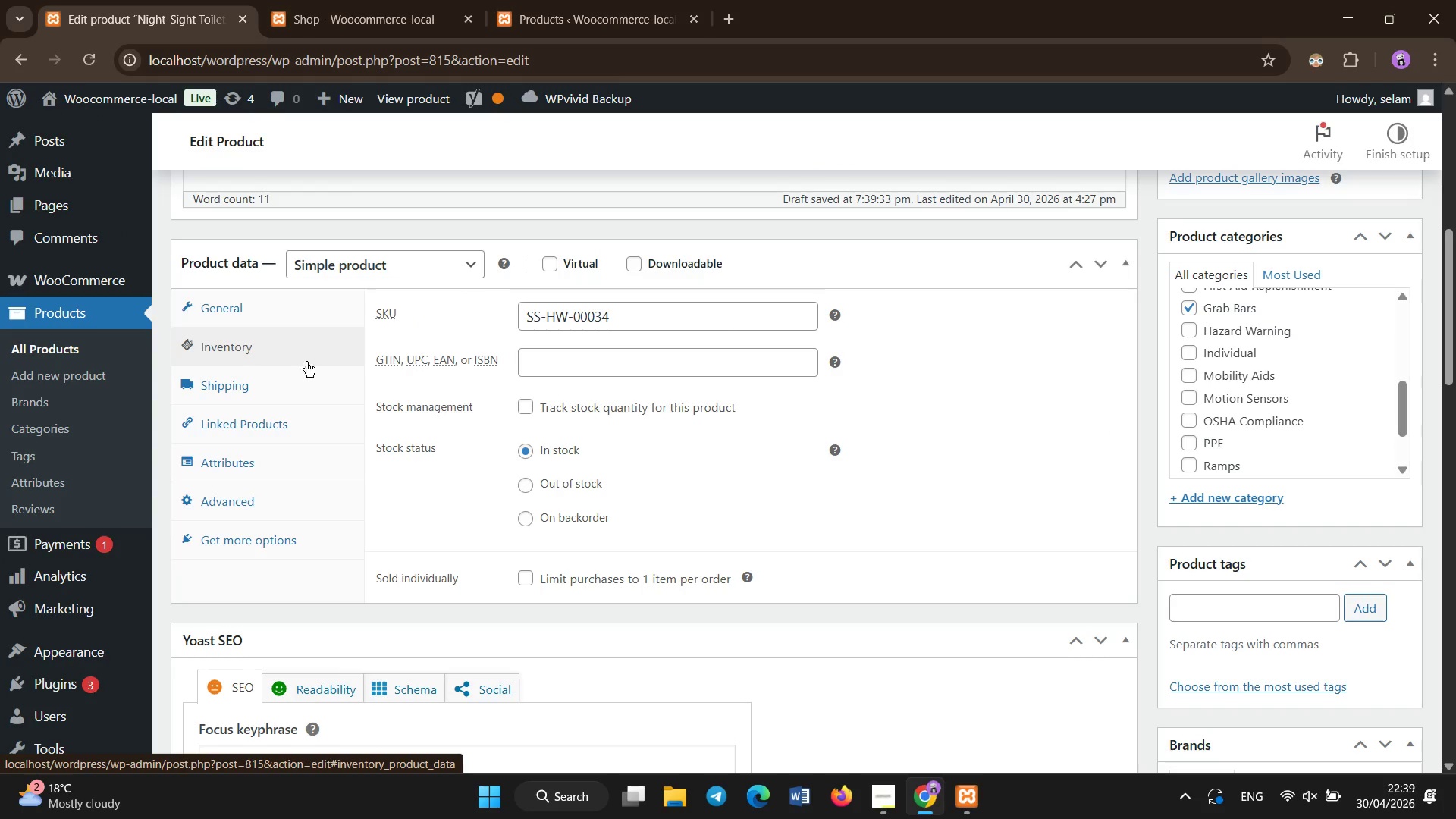 
left_click([307, 381])
 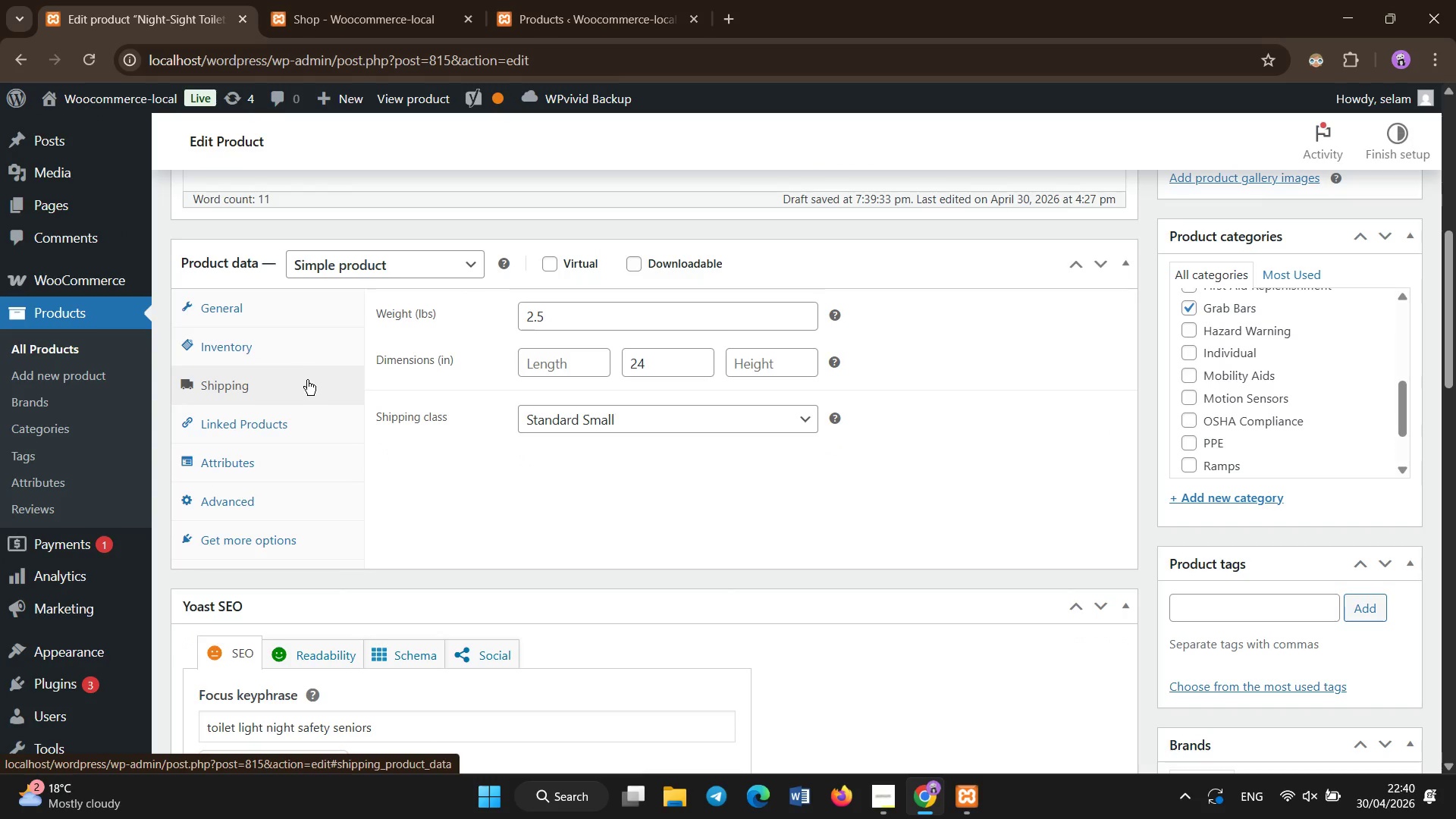 
left_click([286, 318])
 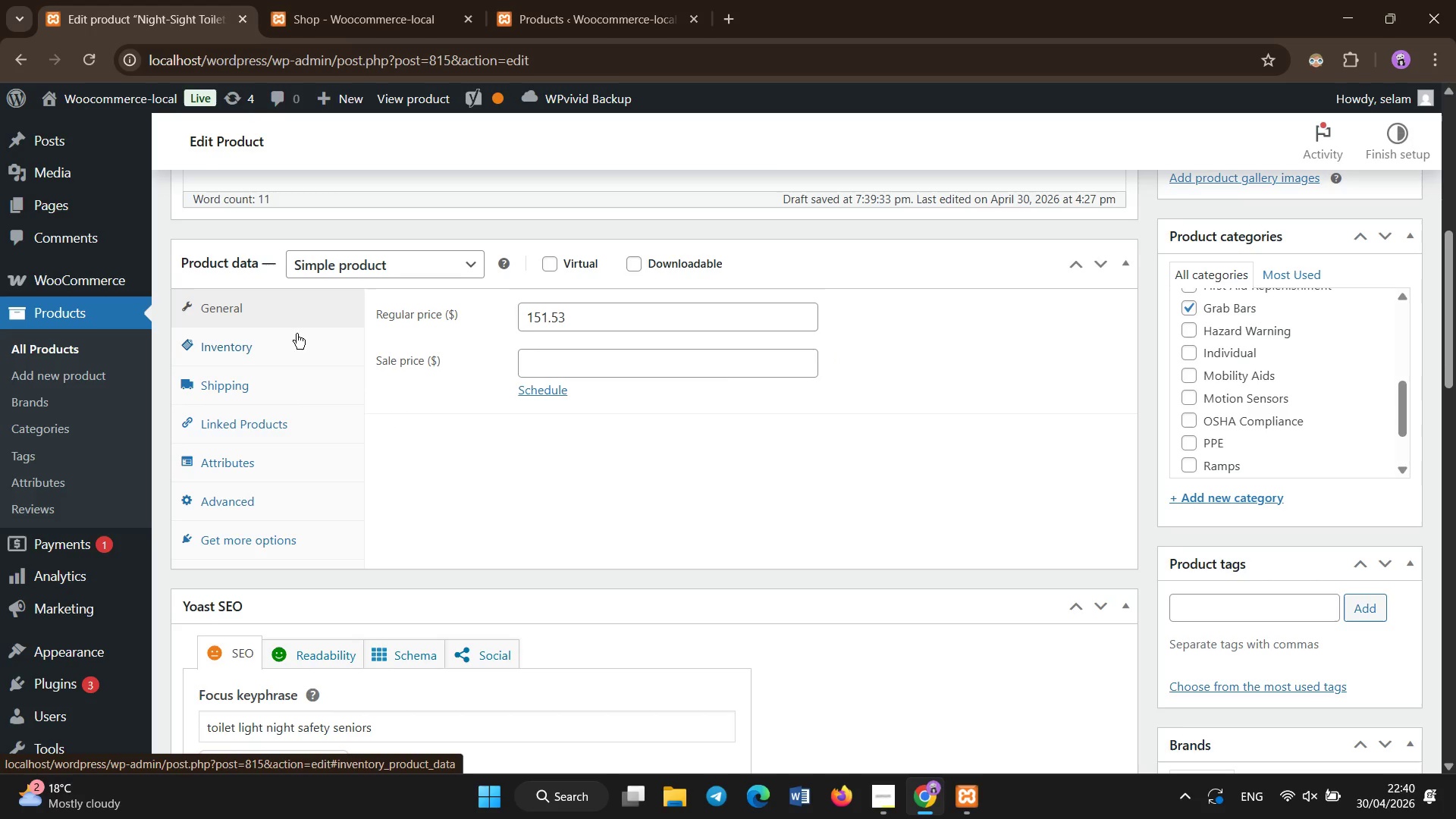 
left_click([298, 346])
 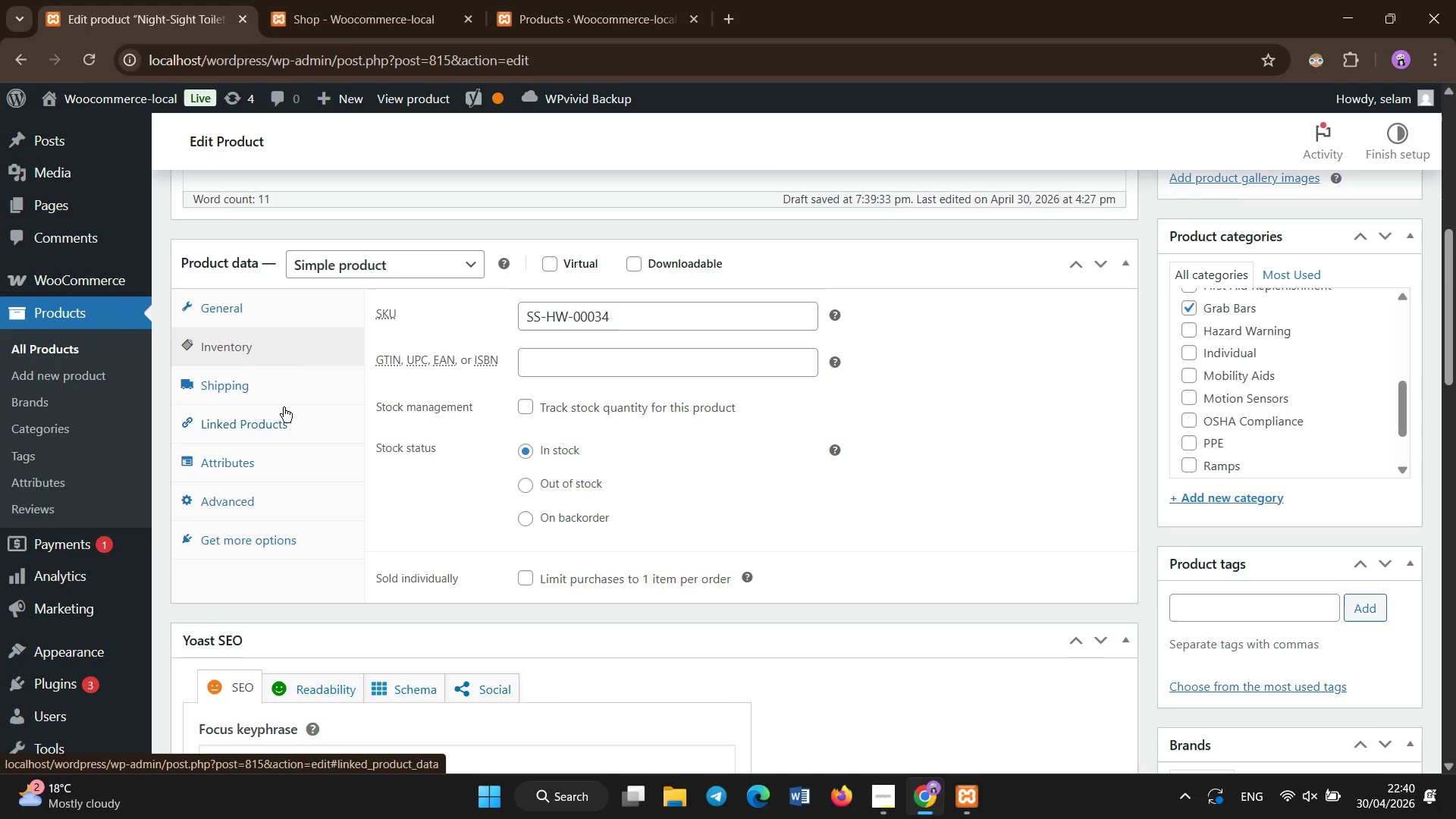 
left_click([278, 400])
 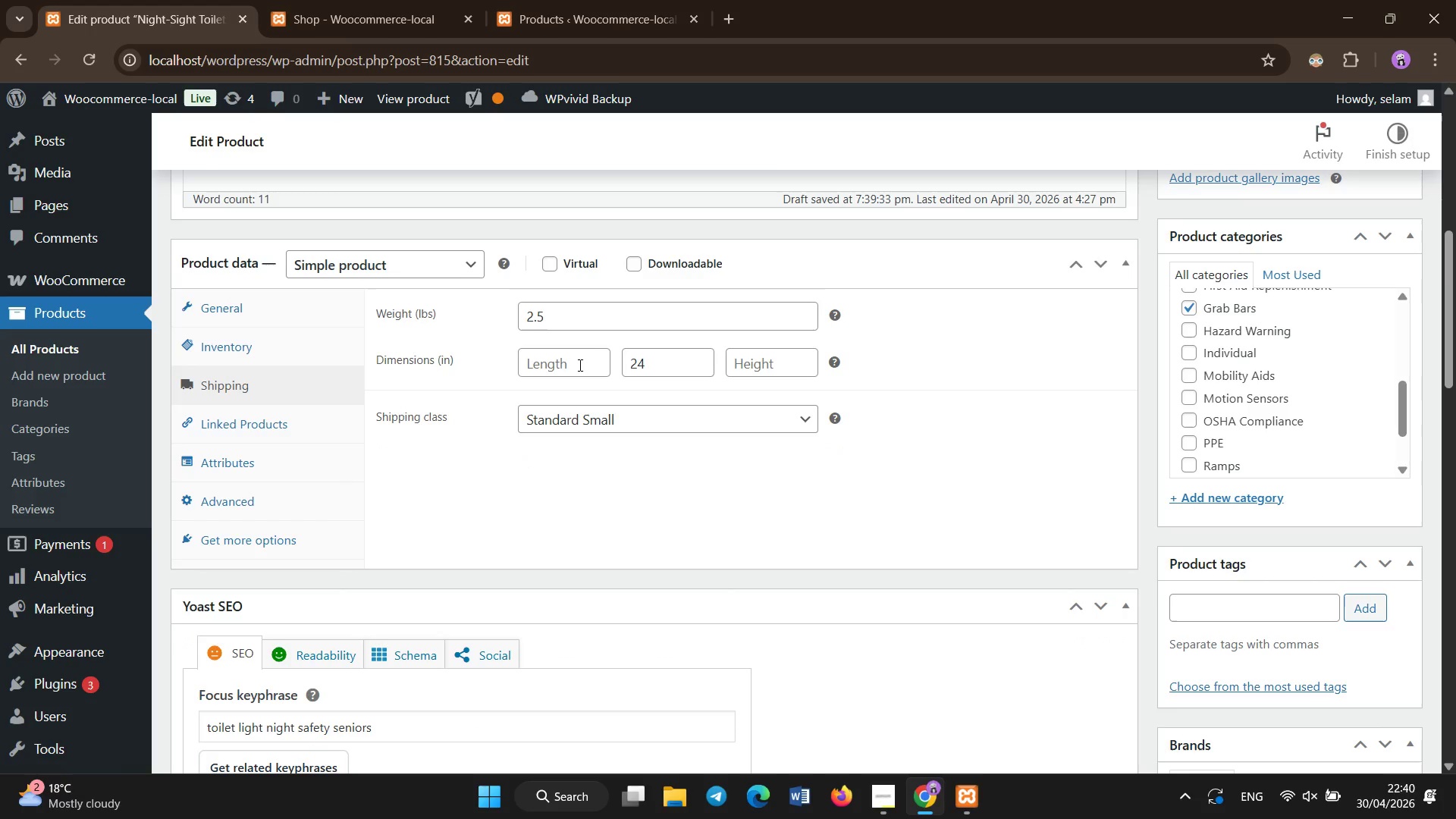 
left_click([564, 364])
 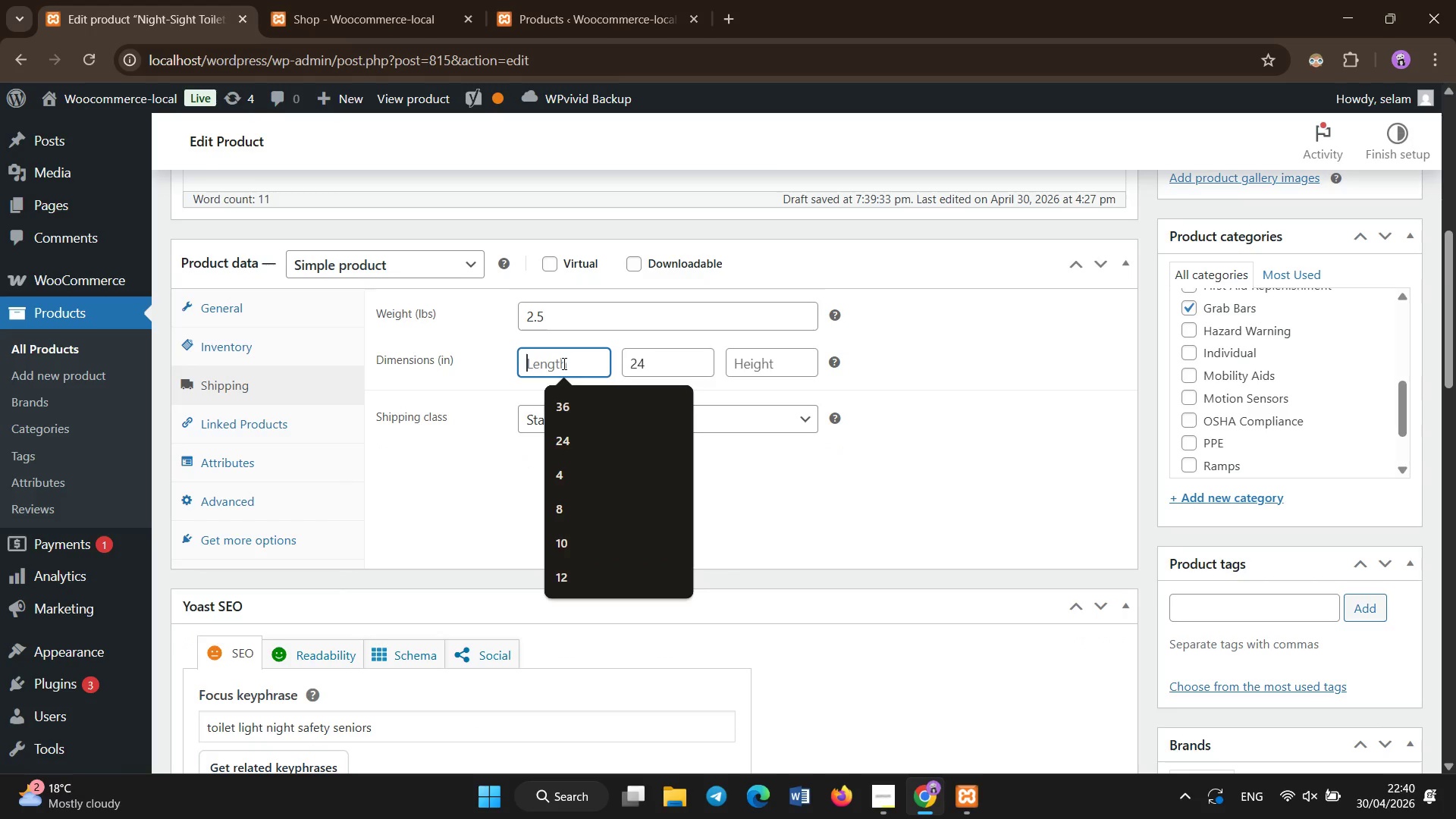 
key(Numpad2)
 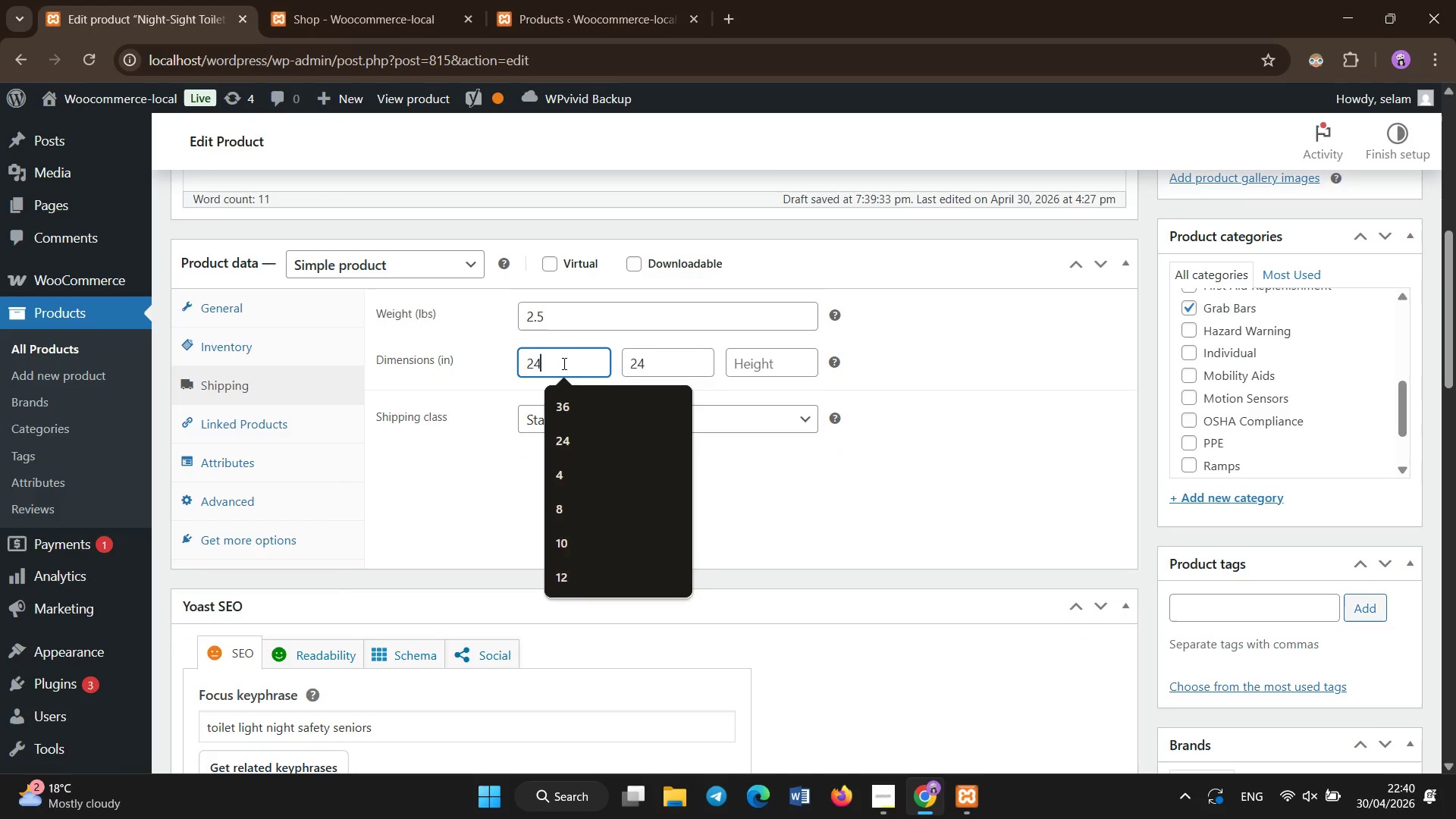 
key(Numpad4)
 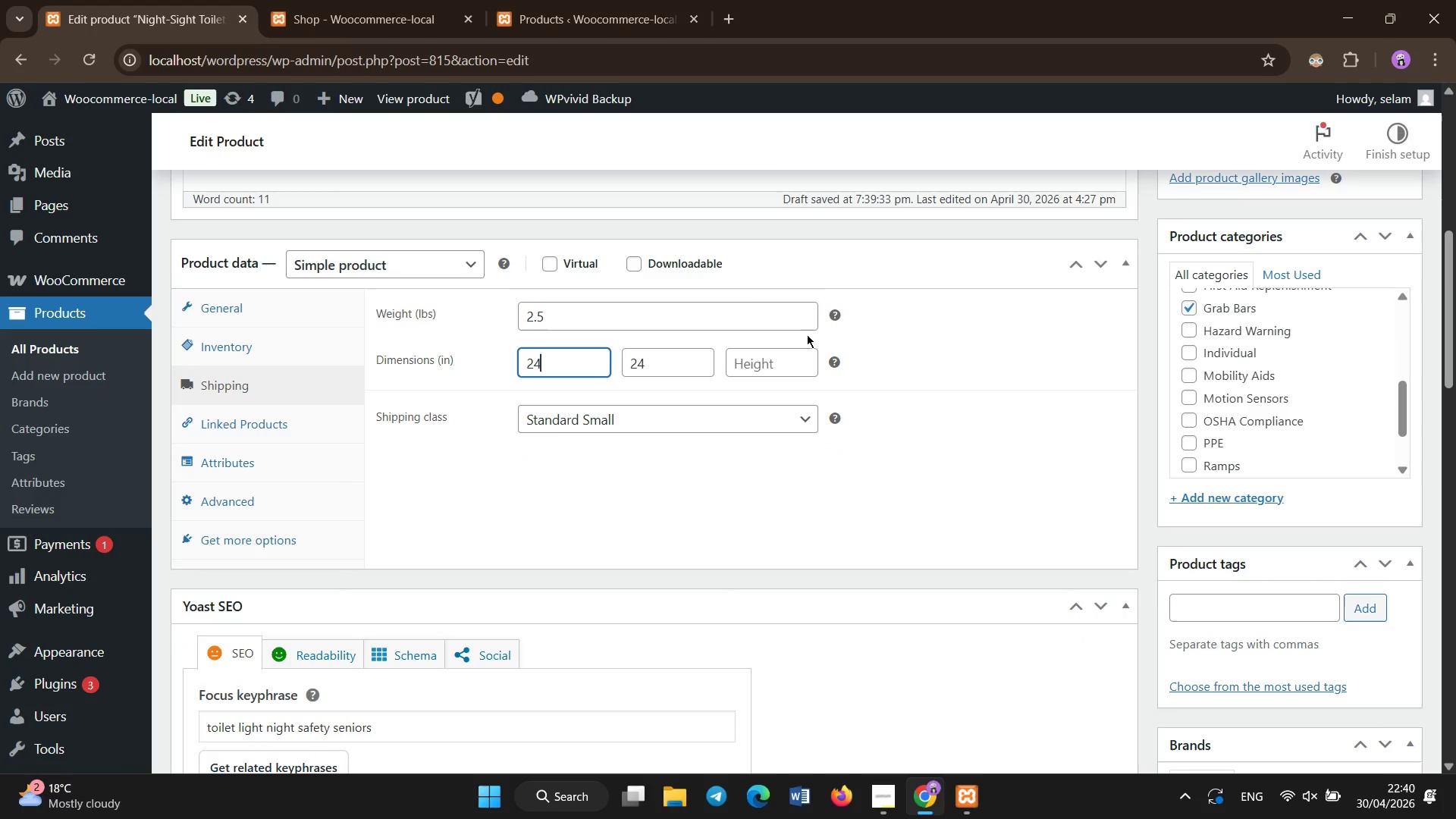 
key(Numpad4)
 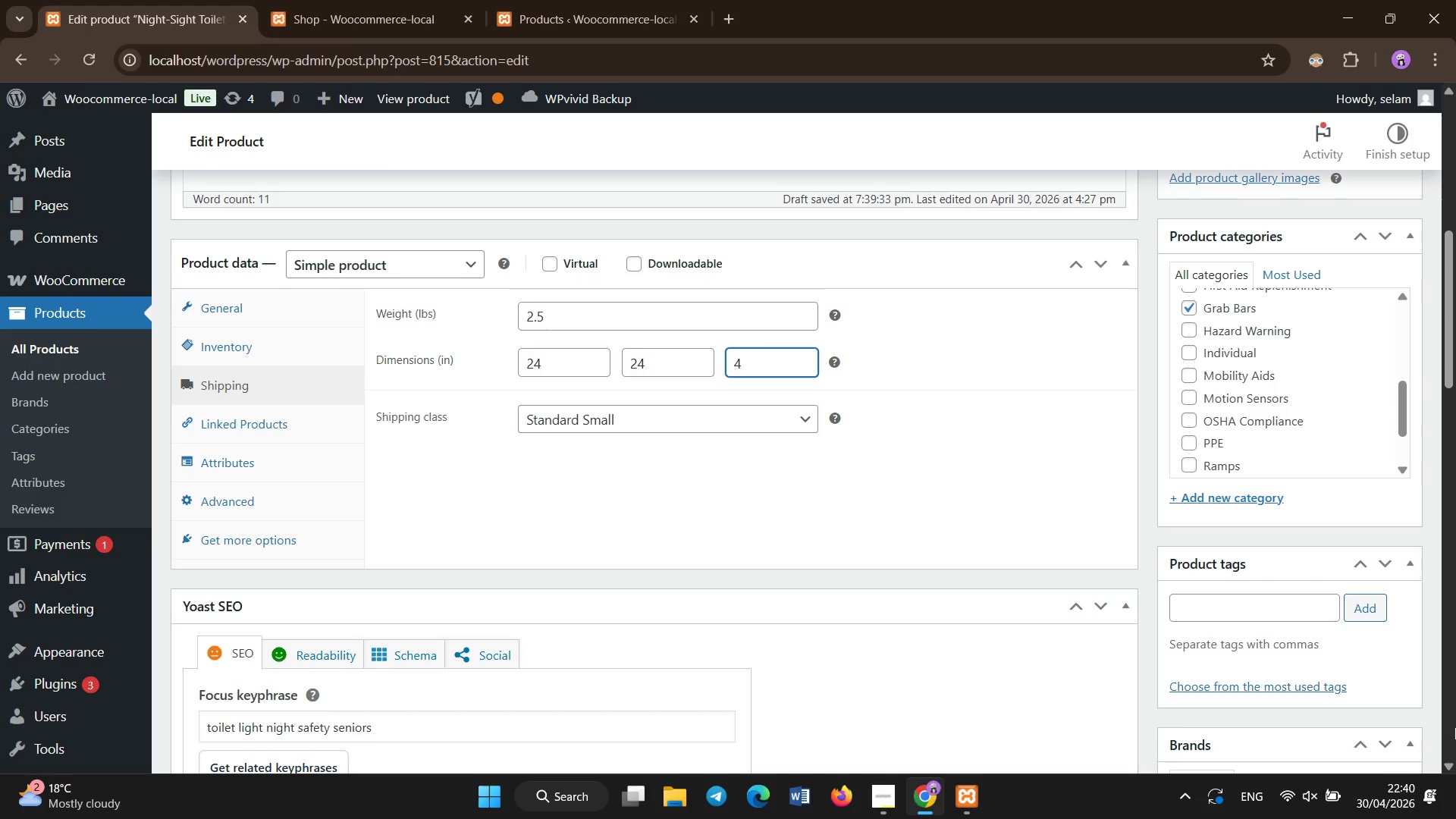 
scroll: coordinate [1452, 728], scroll_direction: up, amount: 8.0
 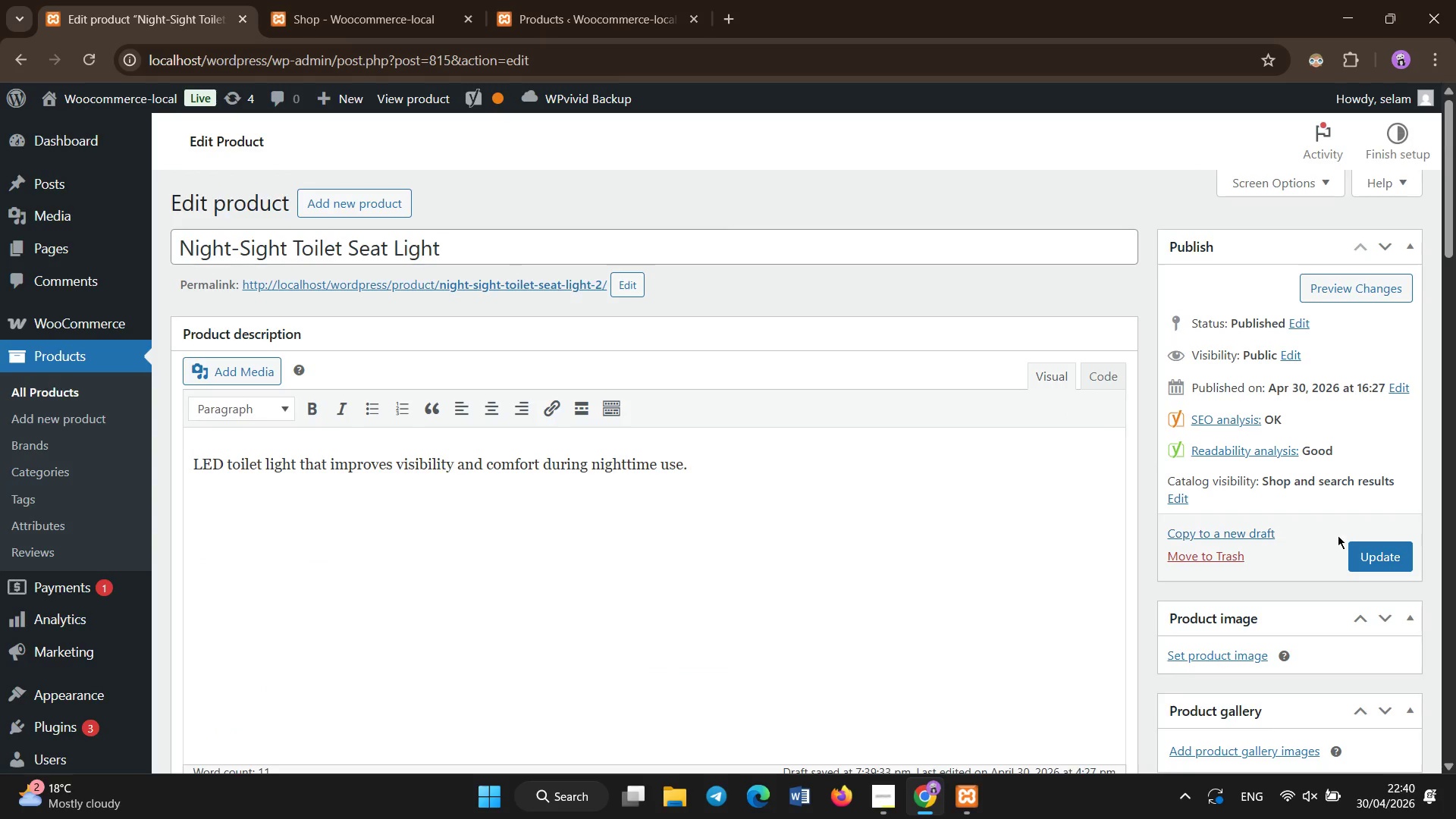 
left_click([1366, 548])
 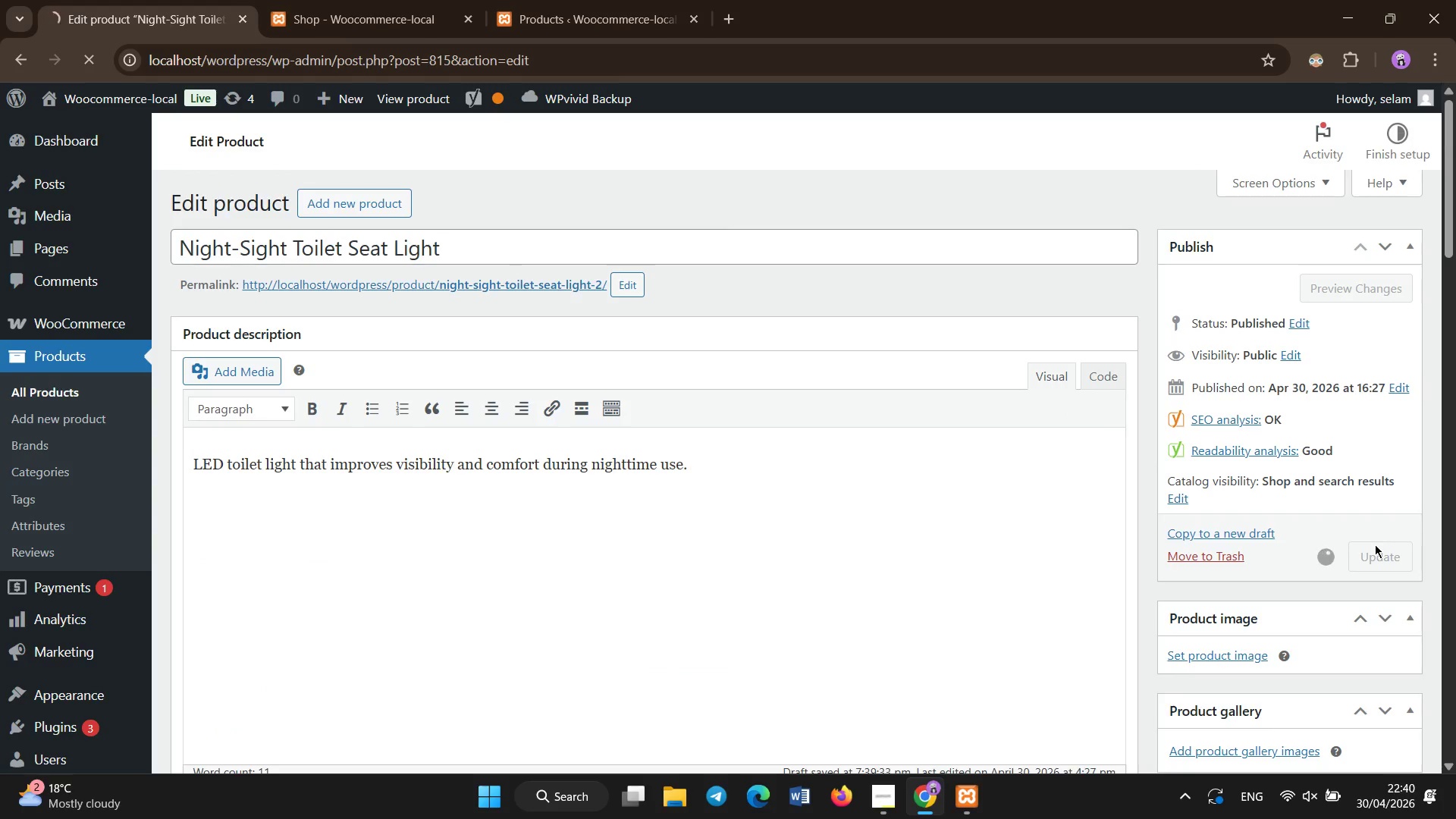 
wait(12.75)
 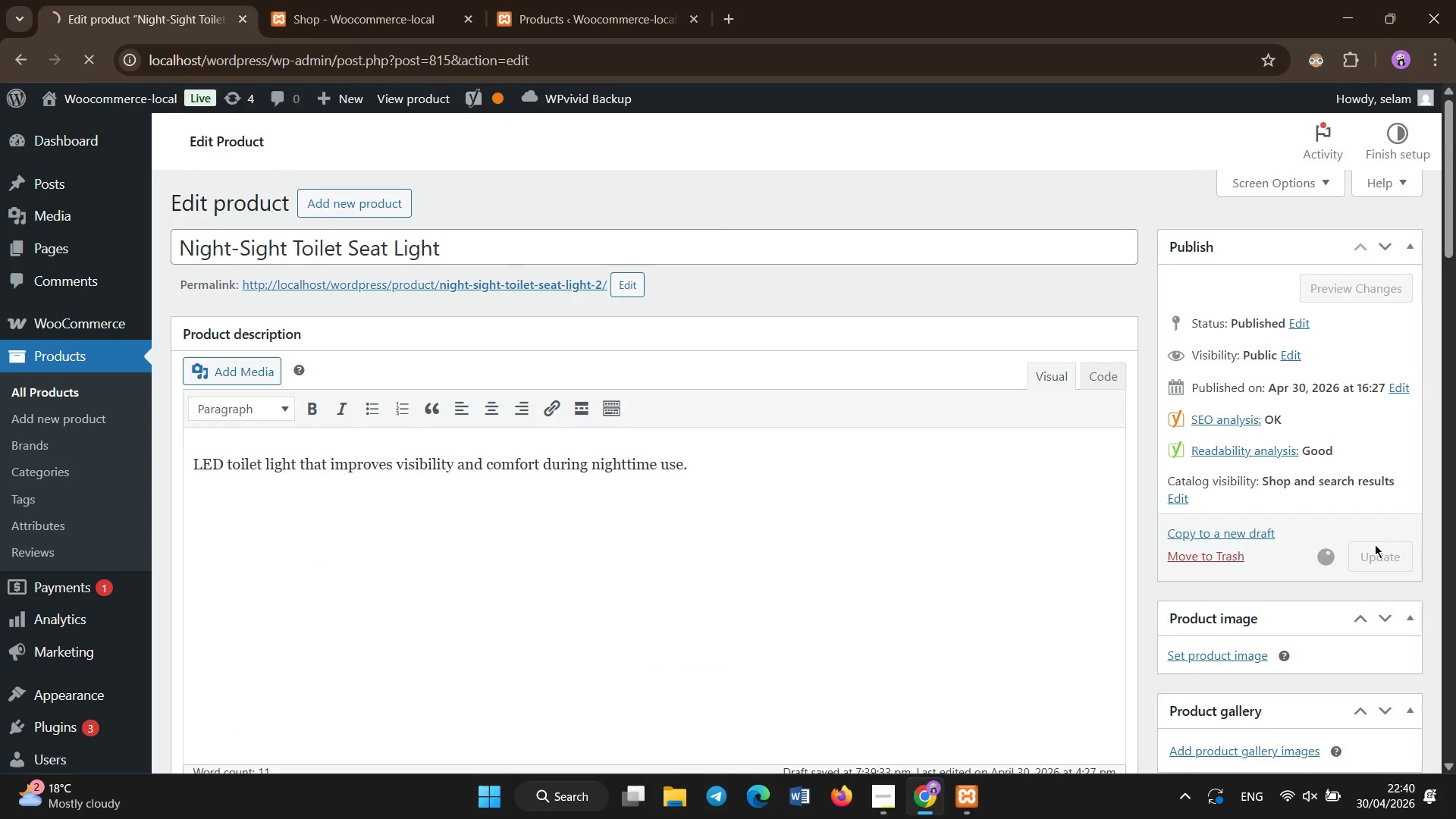 
left_click([890, 814])